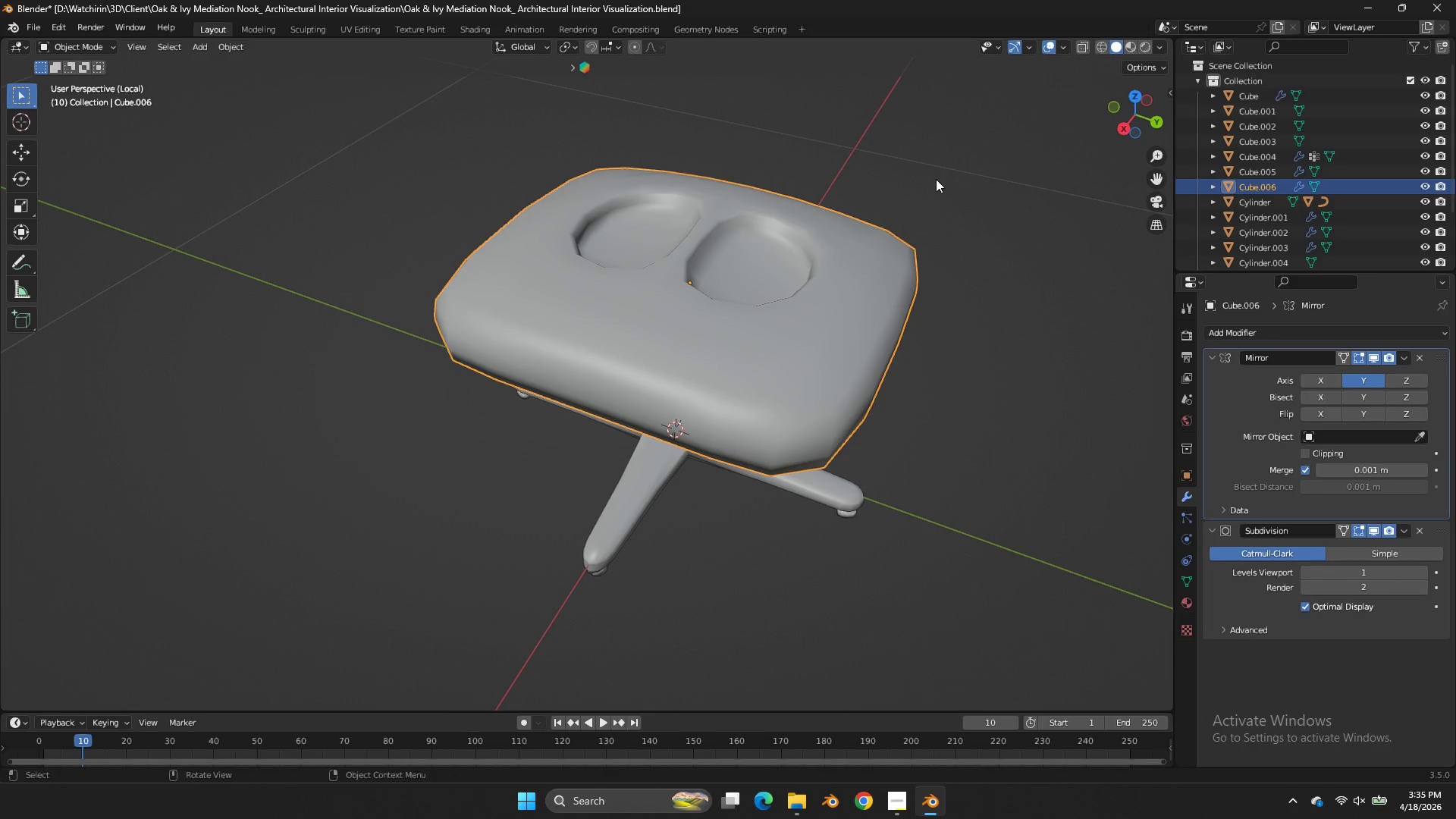 
key(Tab)
 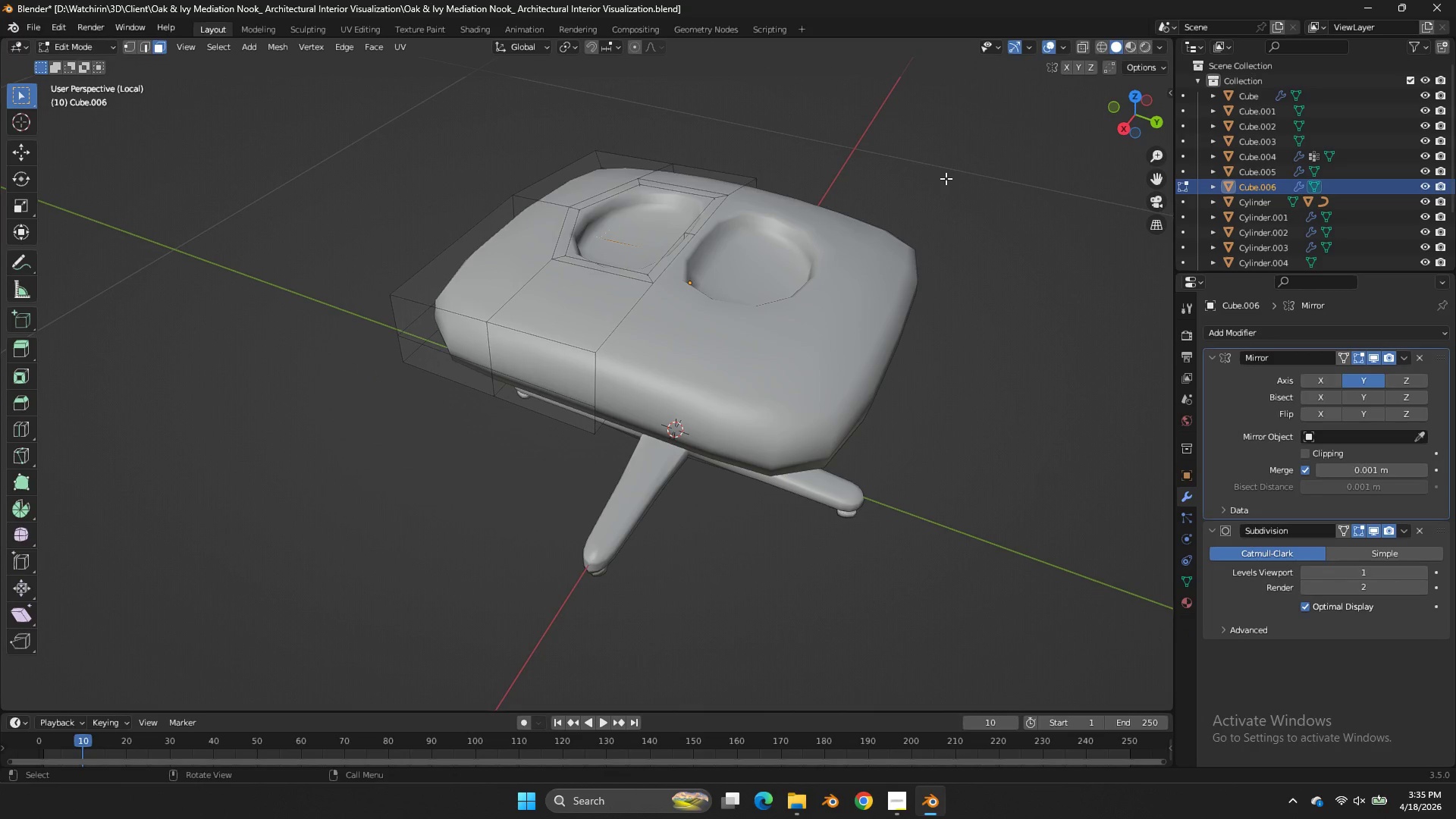 
key(S)
 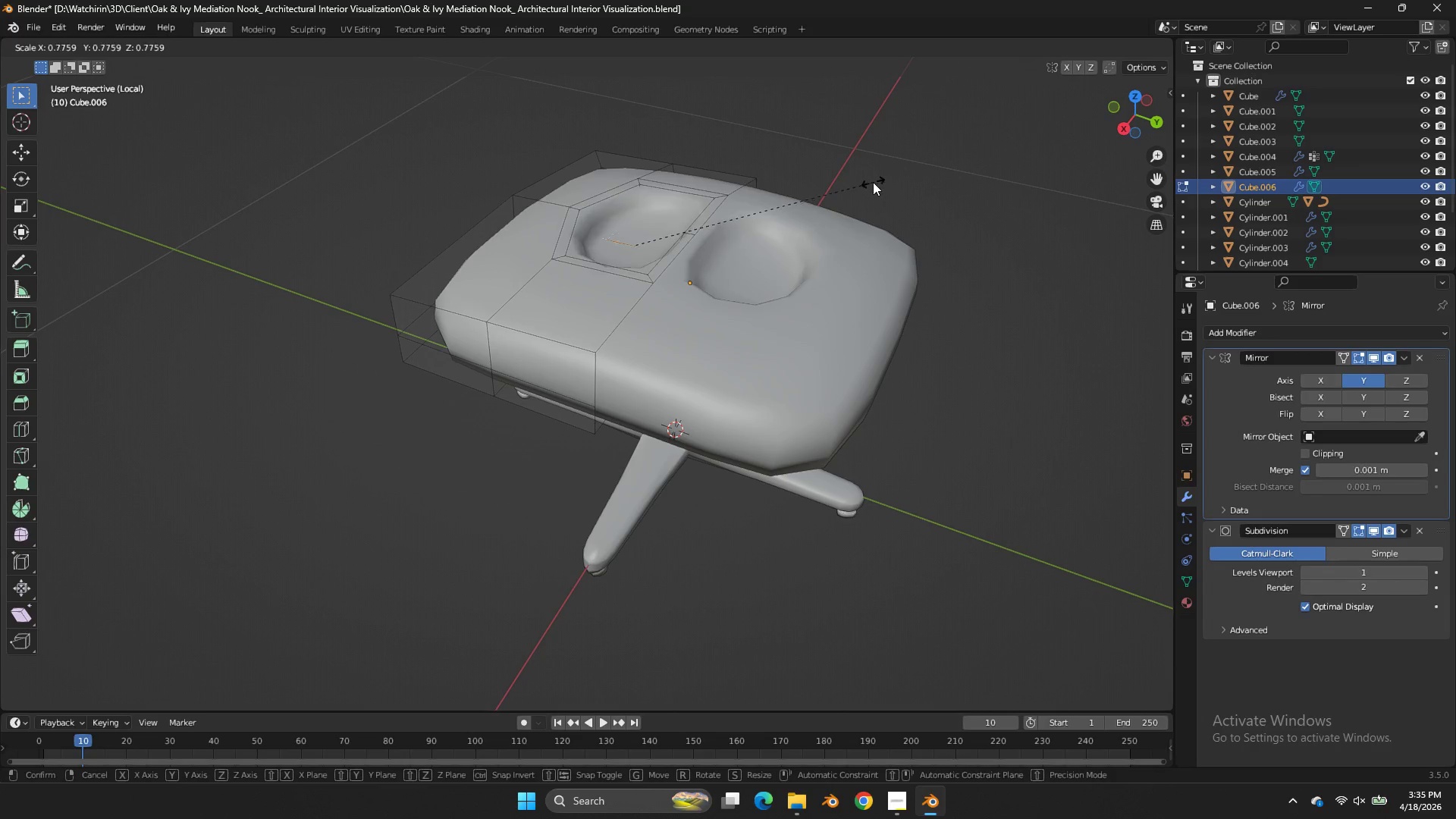 
left_click([873, 182])
 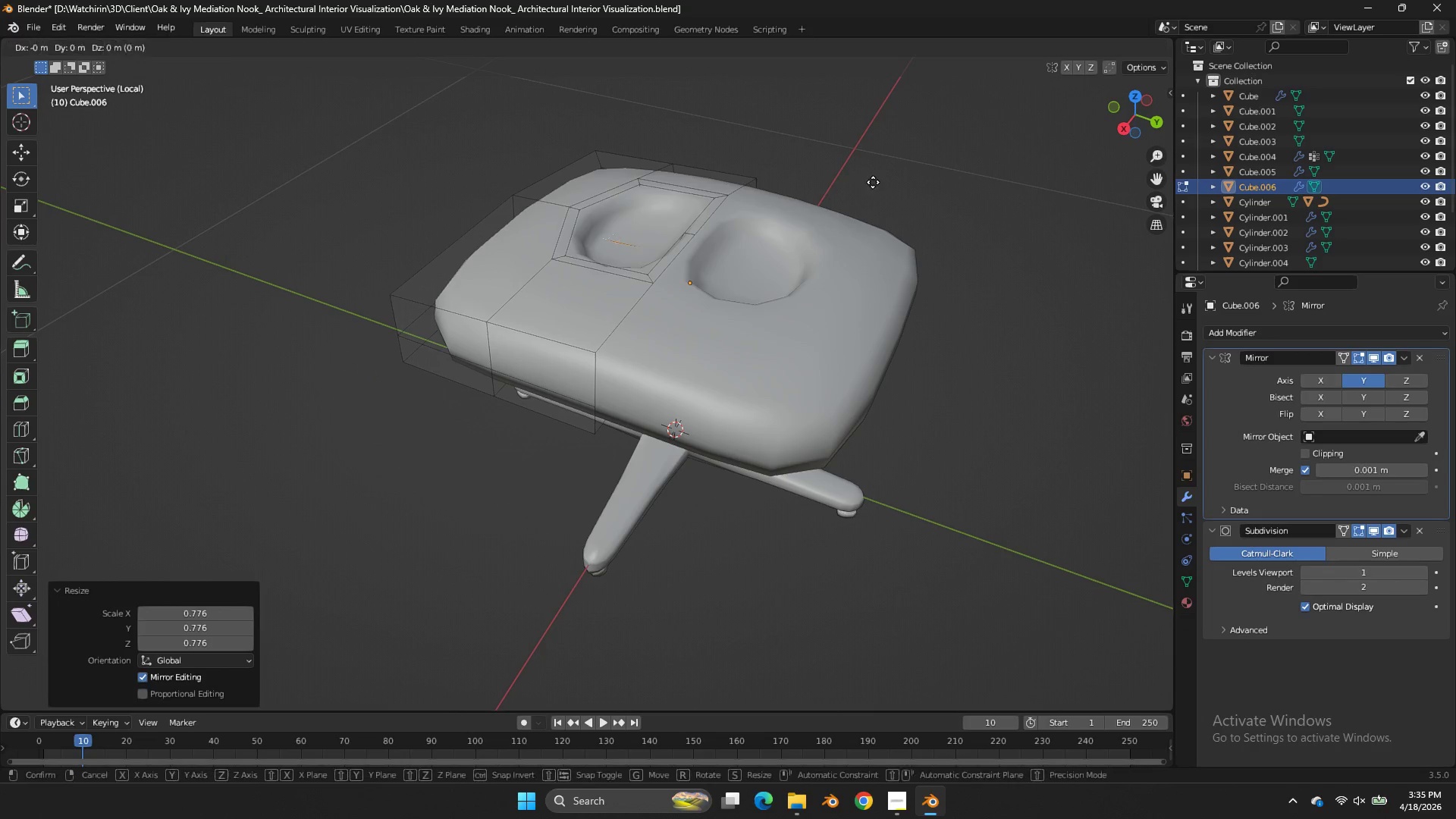 
type(gz)
 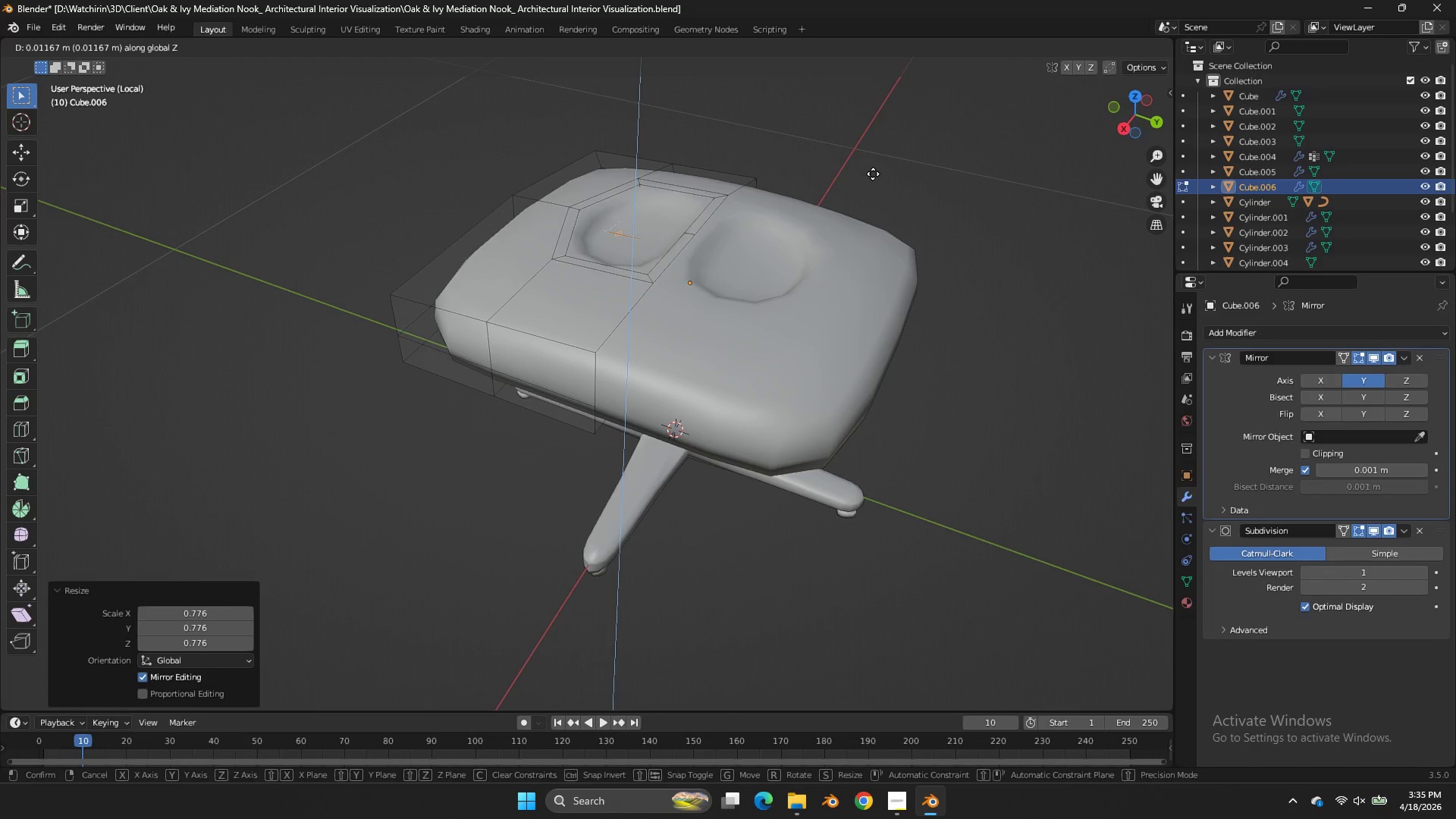 
left_click([873, 174])
 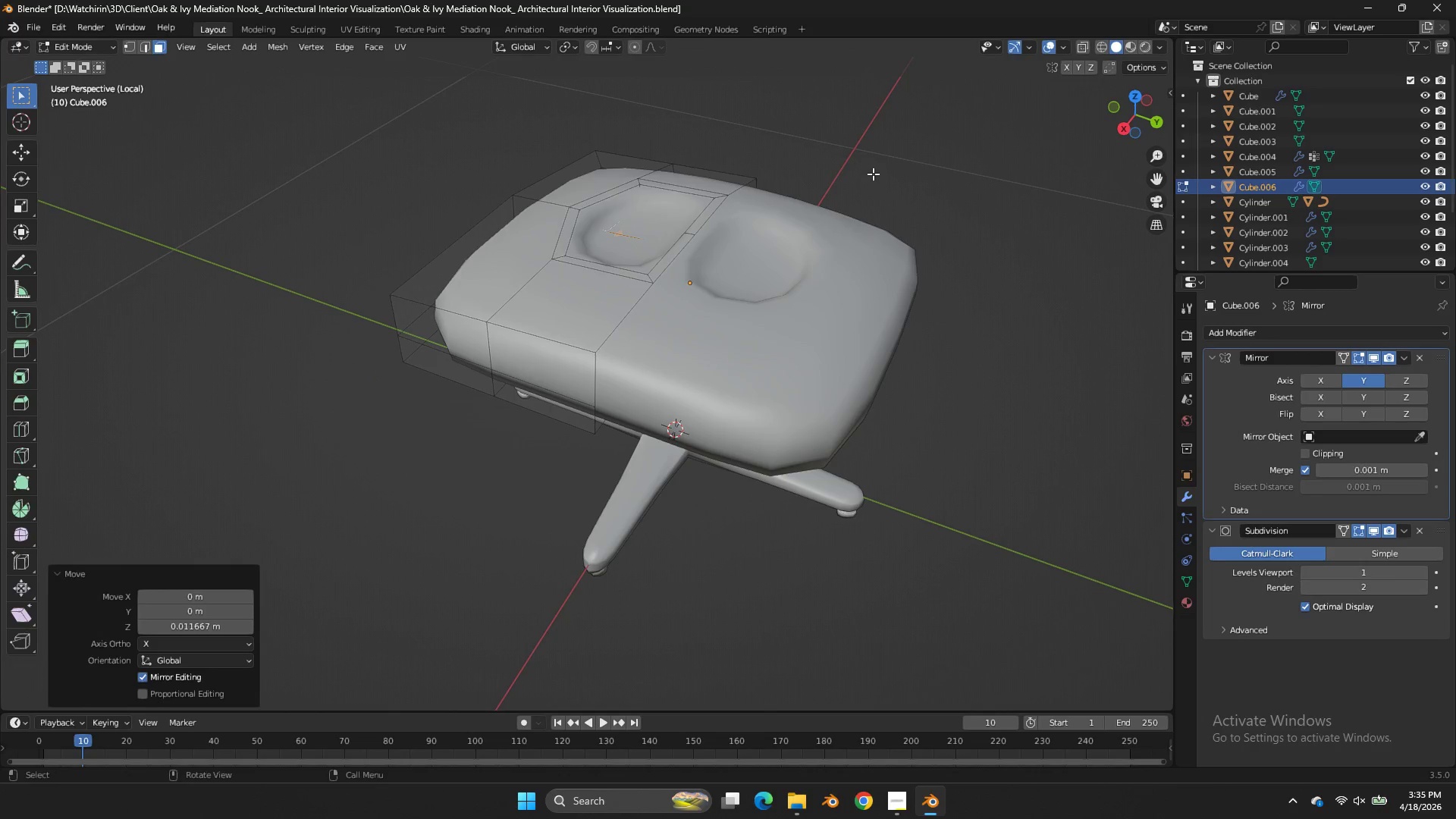 
key(Tab)
 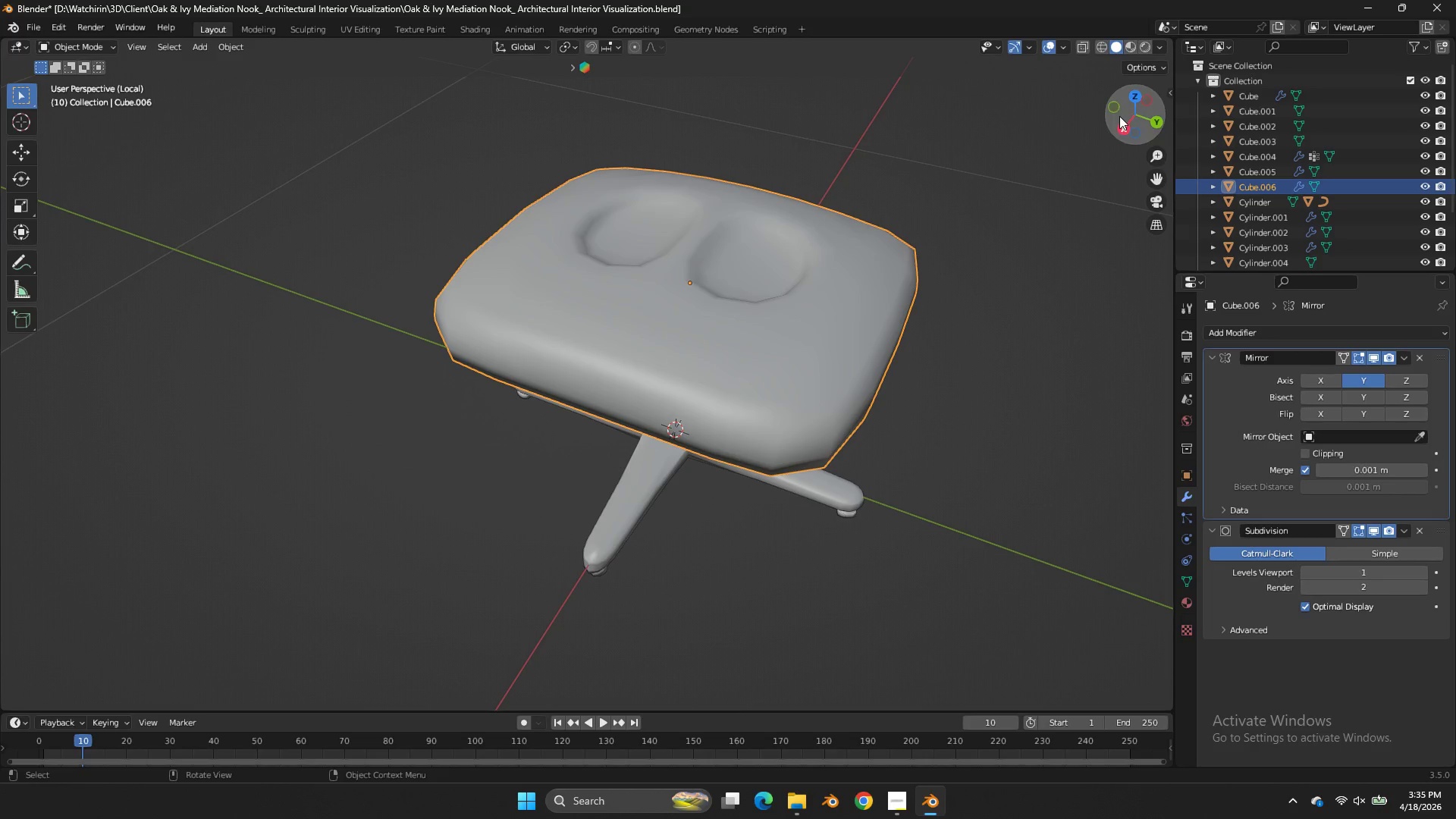 
left_click_drag(start_coordinate=[1123, 115], to_coordinate=[20, 122])
 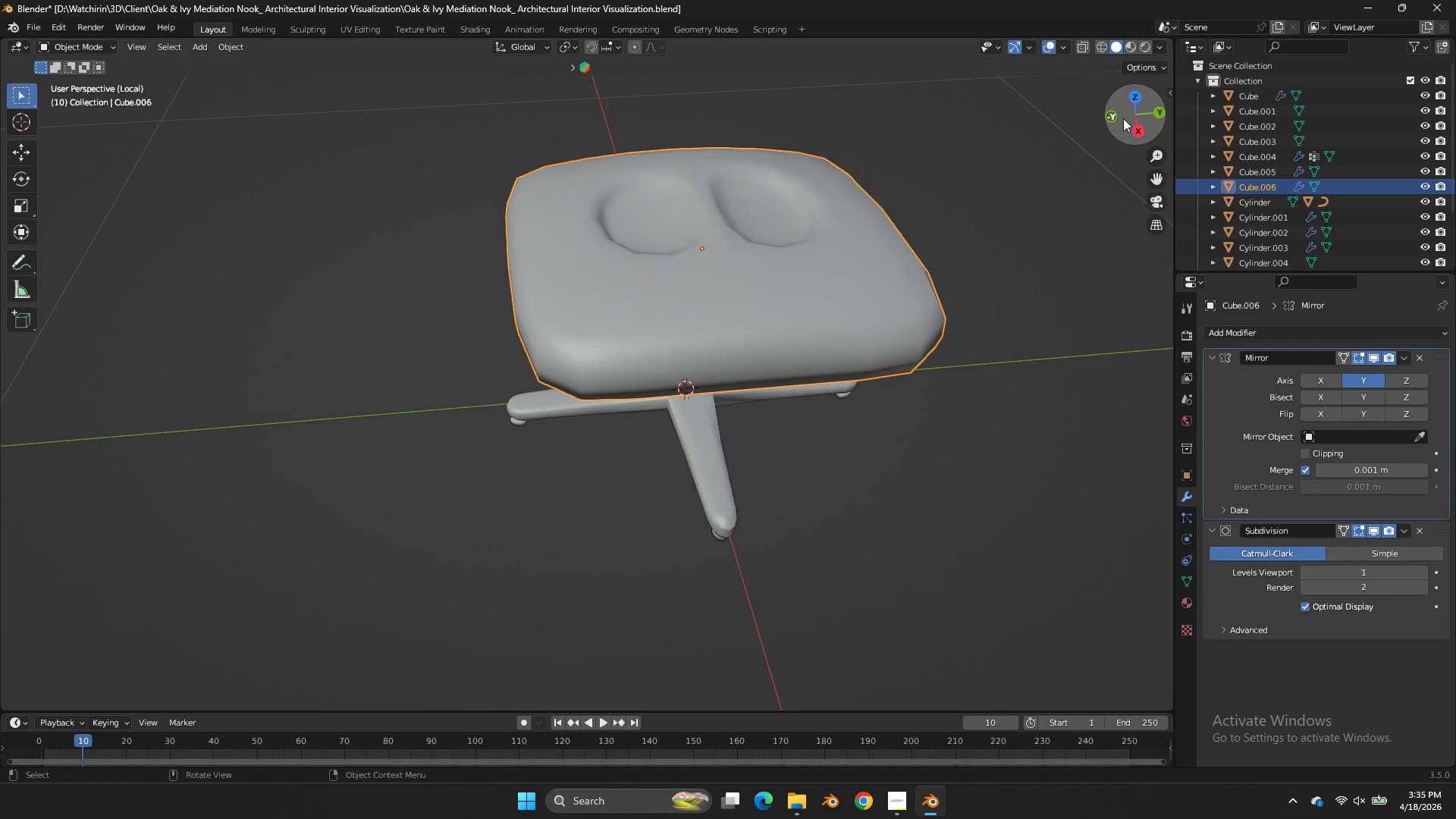 
key(Tab)
 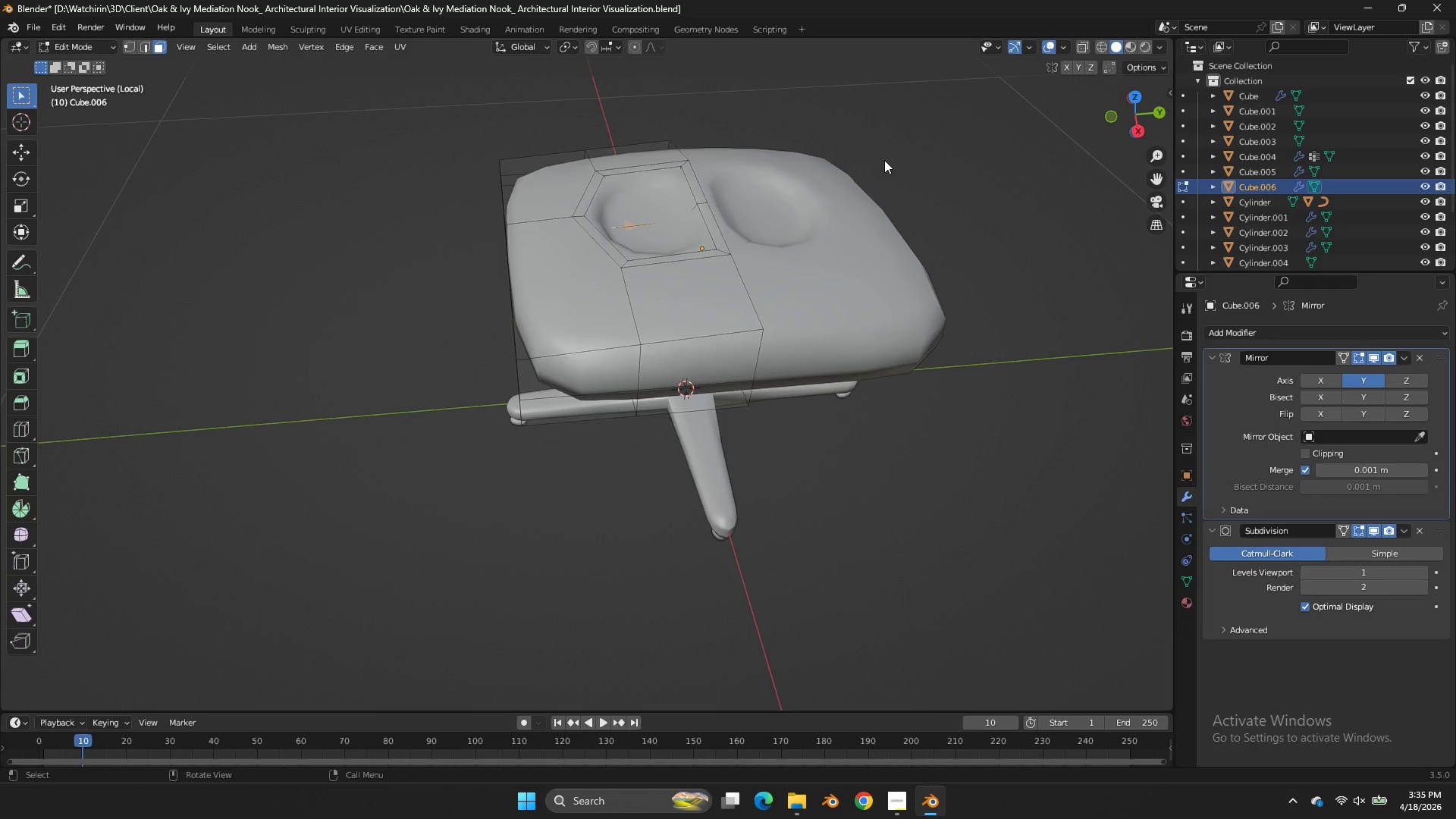 
key(G)
 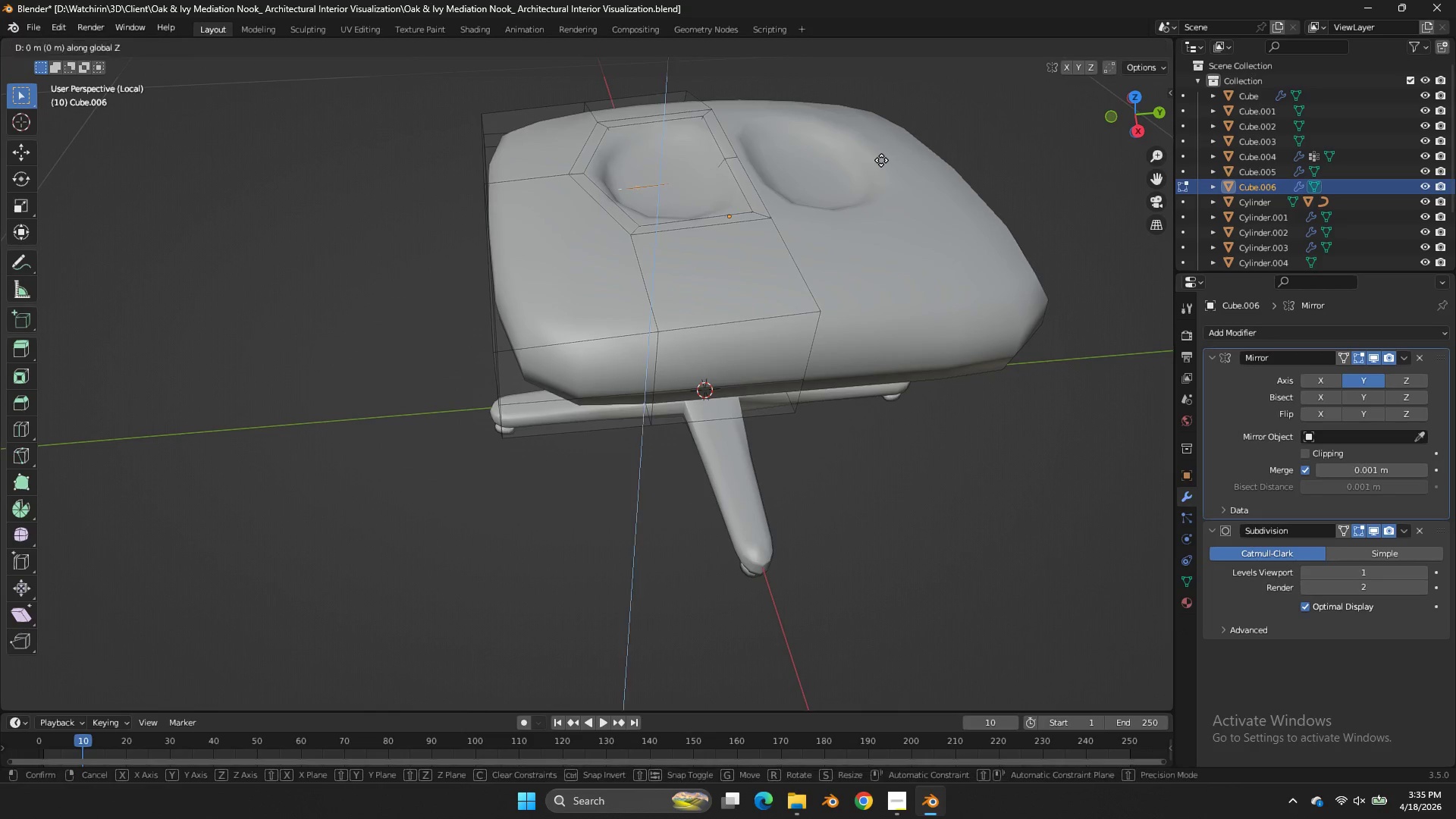 
scroll: coordinate [884, 160], scroll_direction: up, amount: 1.0
 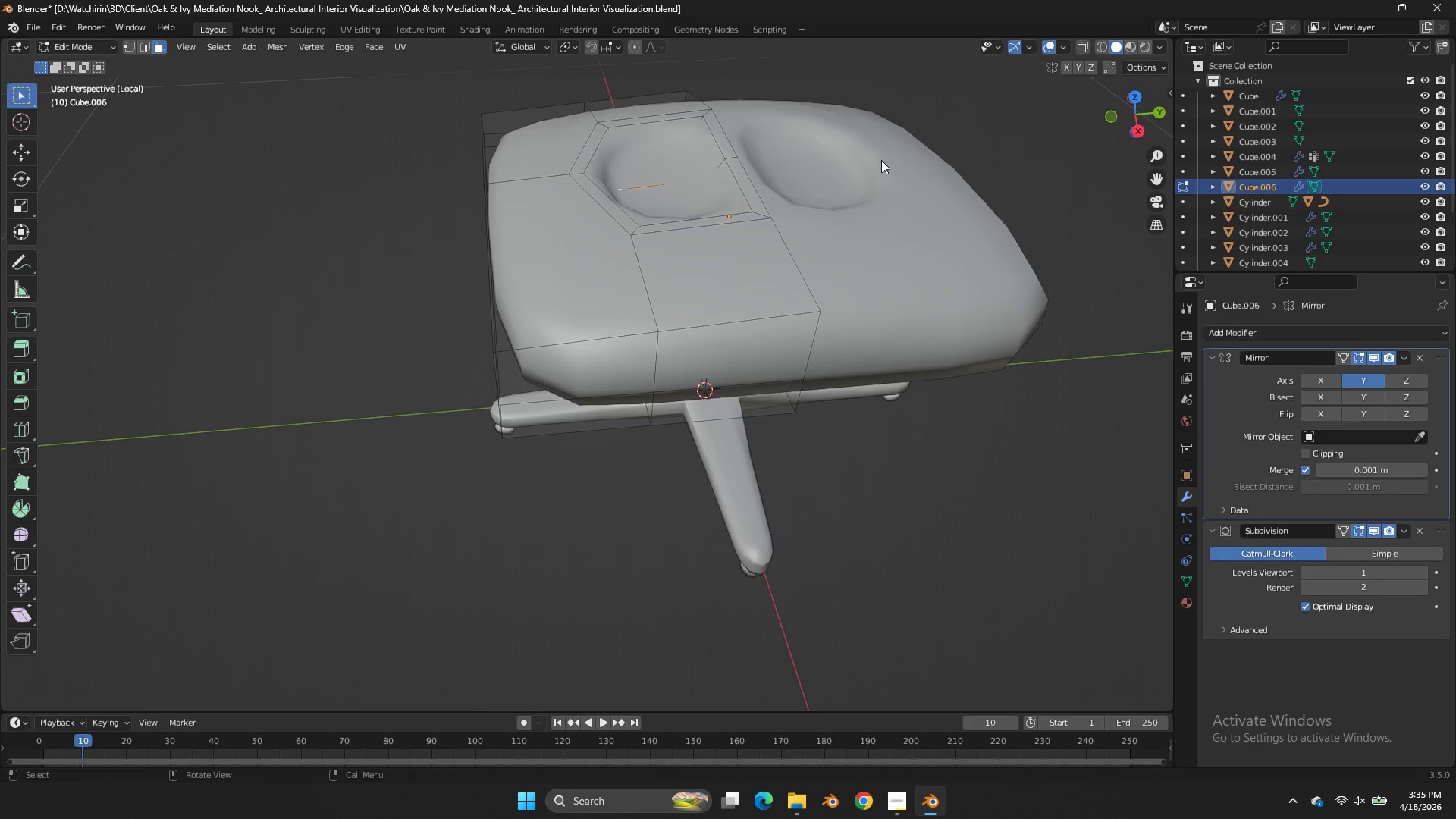 
key(Z)
 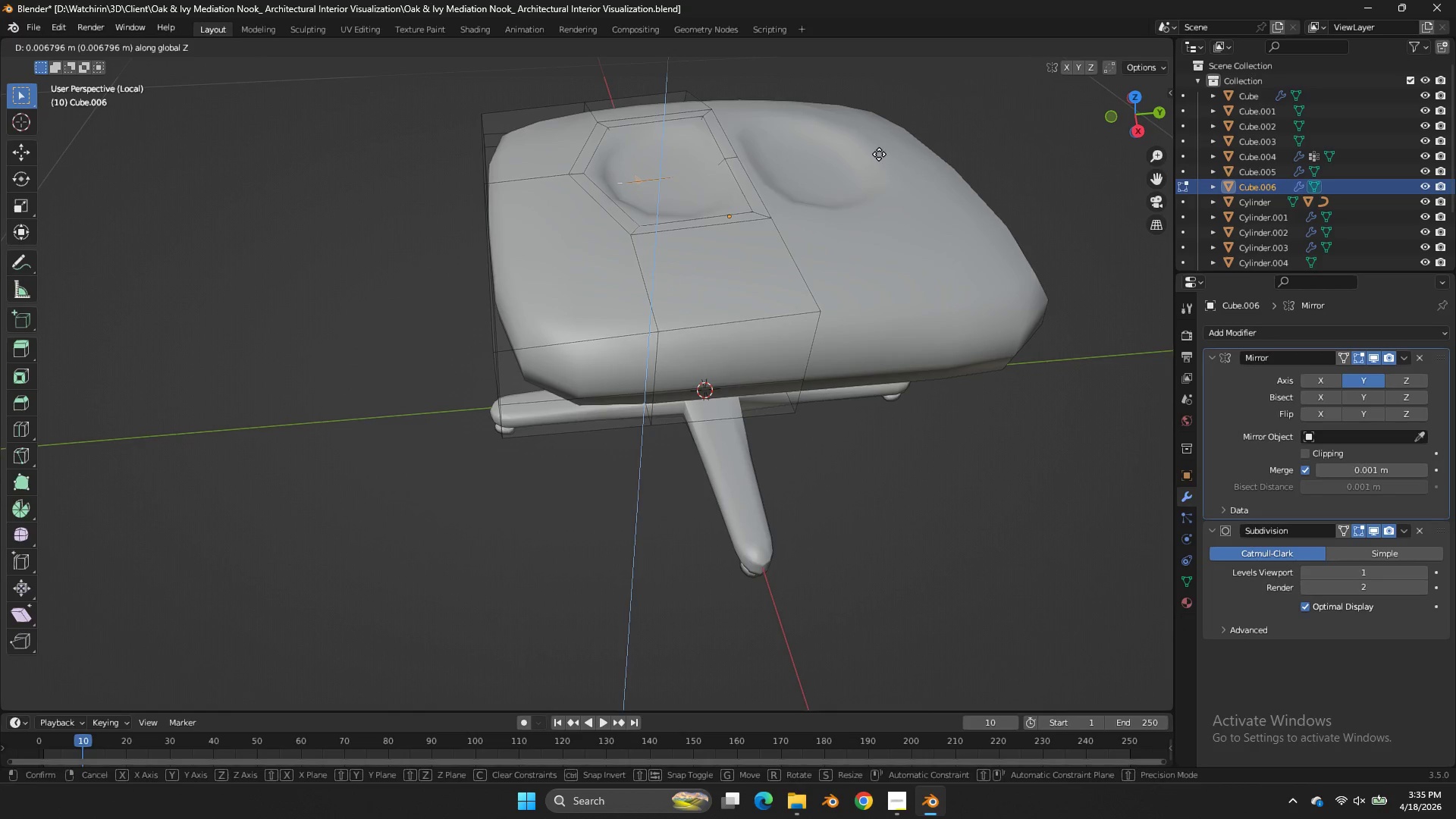 
double_click([879, 154])
 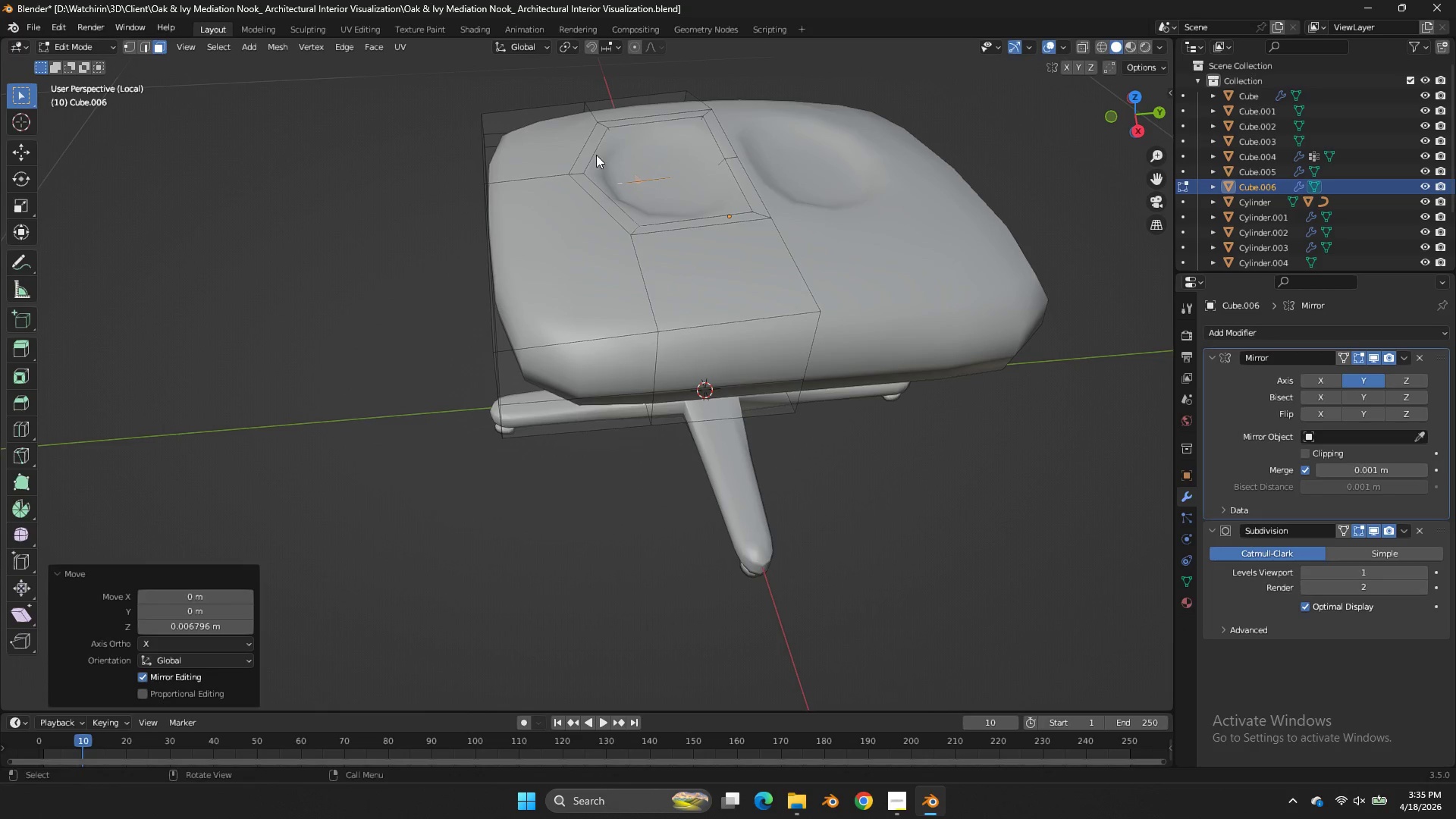 
hold_key(key=AltLeft, duration=1.23)
left_click([605, 124])
 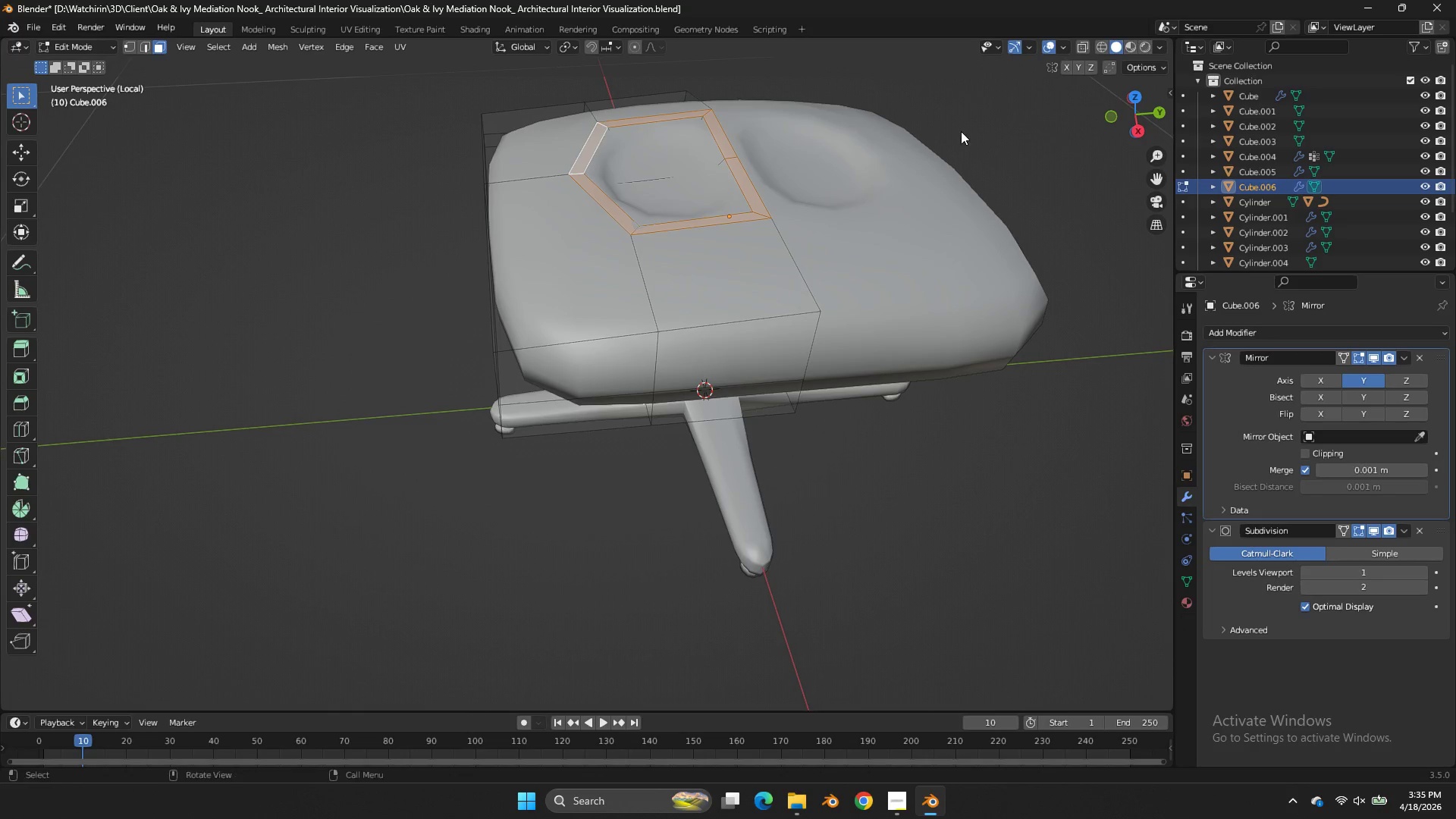 
key(S)
 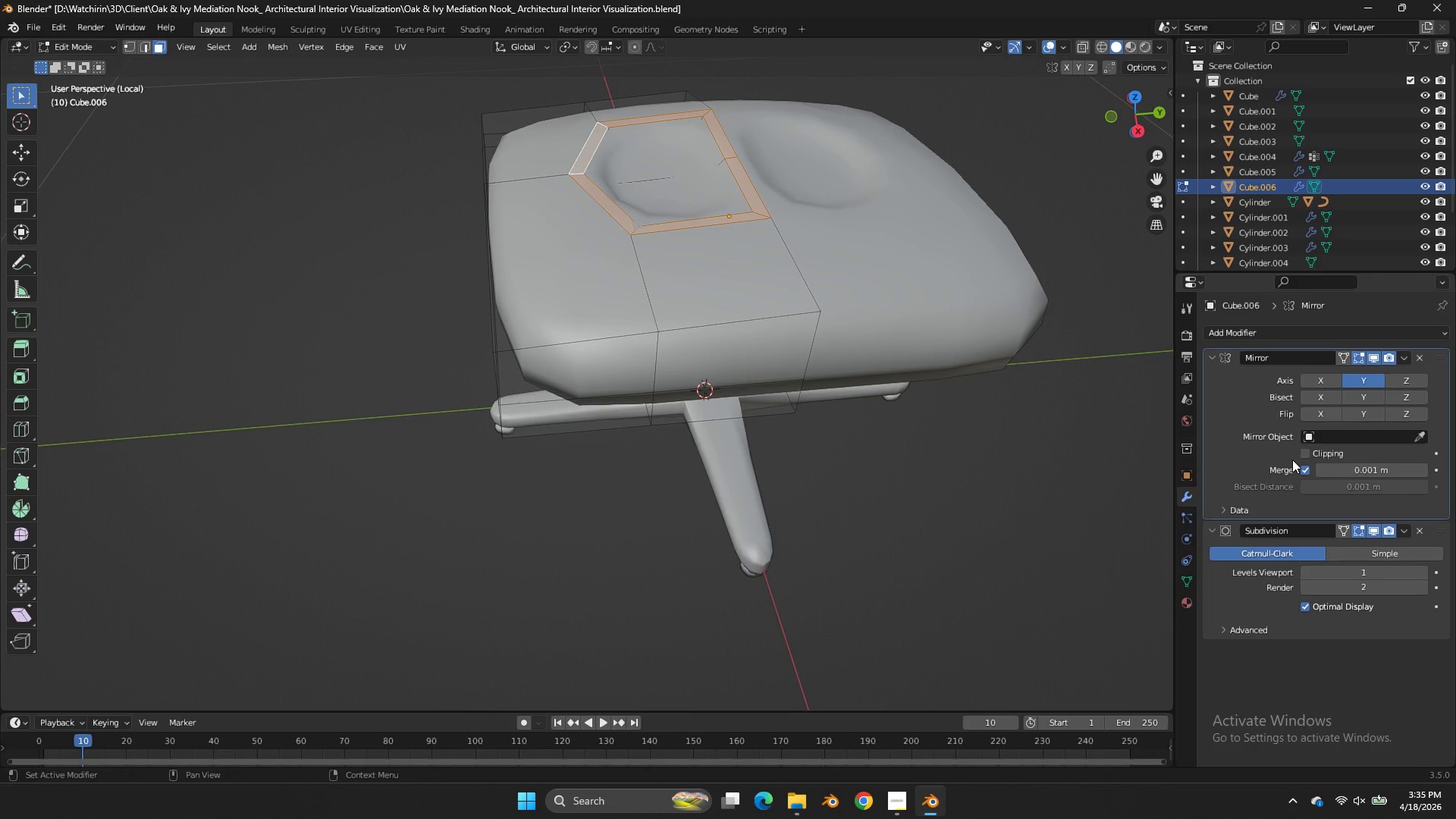 
left_click([1323, 451])
 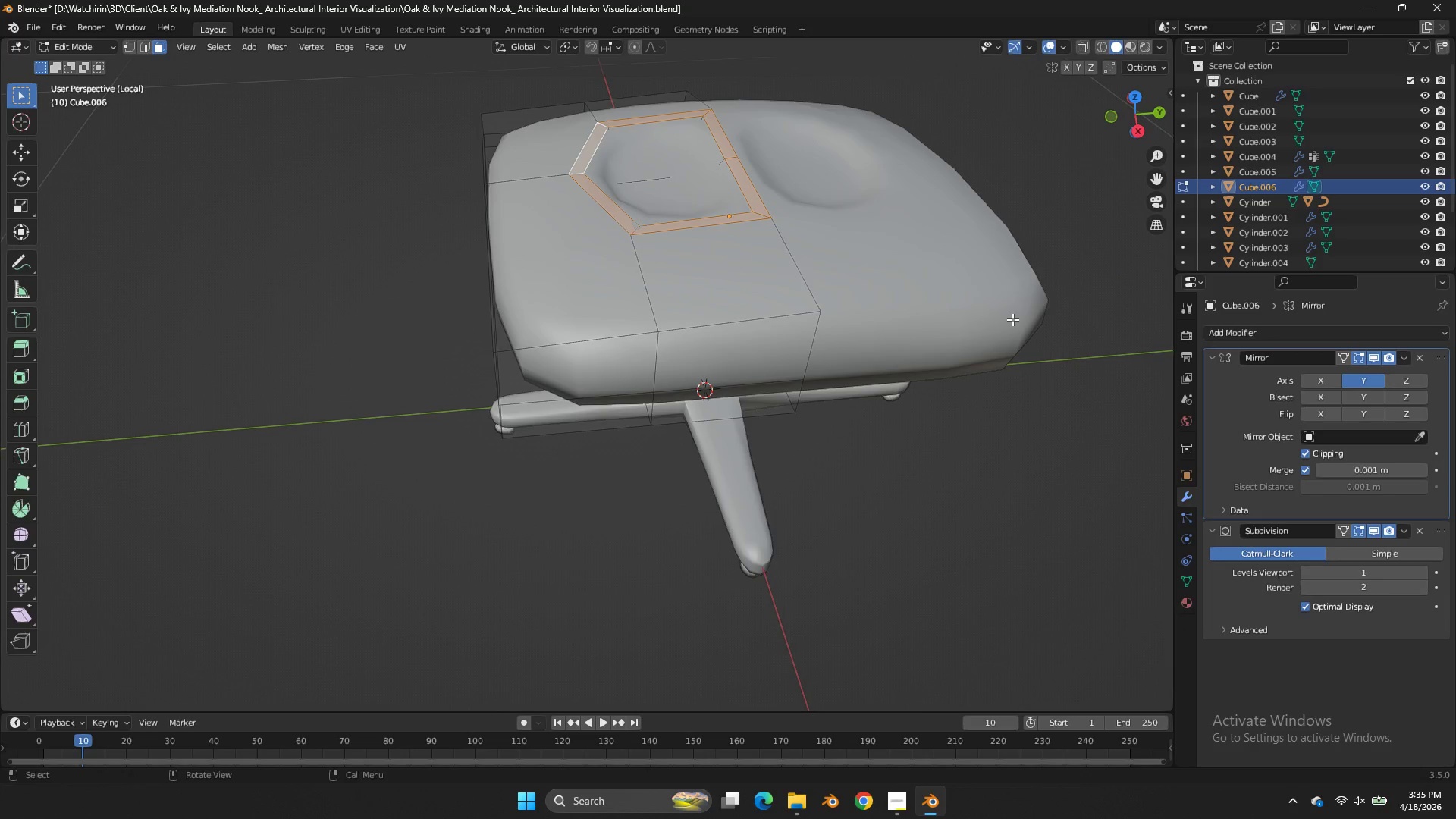 
type(sx)
 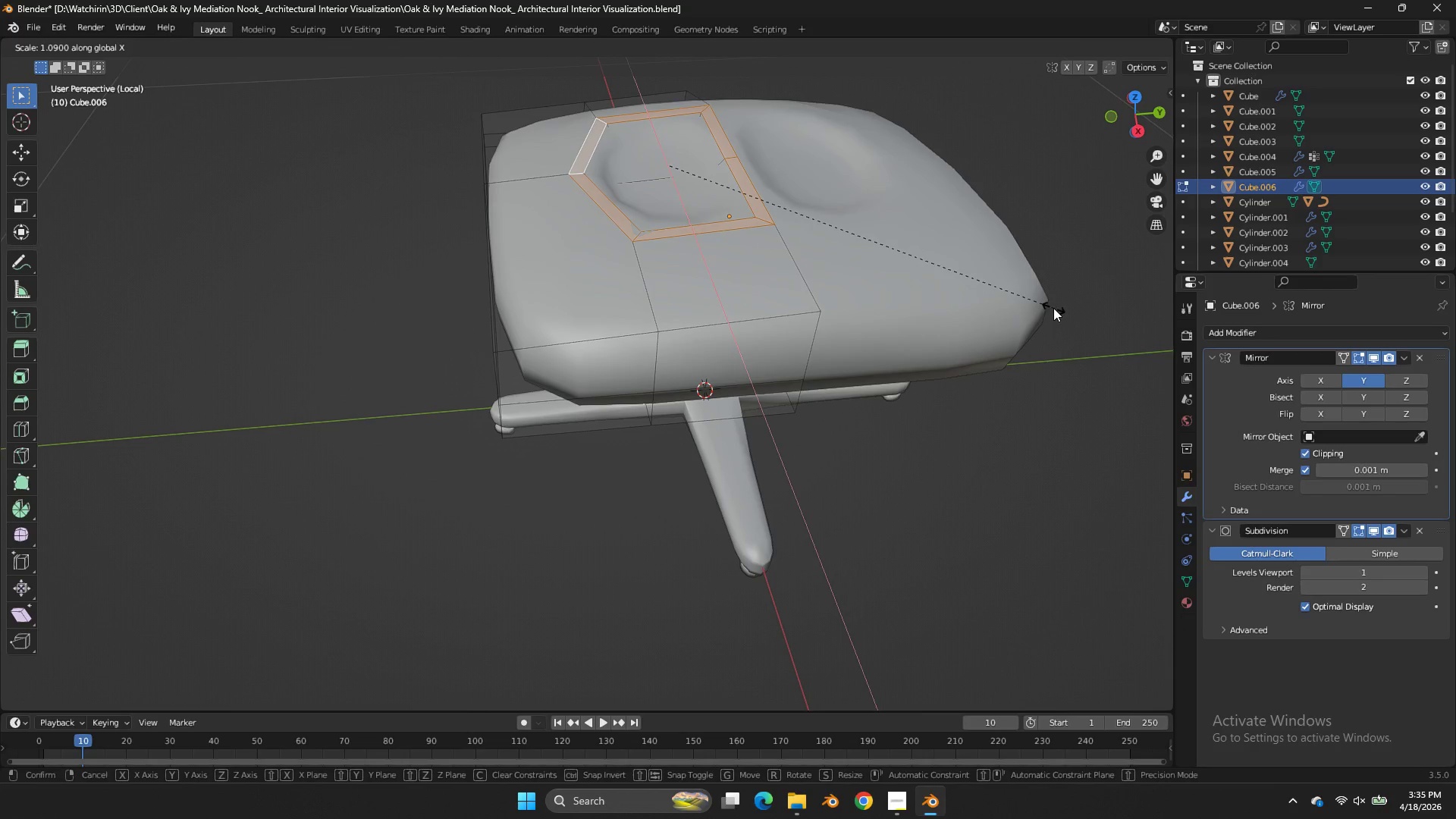 
right_click([1053, 308])
 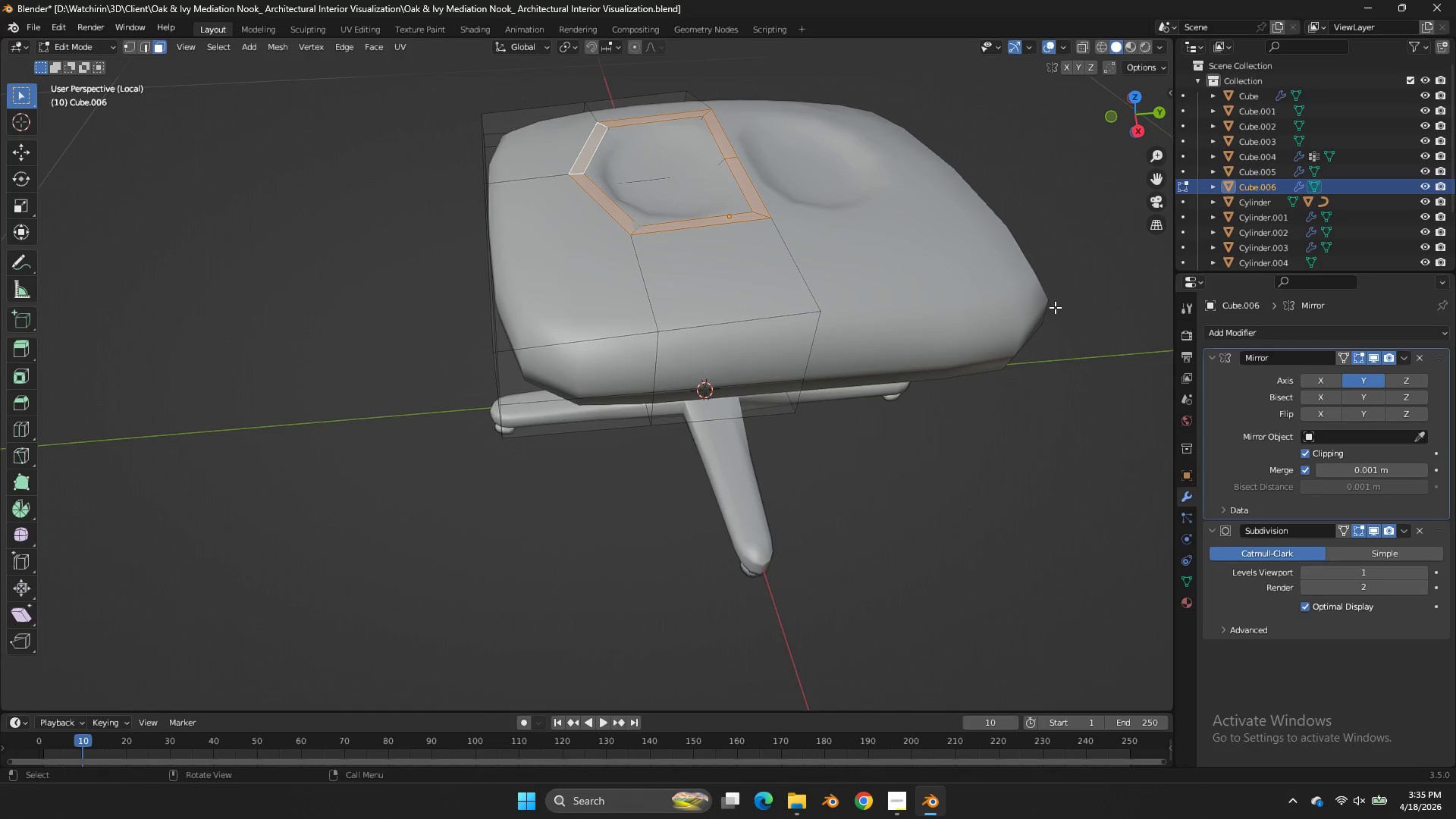 
type(sx)
 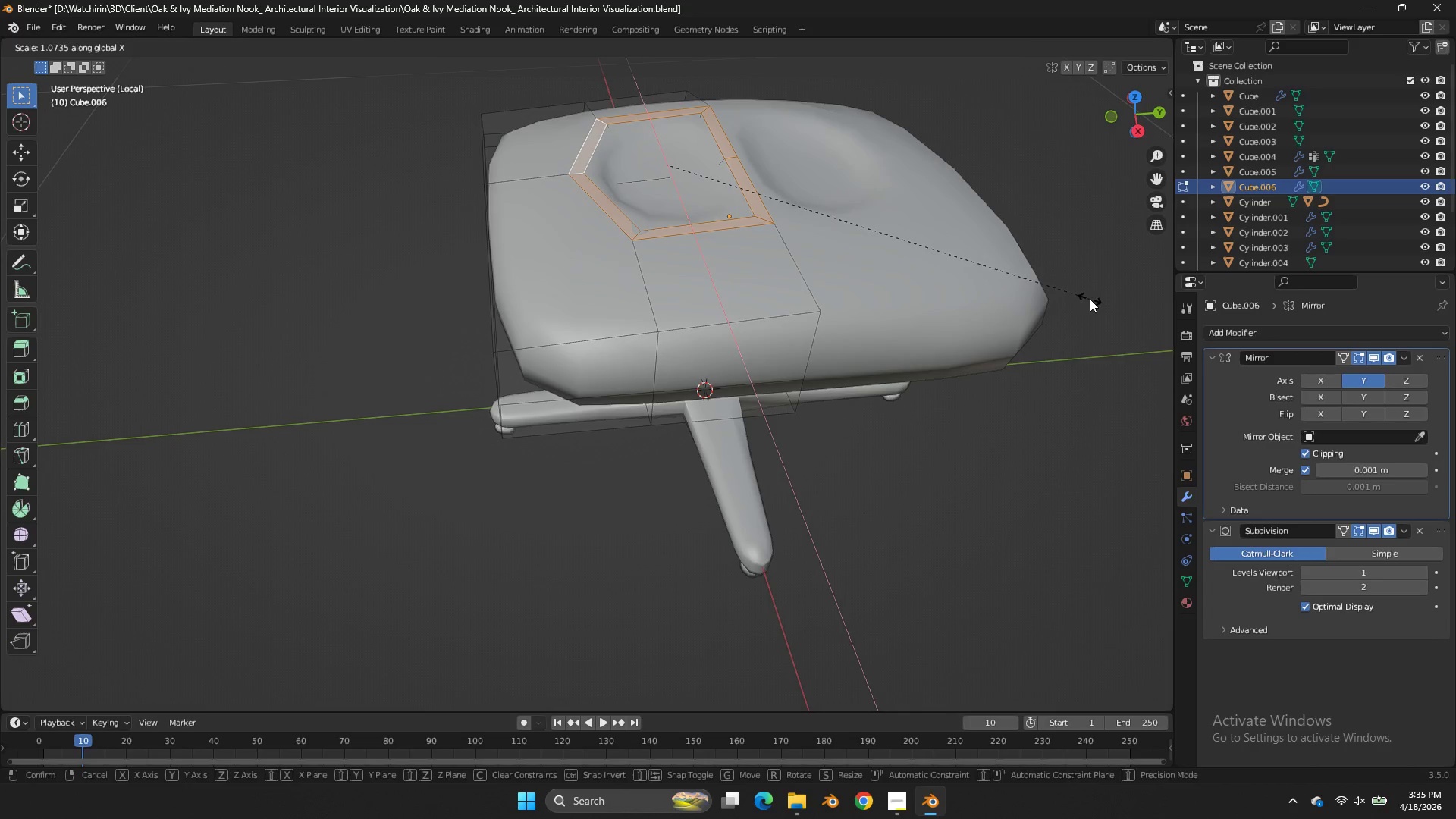 
double_click([1090, 299])
 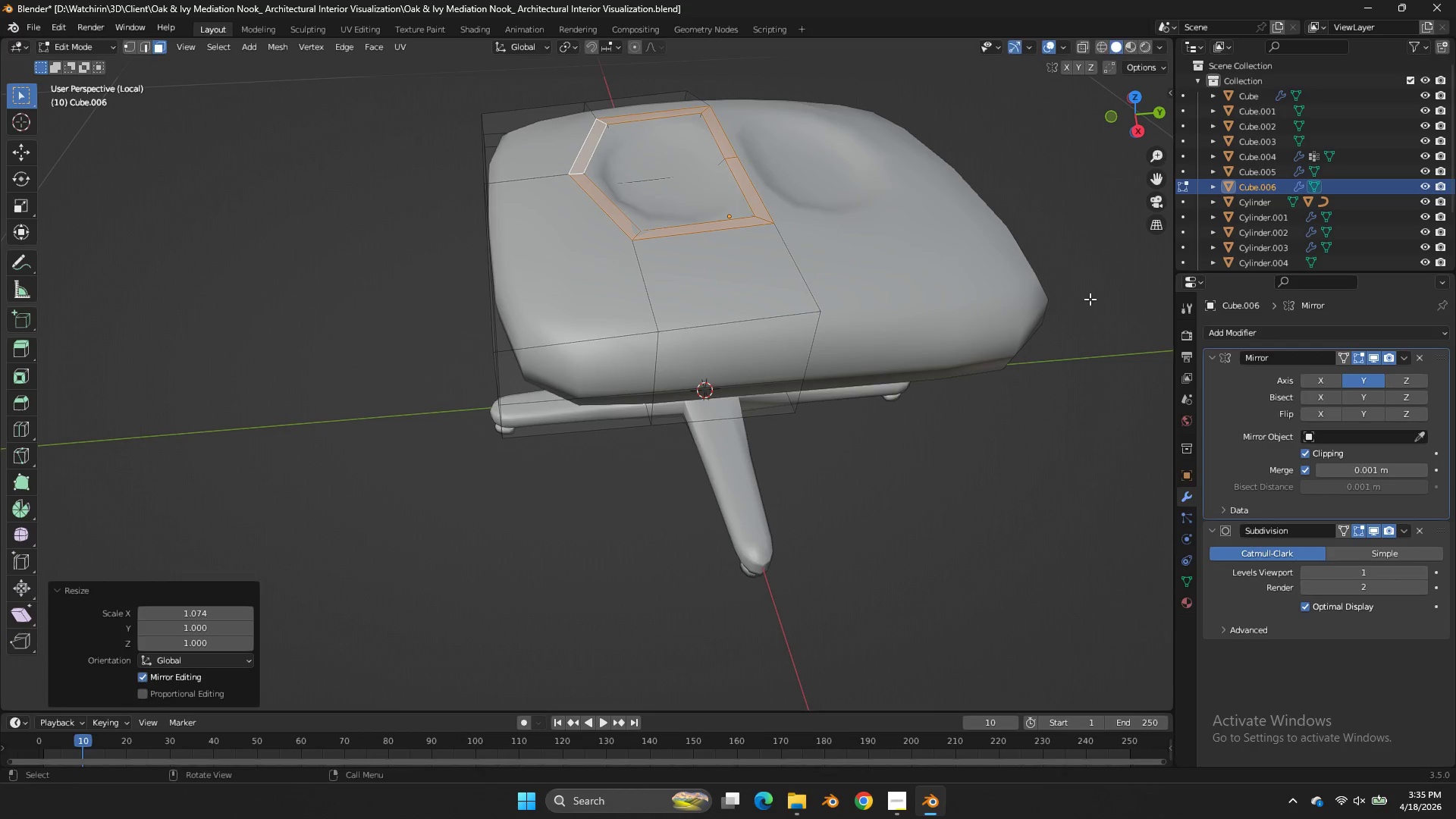 
left_click([1090, 299])
 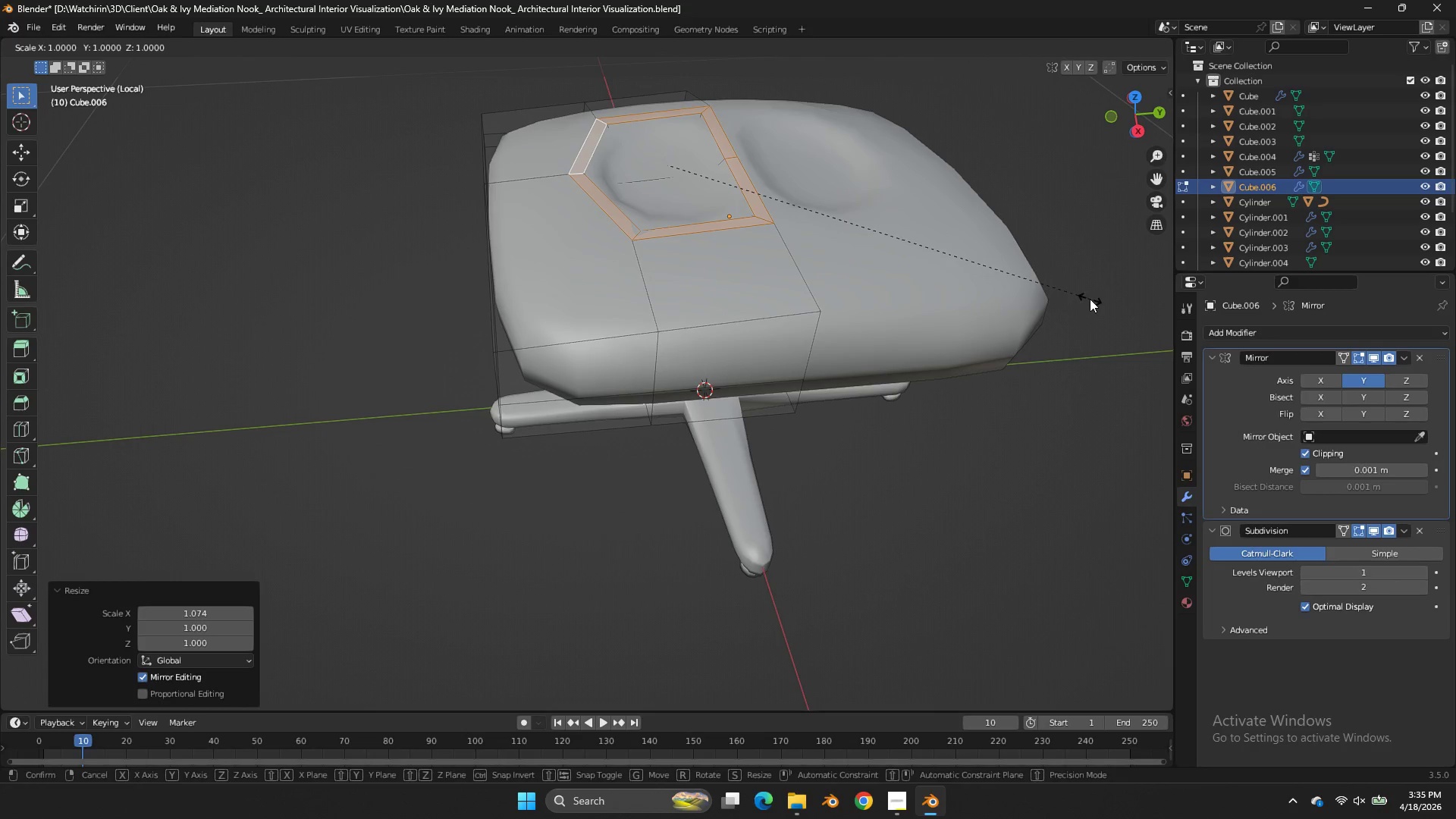 
type(sy)
 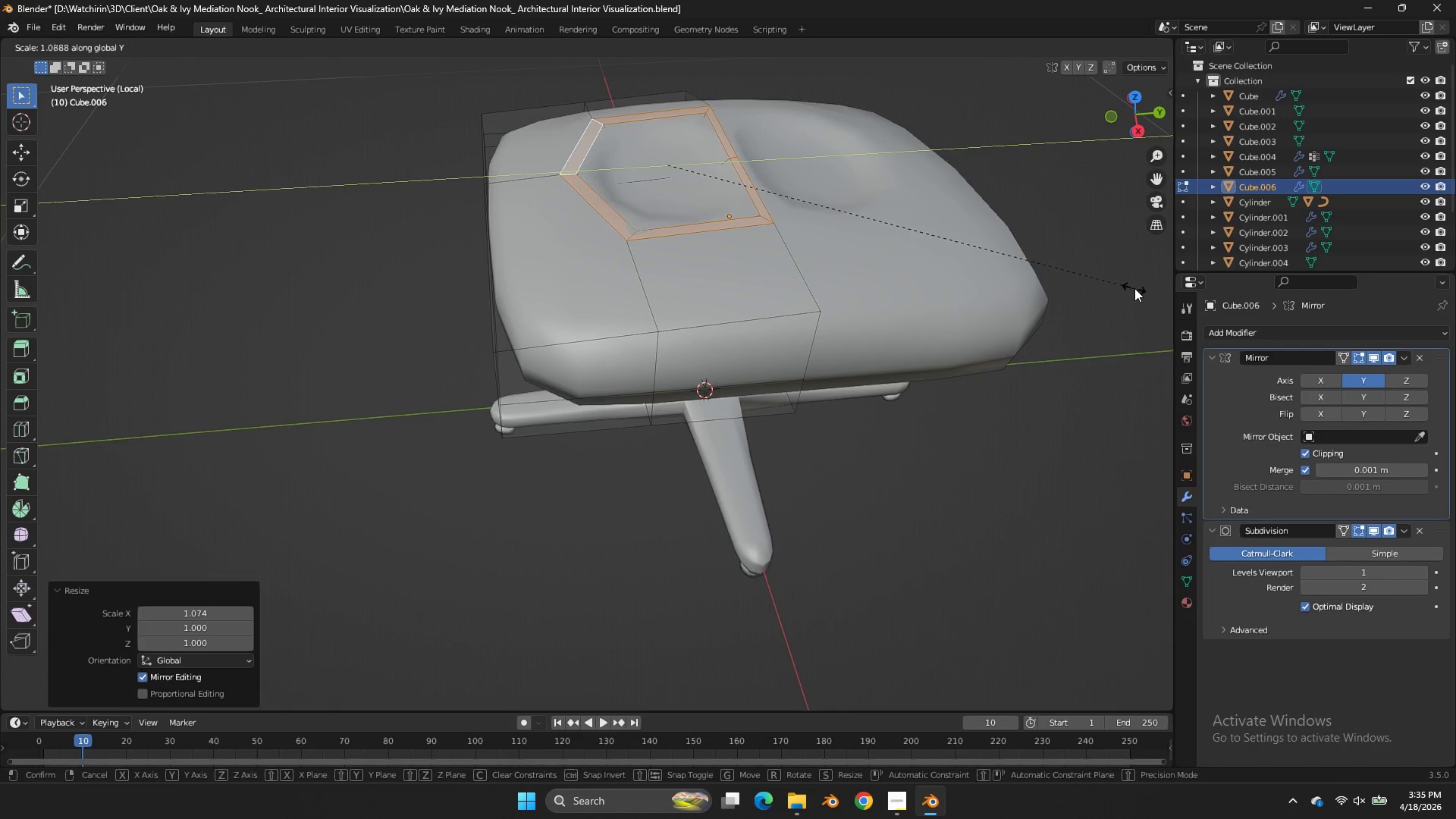 
double_click([1141, 287])
 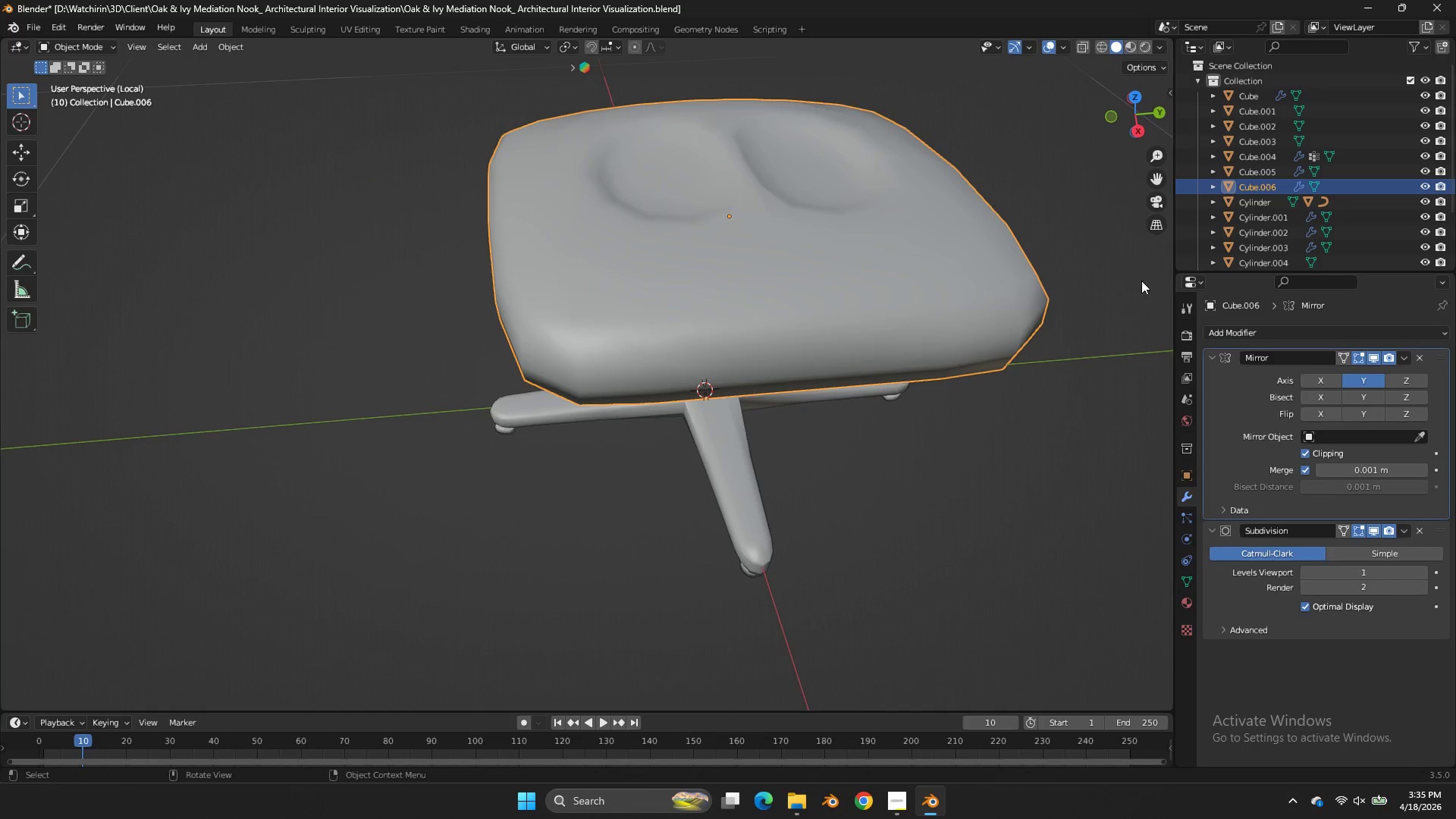 
key(Tab)
 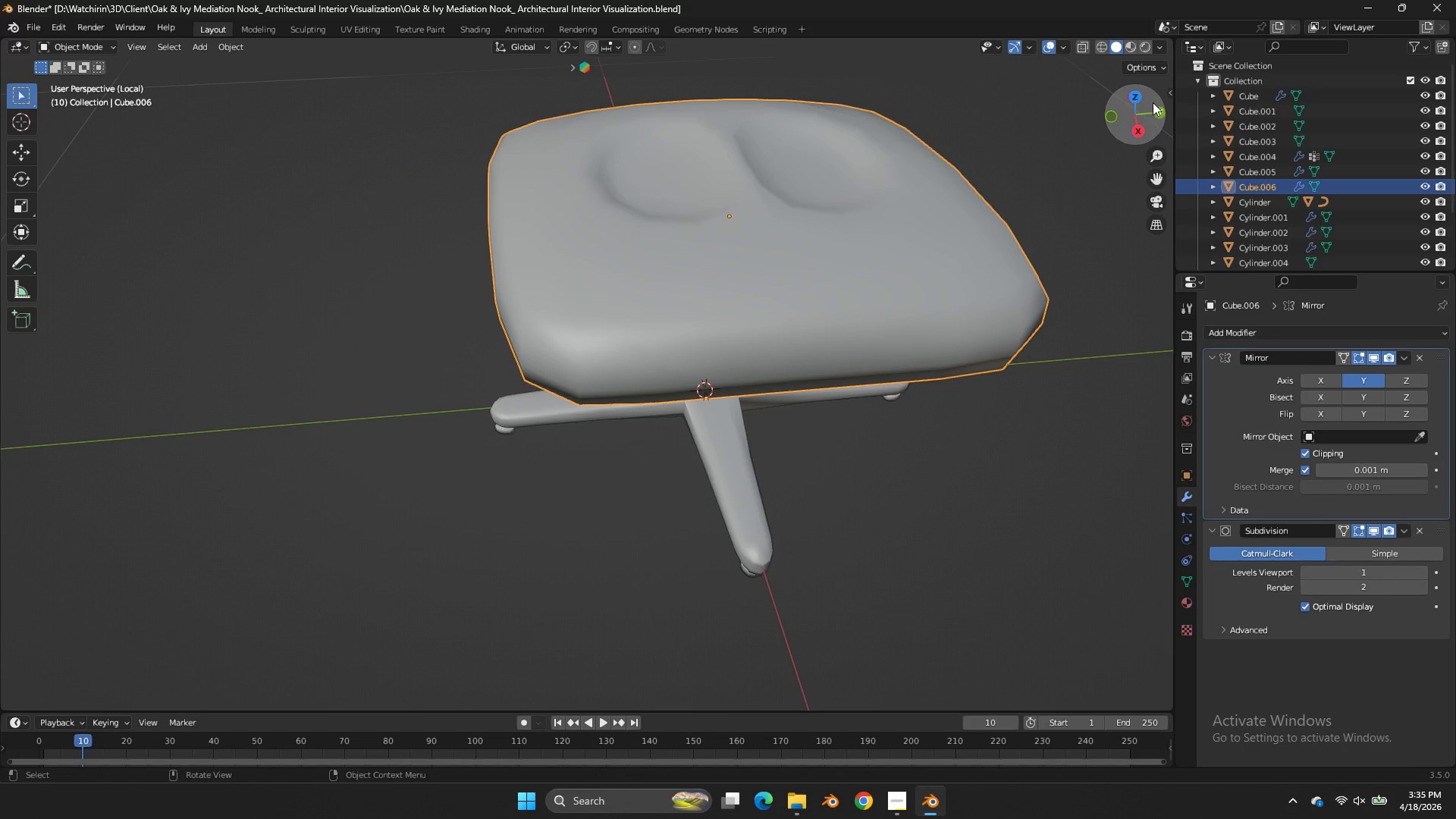 
left_click_drag(start_coordinate=[1146, 107], to_coordinate=[800, 127])
 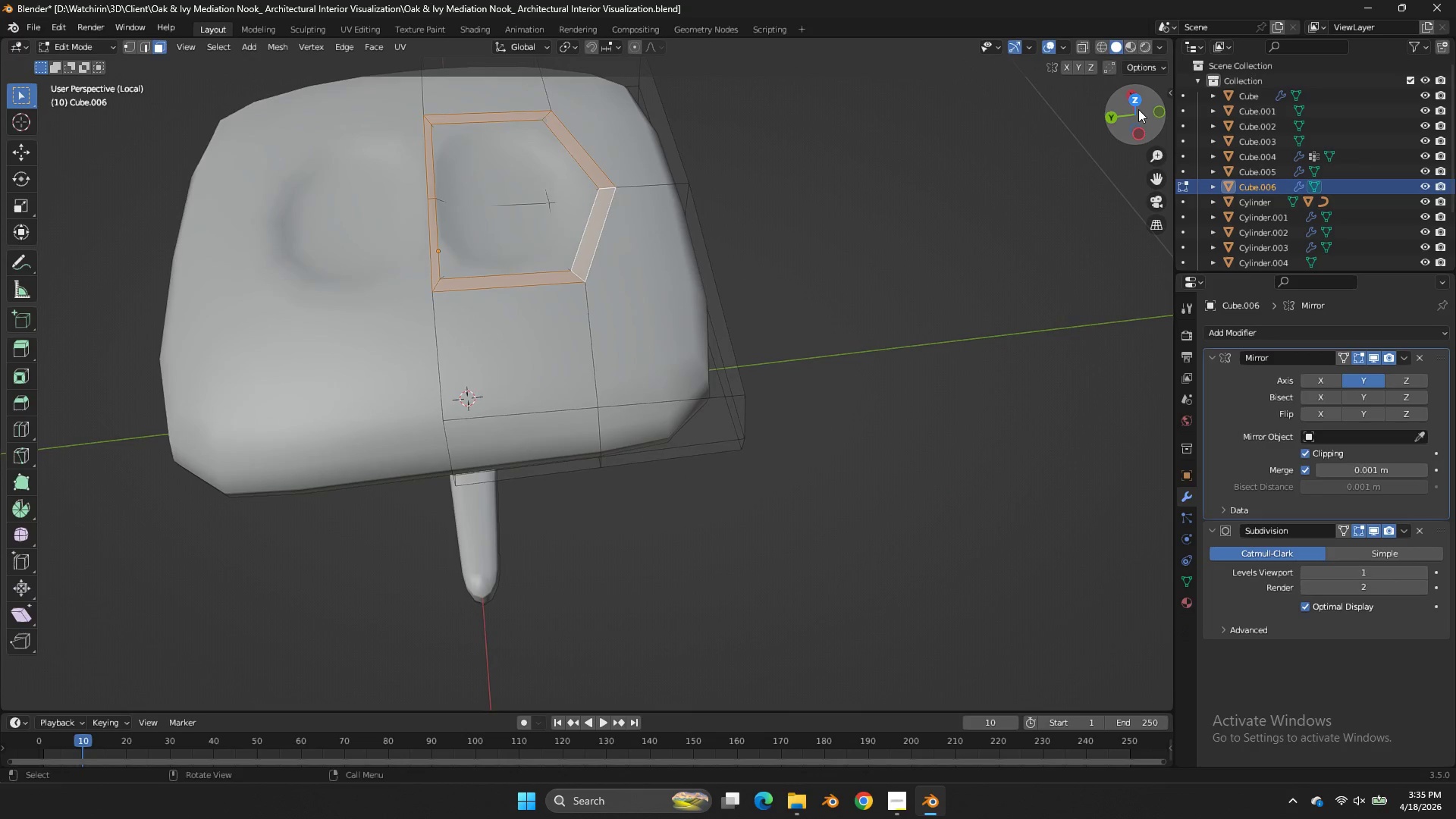 
key(Tab)
 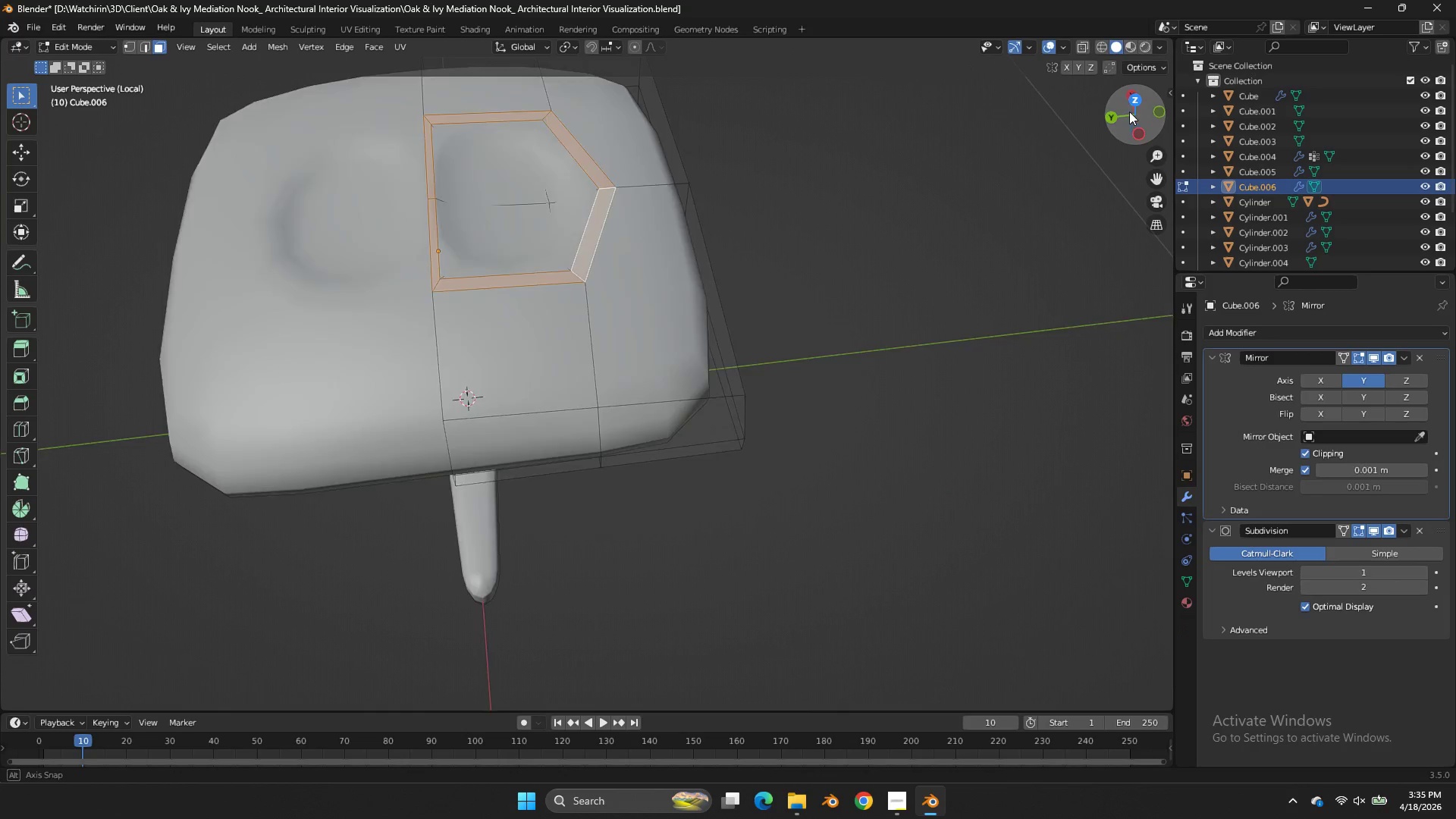 
left_click_drag(start_coordinate=[1138, 110], to_coordinate=[1011, 101])
 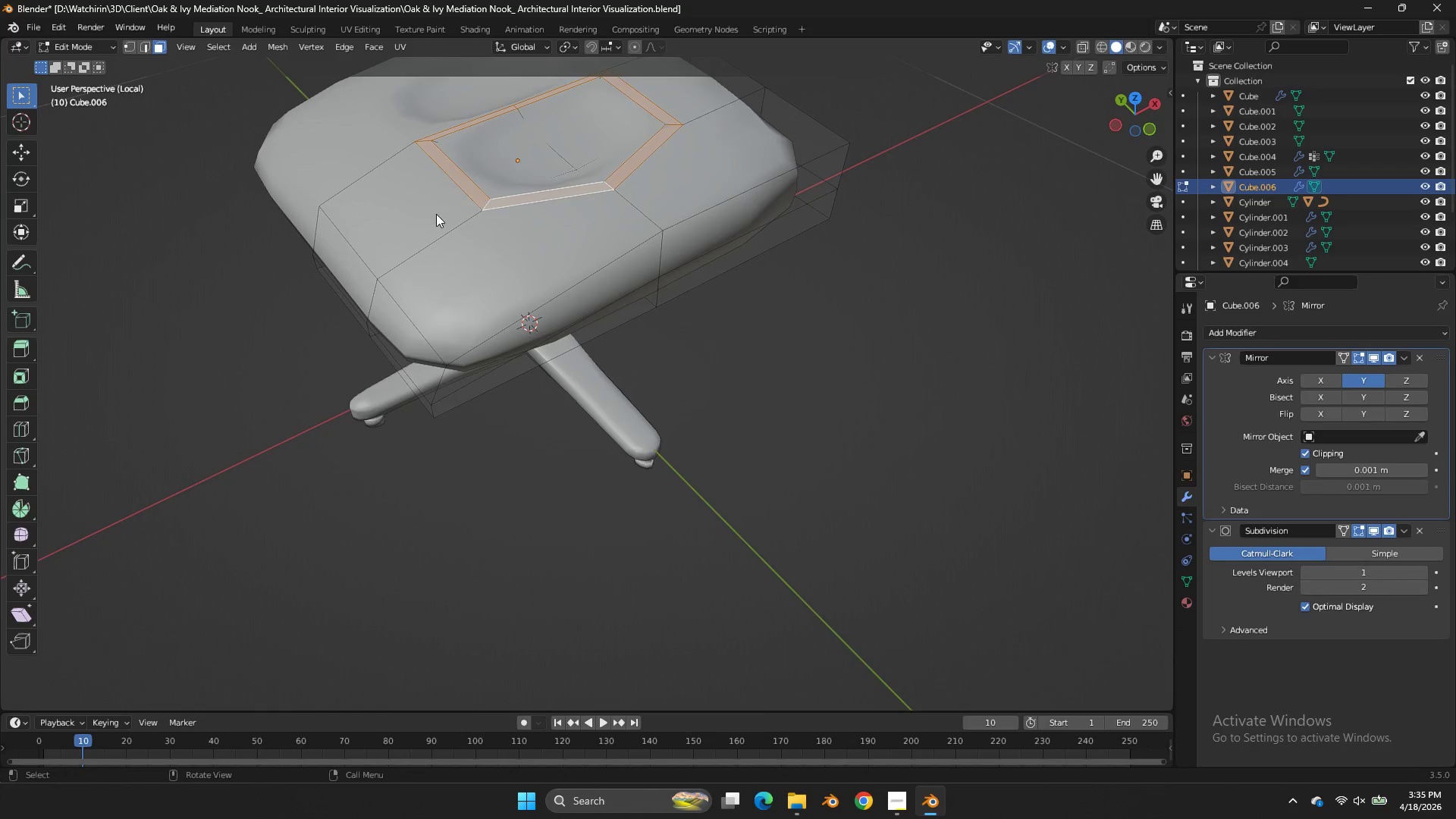 
left_click([412, 208])
 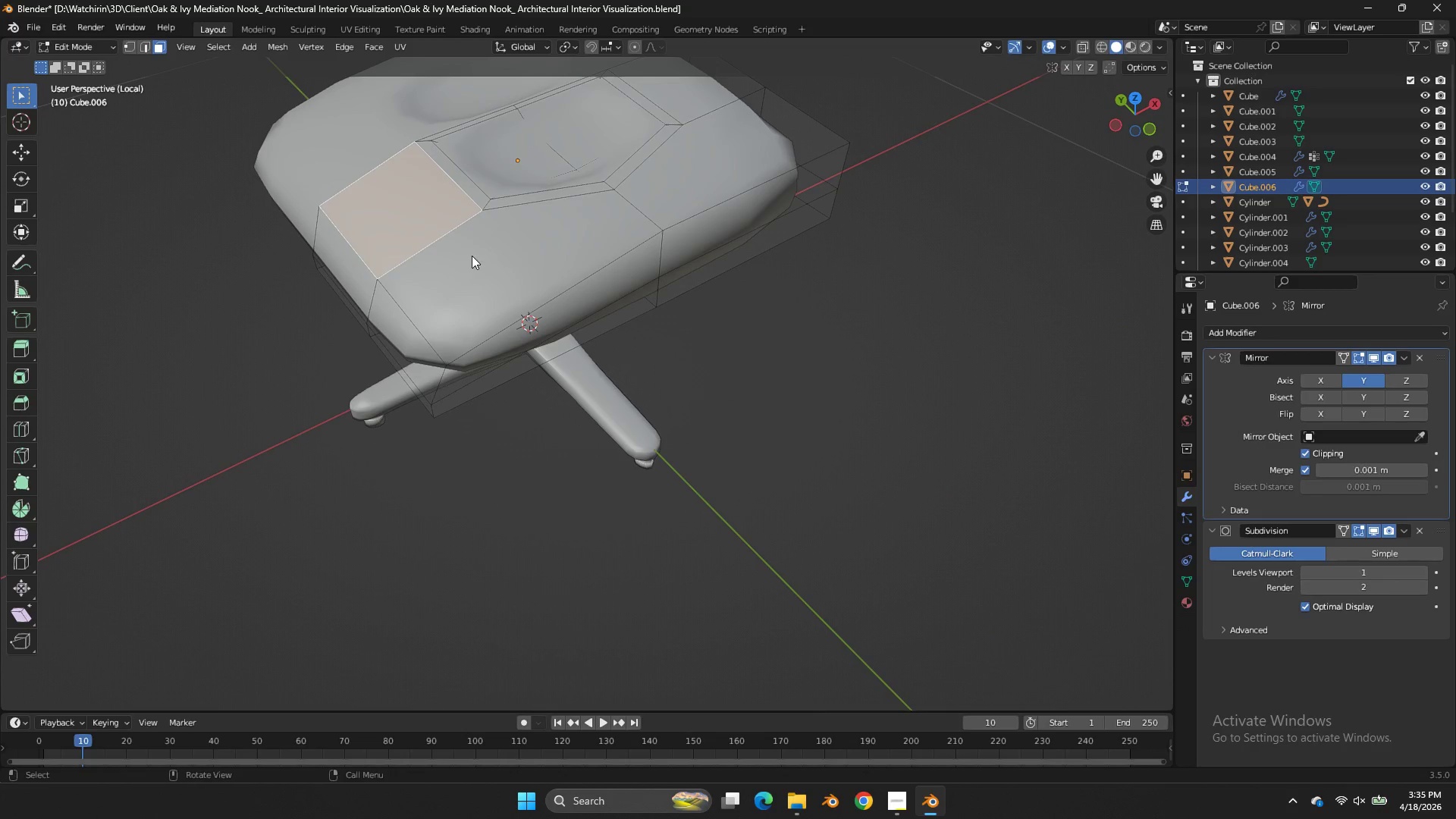 
key(Control+R)
 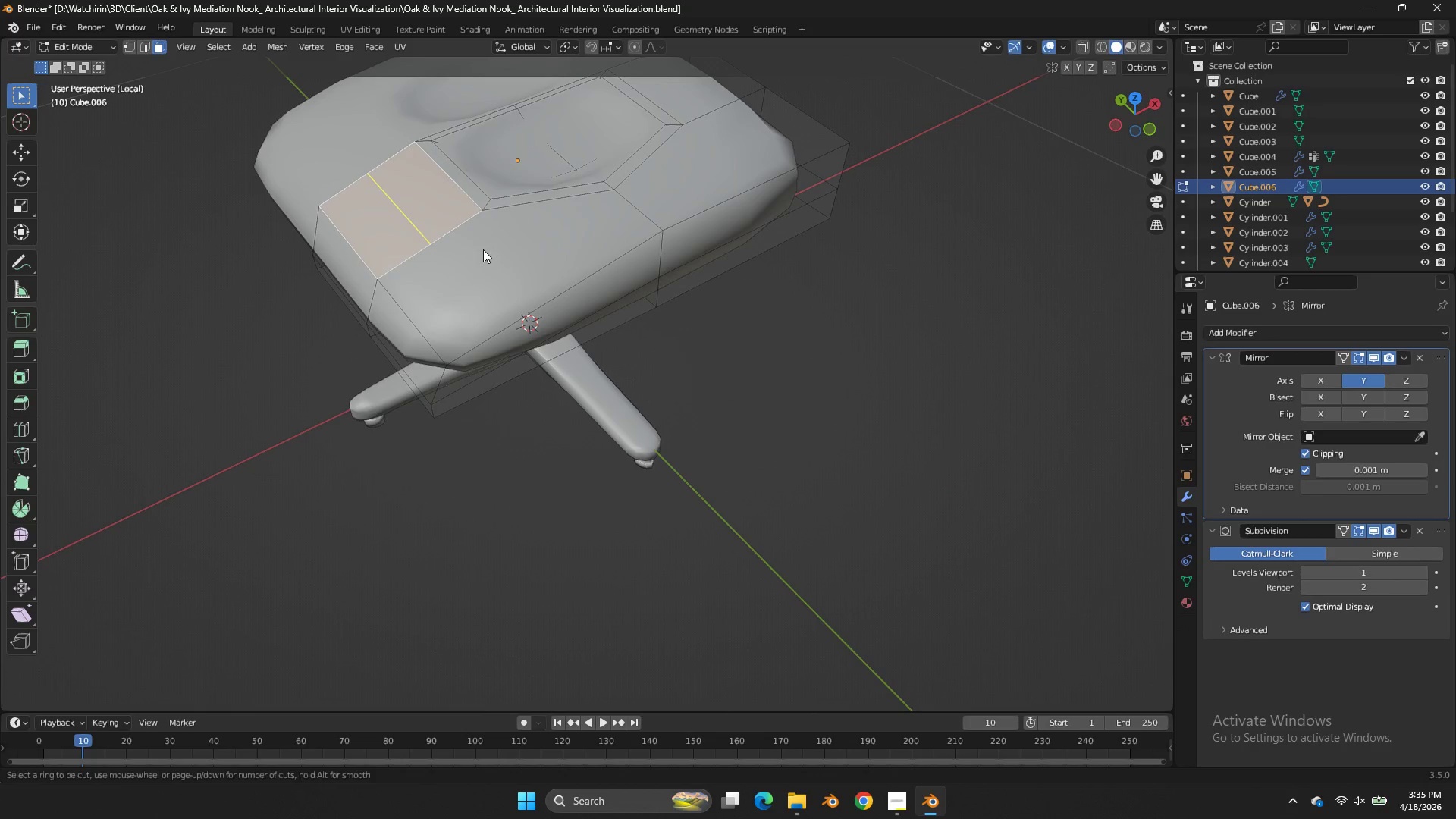 
right_click([483, 249])
 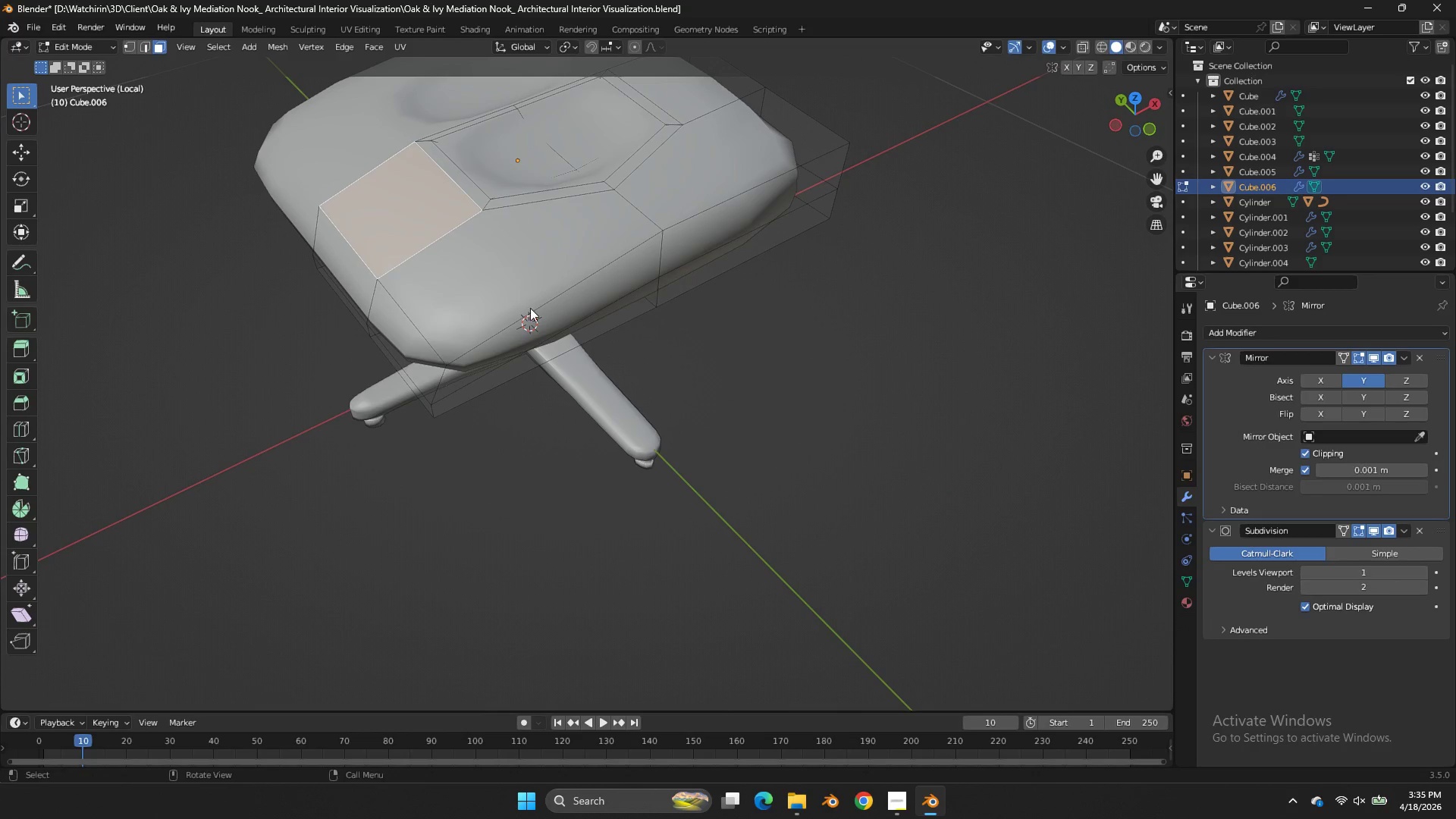 
key(Control+R)
 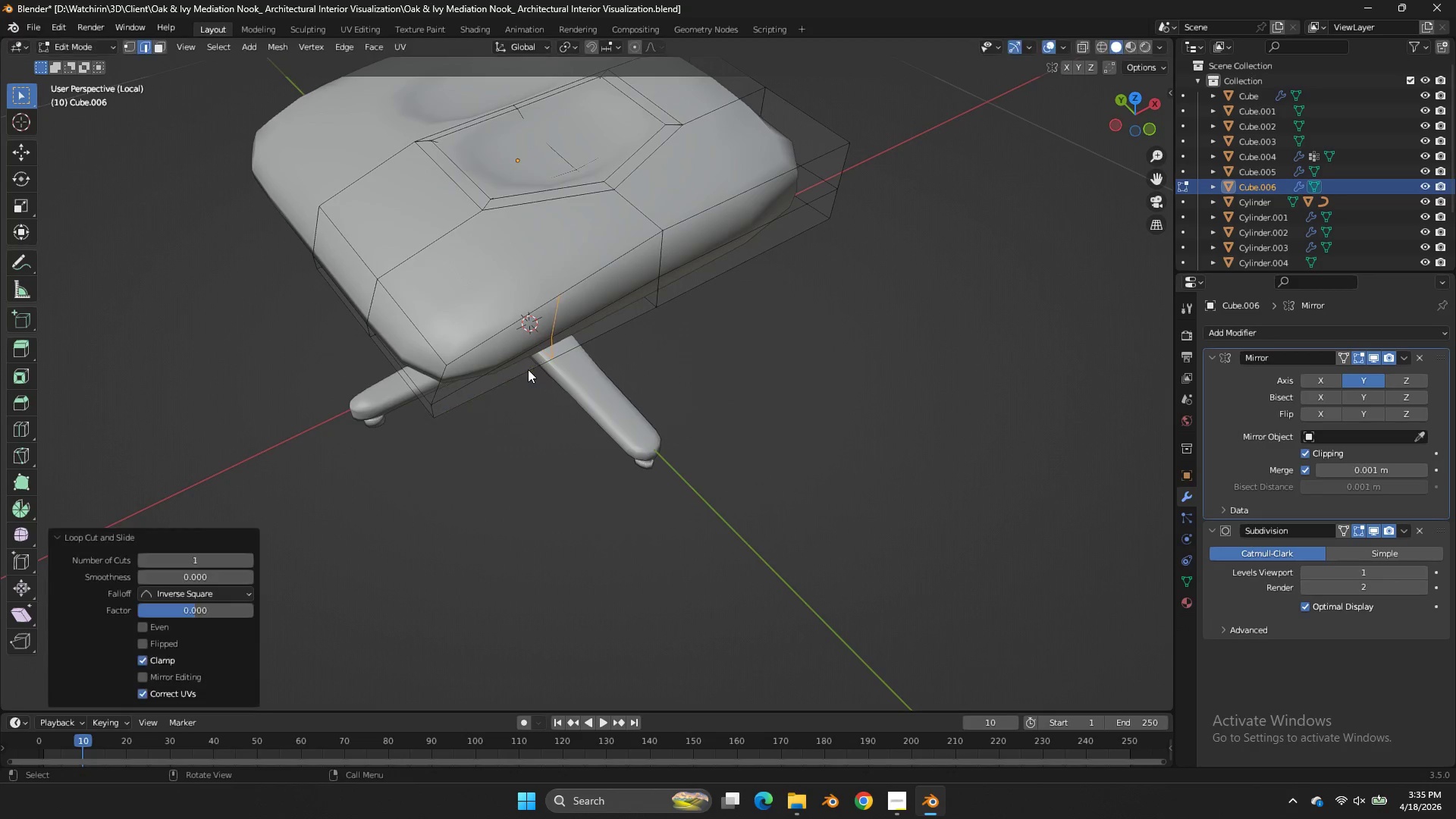 
key(Control+R)
 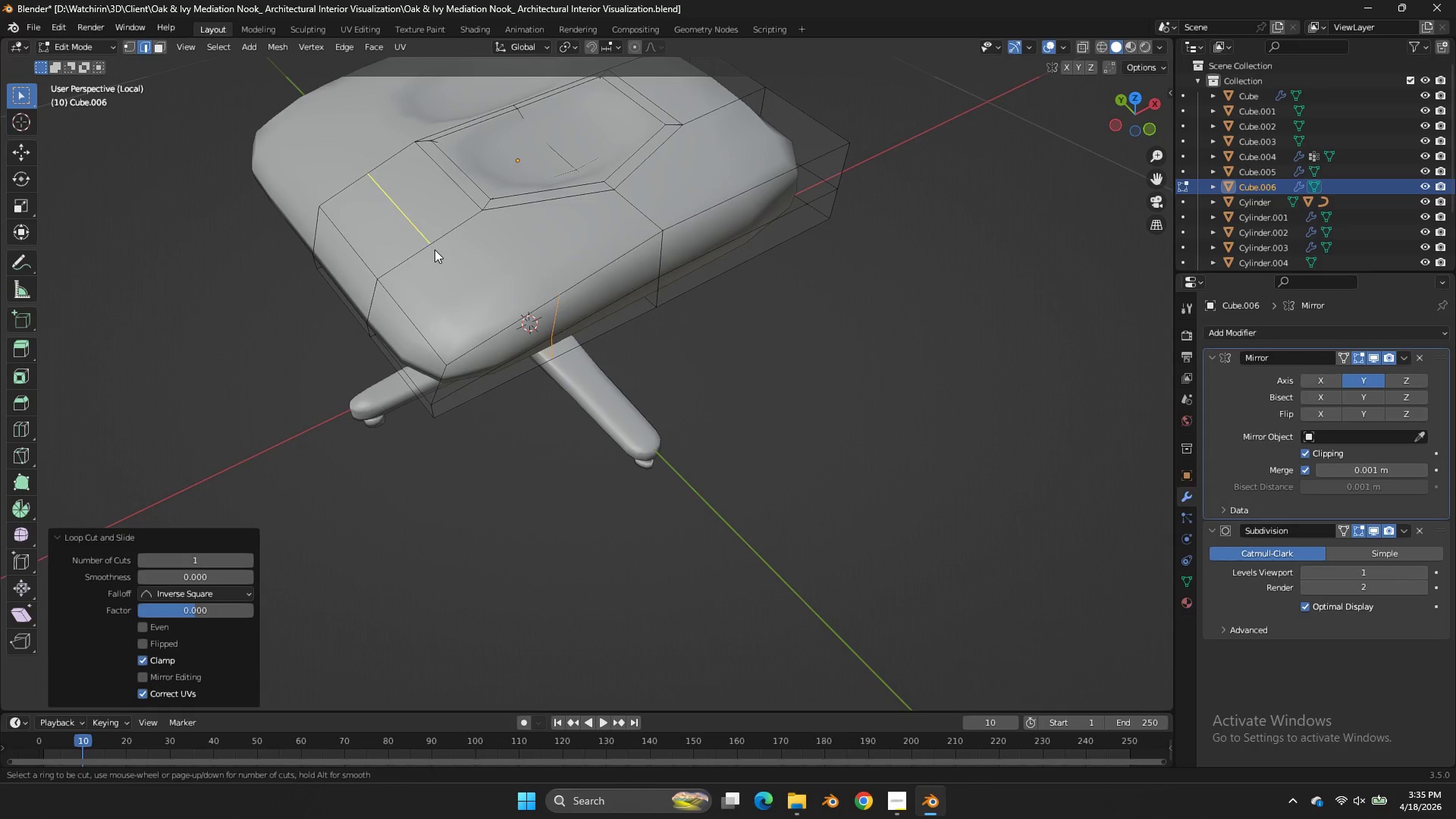 
left_click([435, 249])
 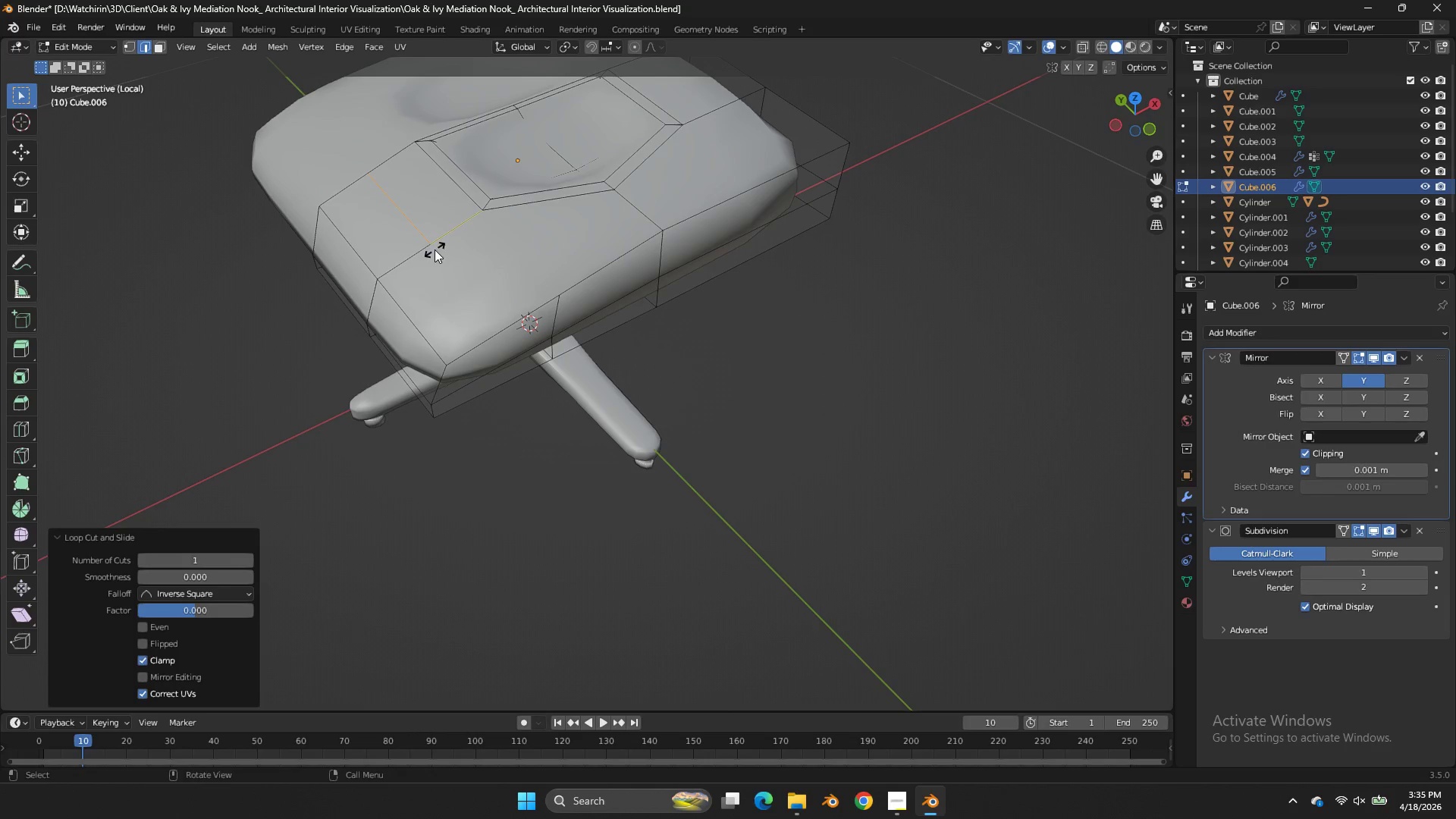 
right_click([435, 249])
 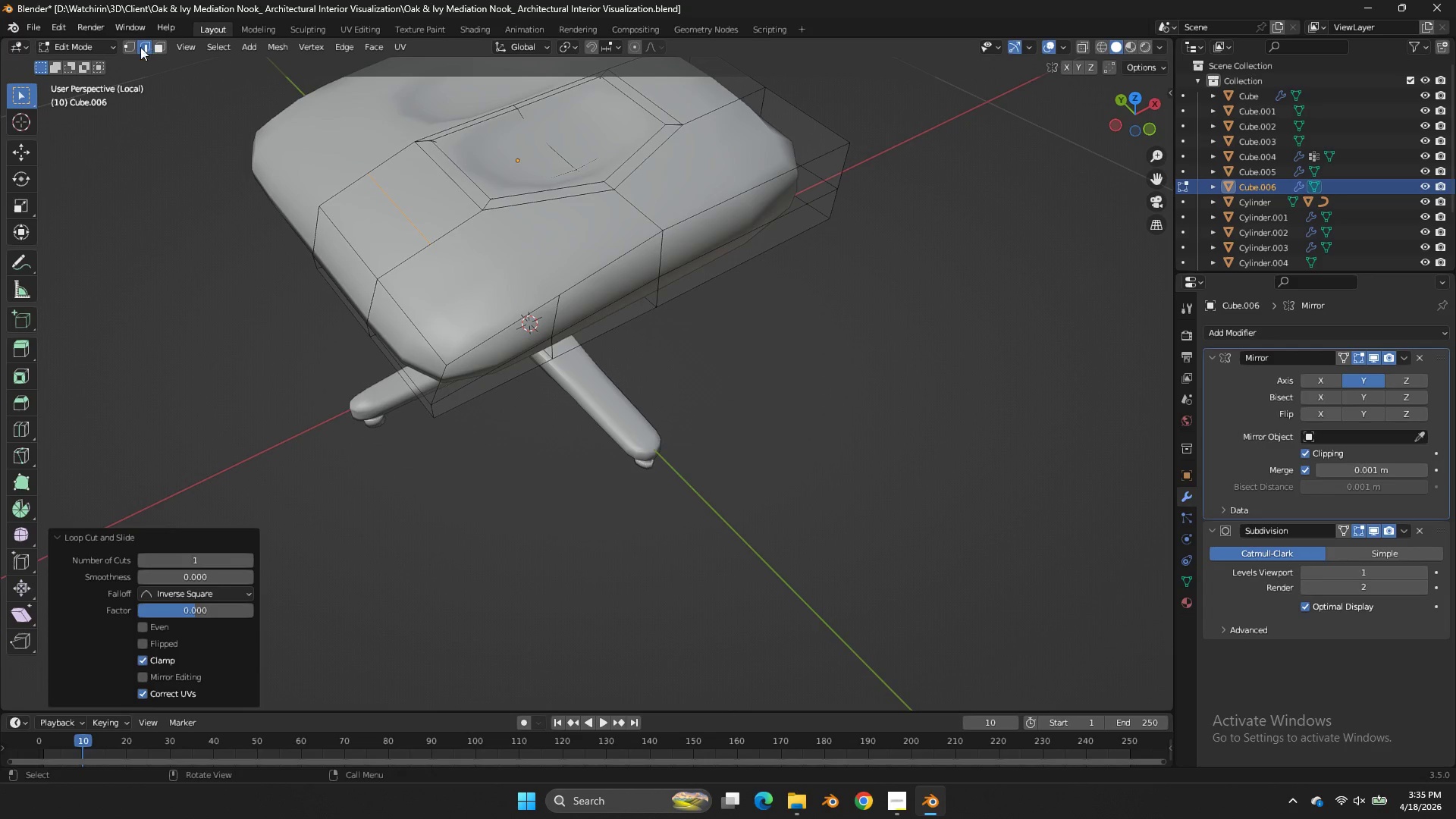 
left_click([134, 42])
 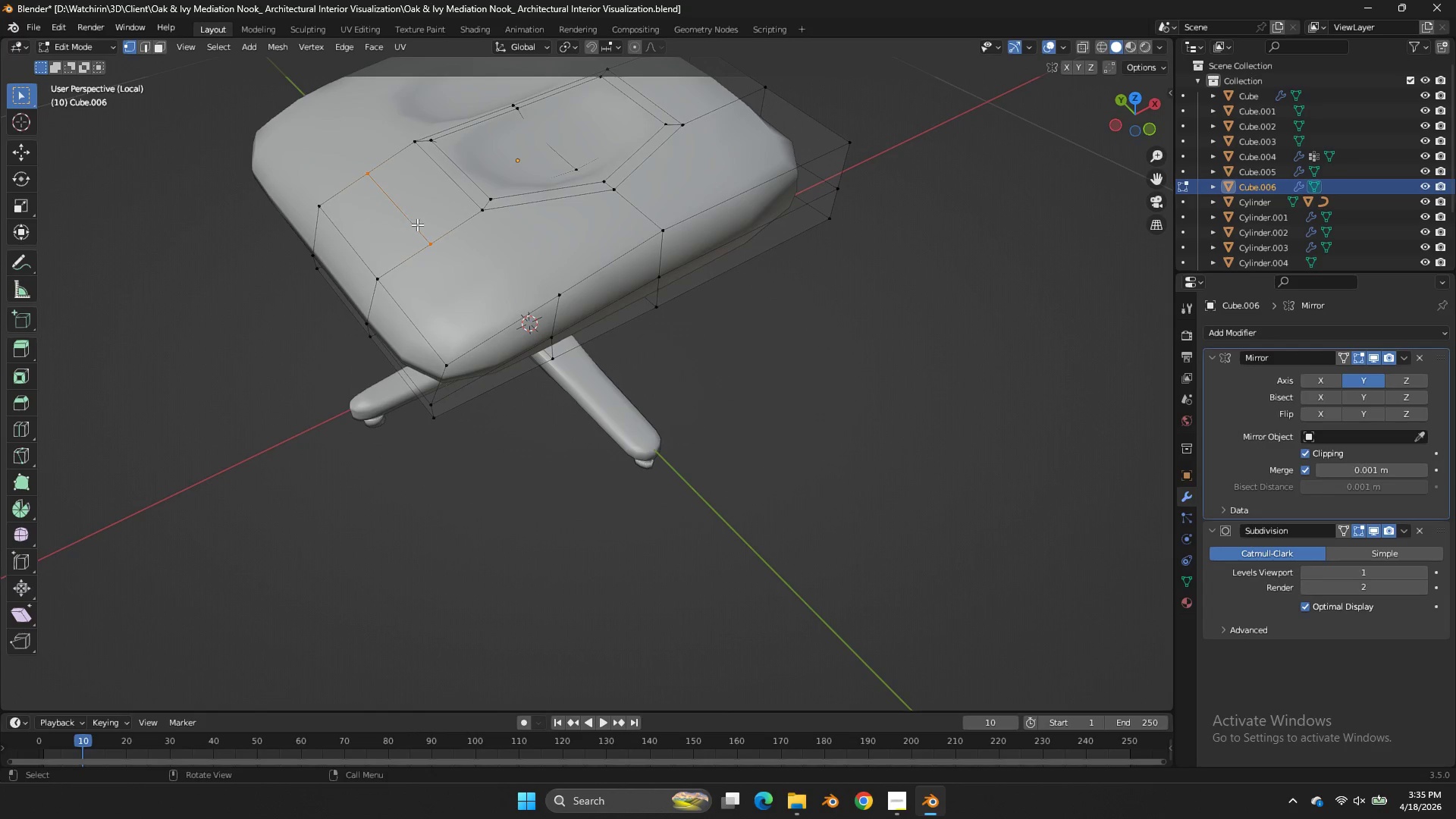 
left_click([444, 243])
 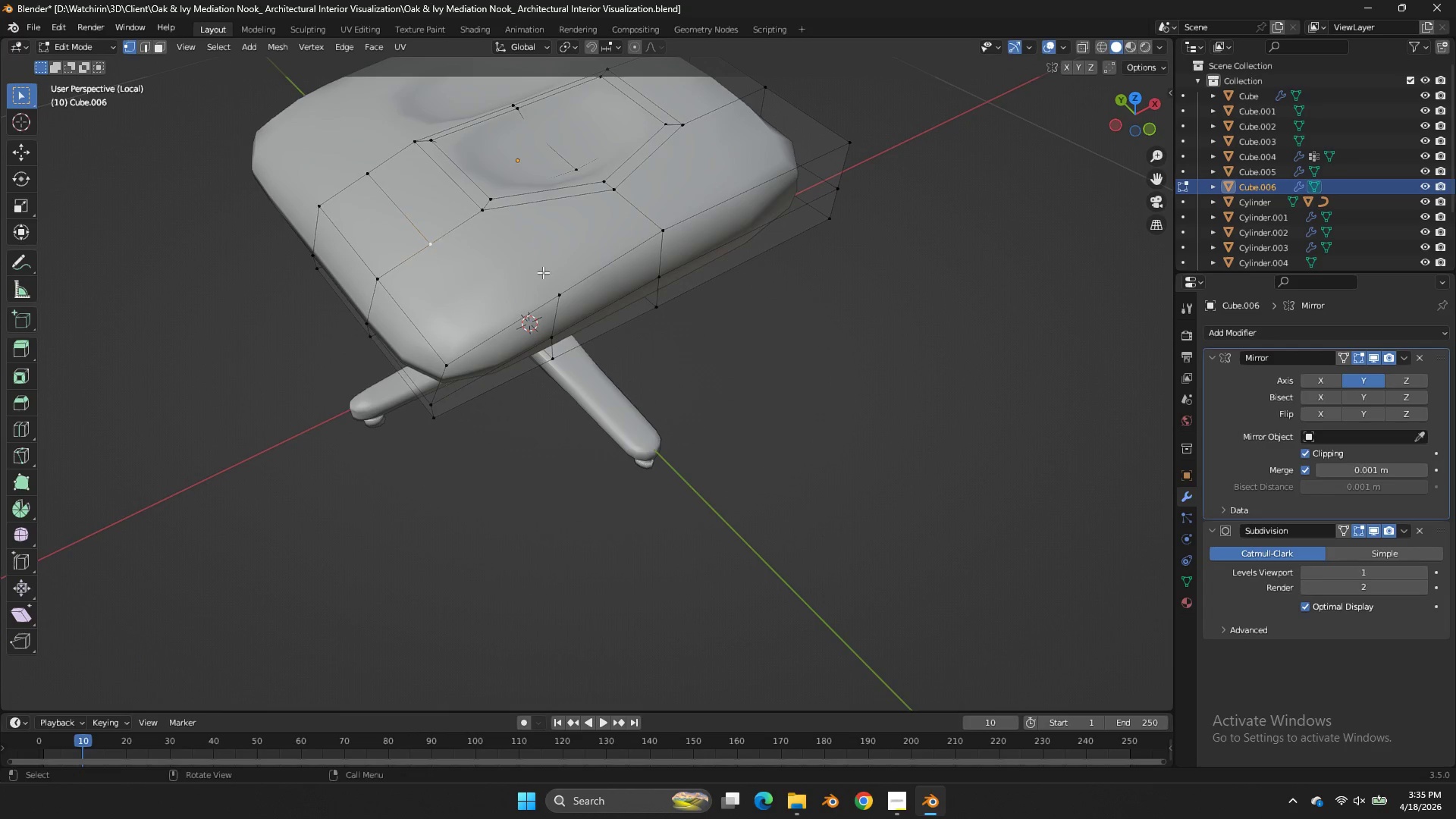 
hold_key(key=ShiftLeft, duration=0.39)
double_click([577, 284])
 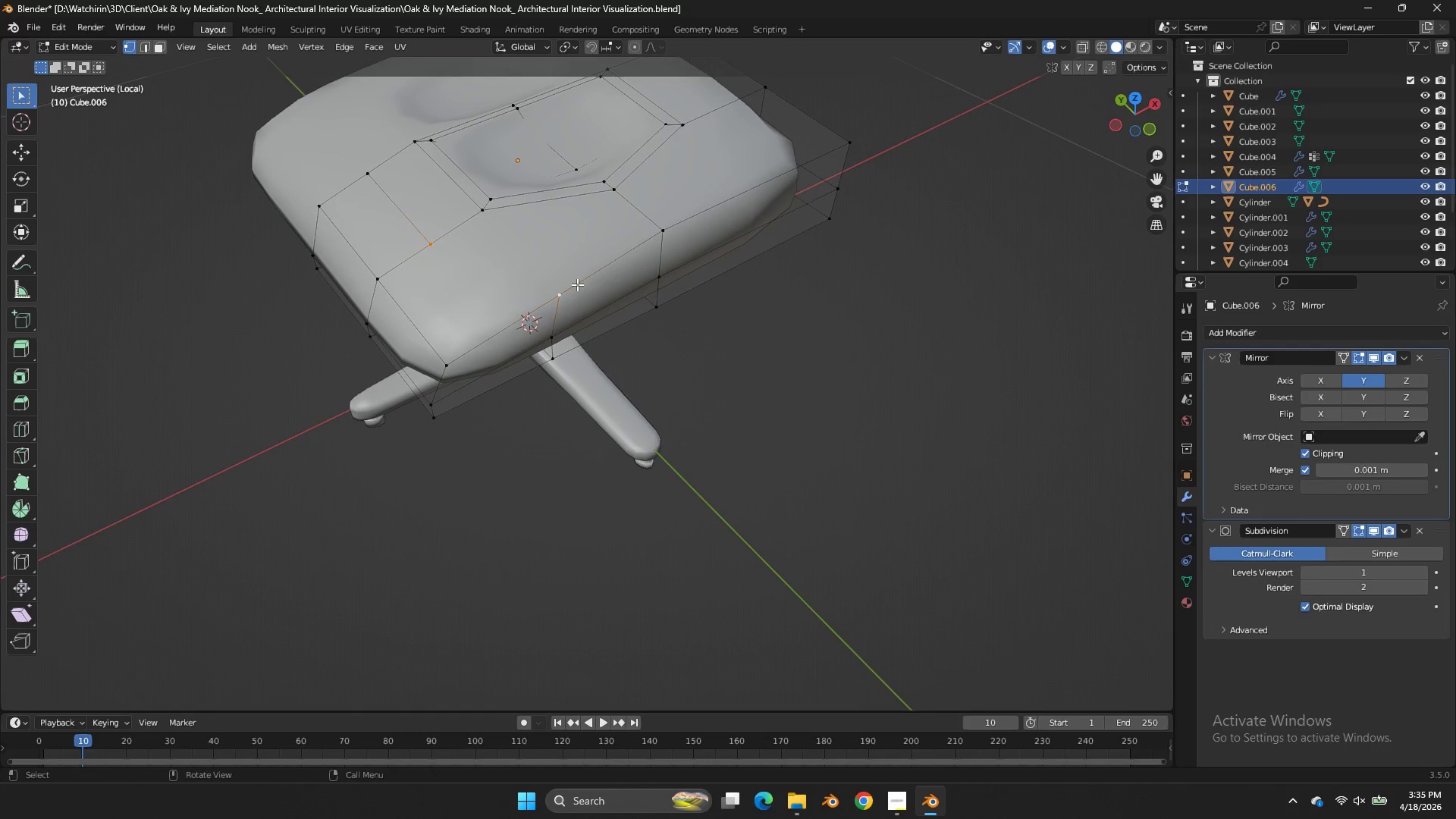 
key(J)
 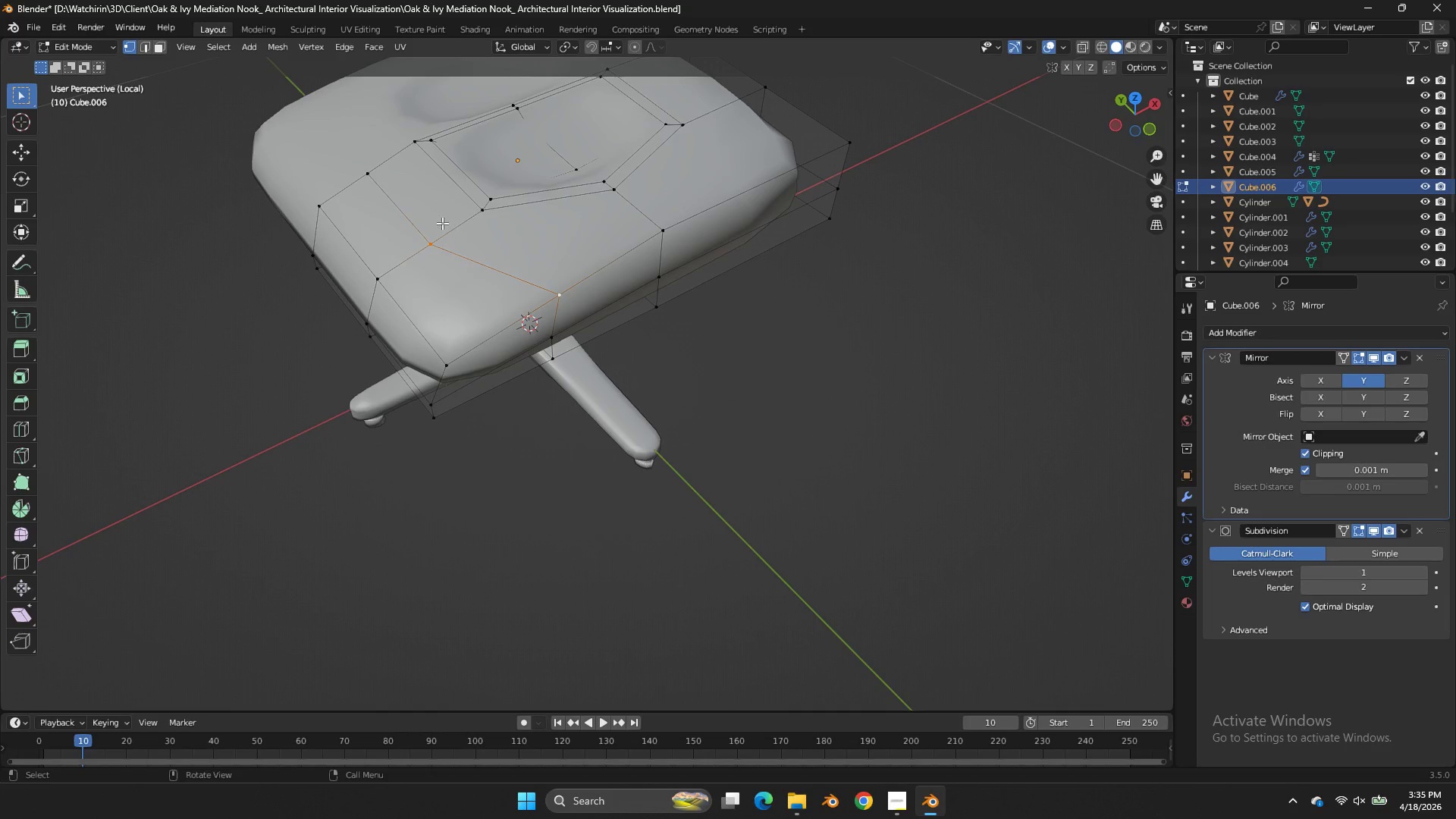 
hold_key(key=AltLeft, duration=0.36)
left_click([409, 219])
 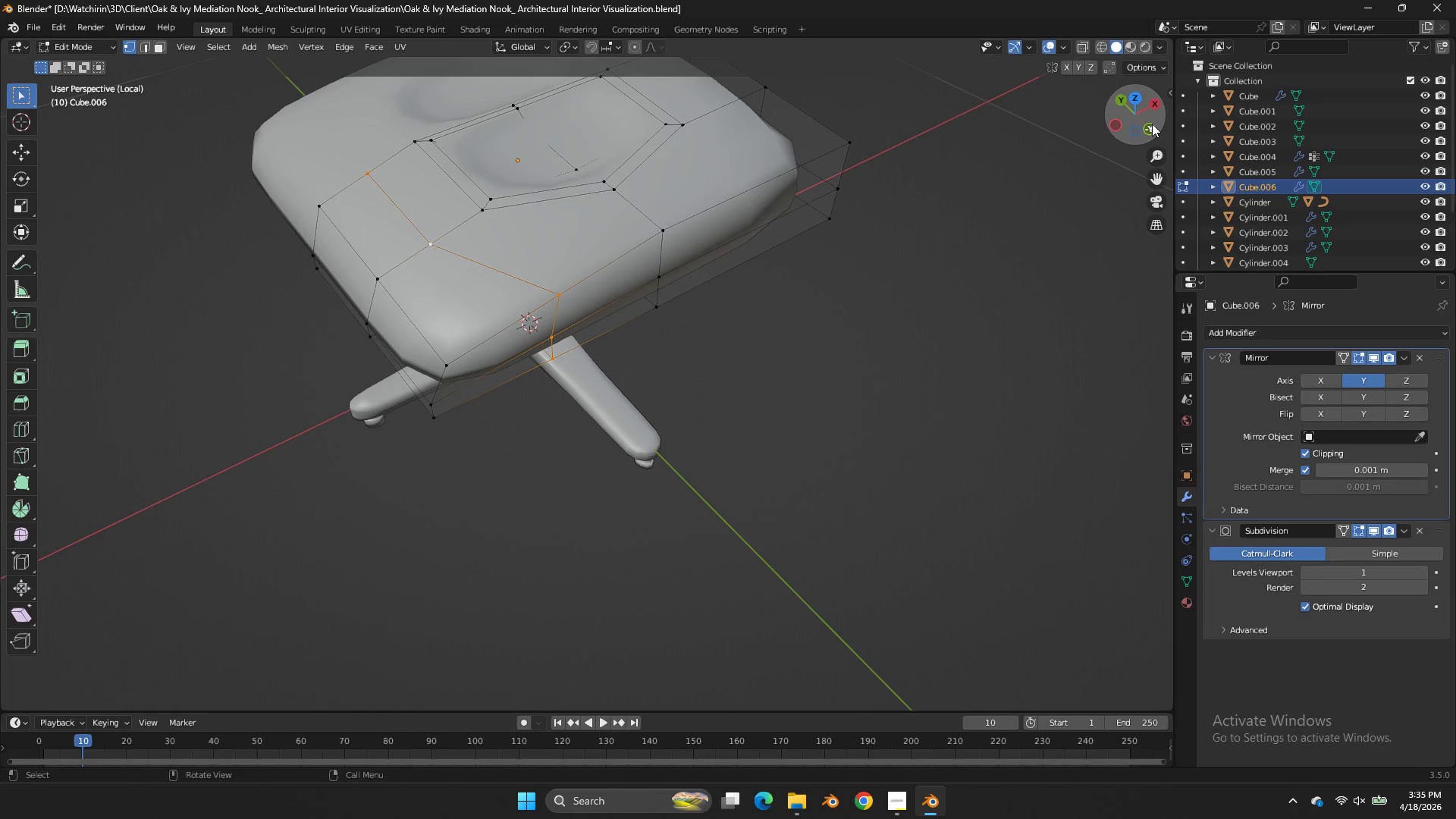 
left_click([1152, 122])
 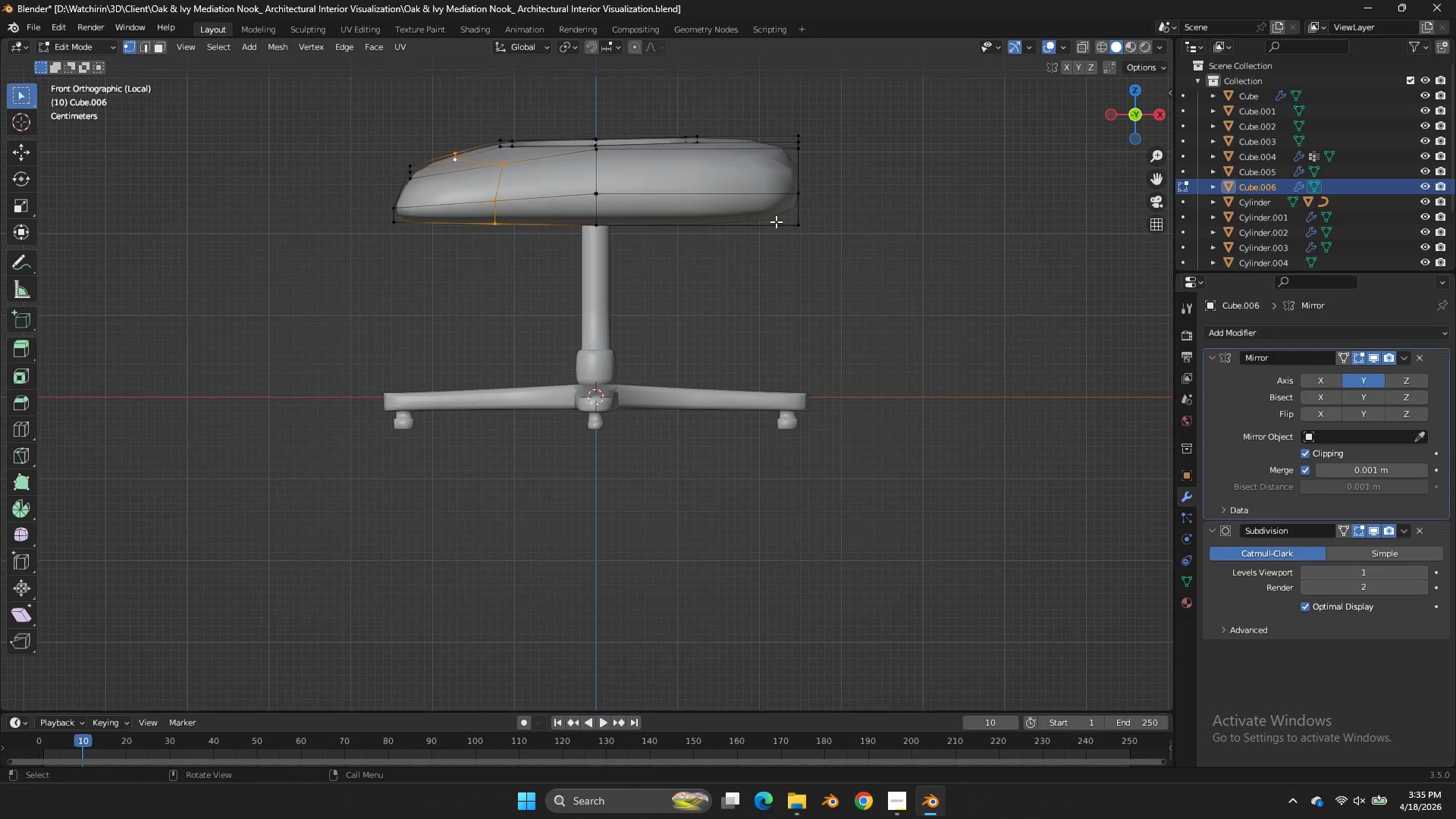 
type(sz)
 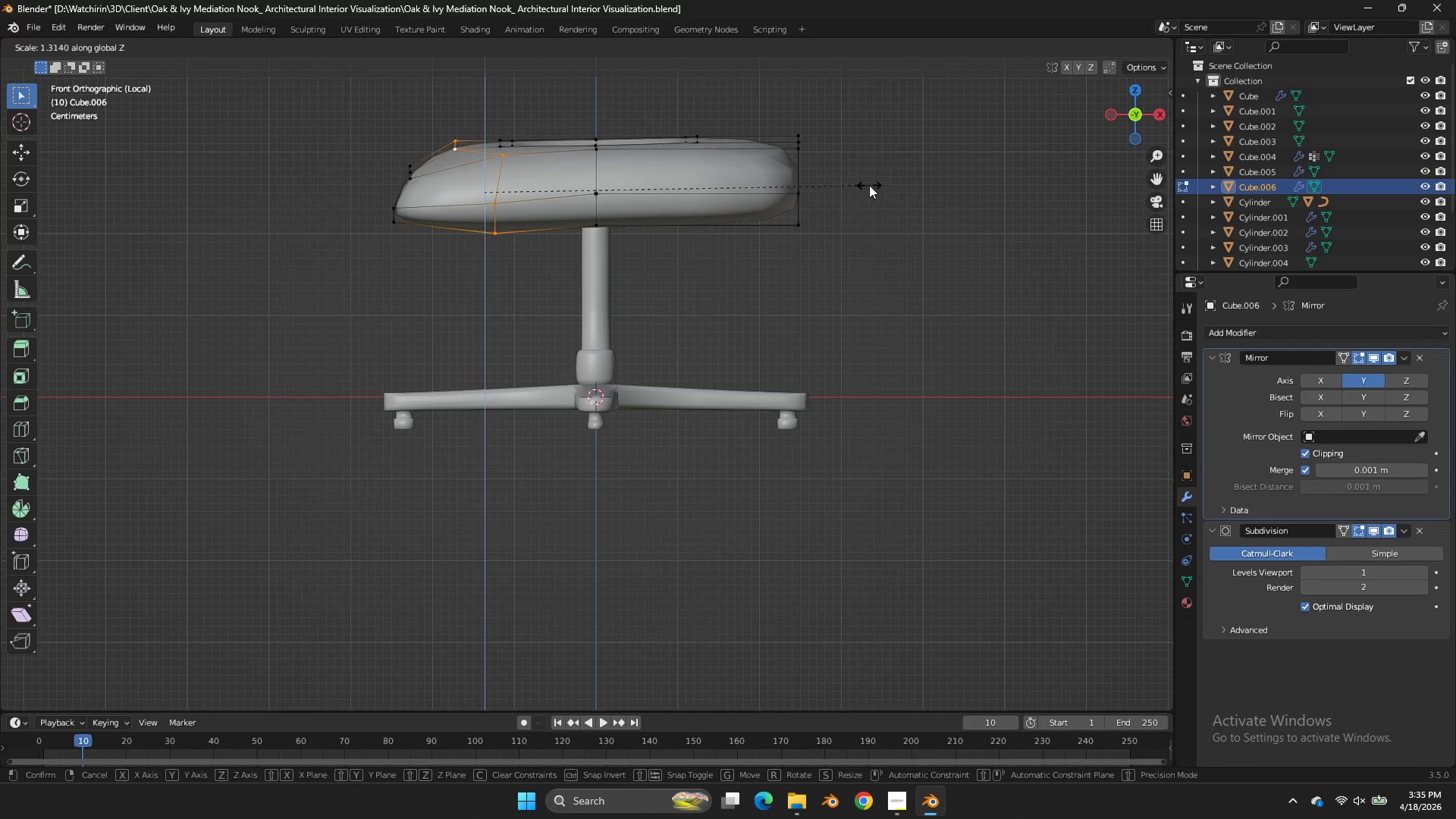 
double_click([869, 185])
 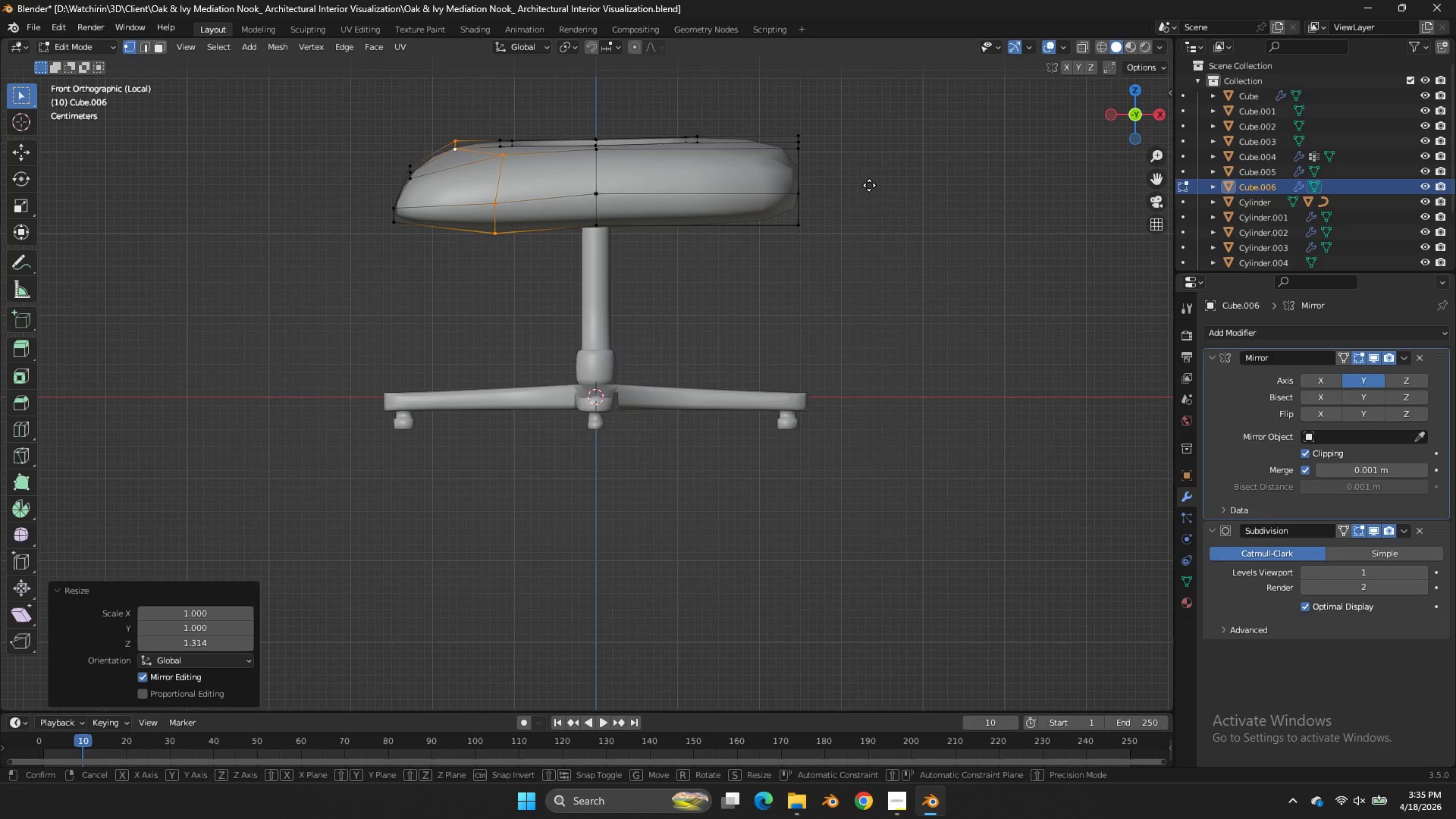 
type(gz)
 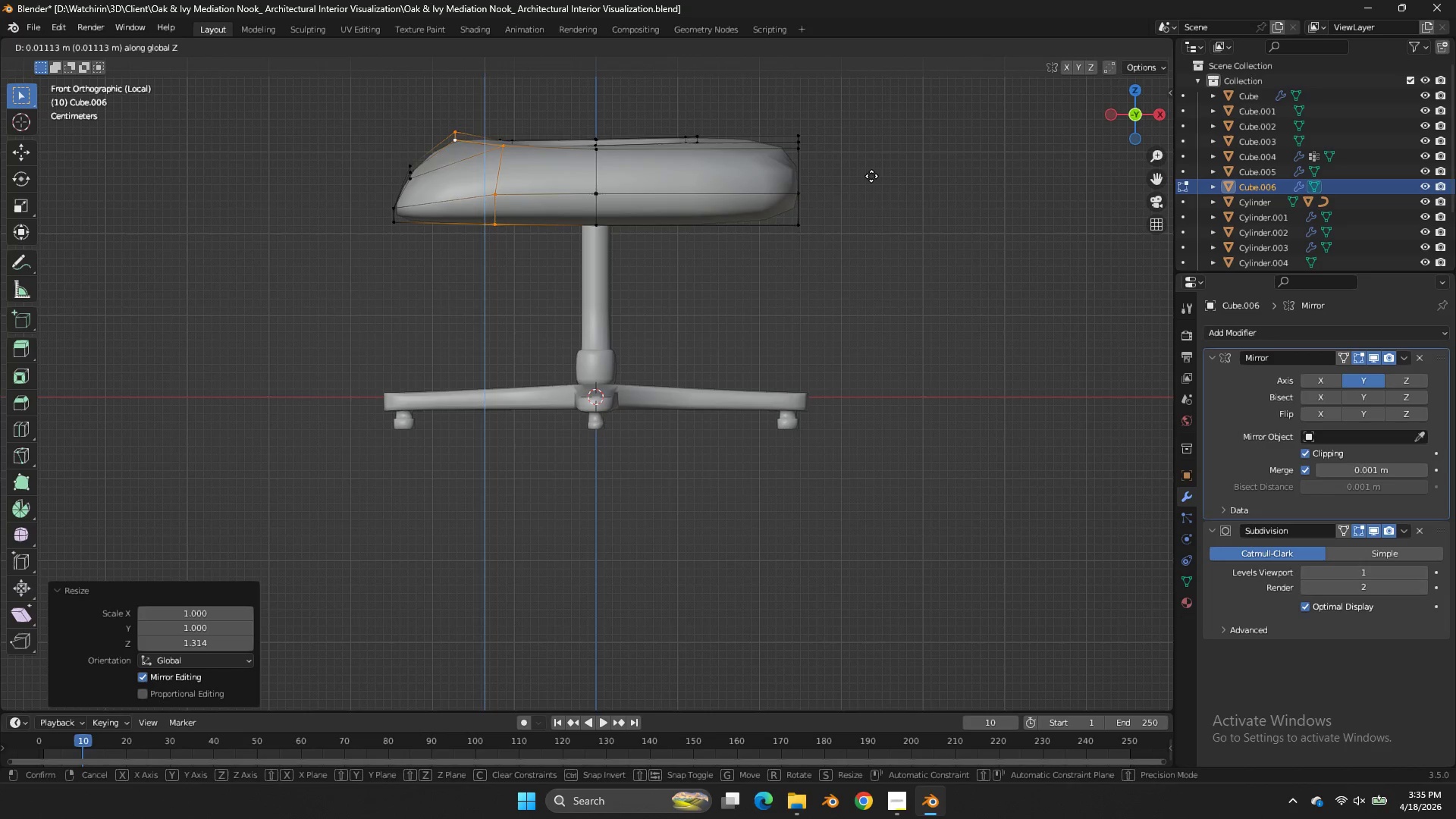 
left_click([871, 175])
 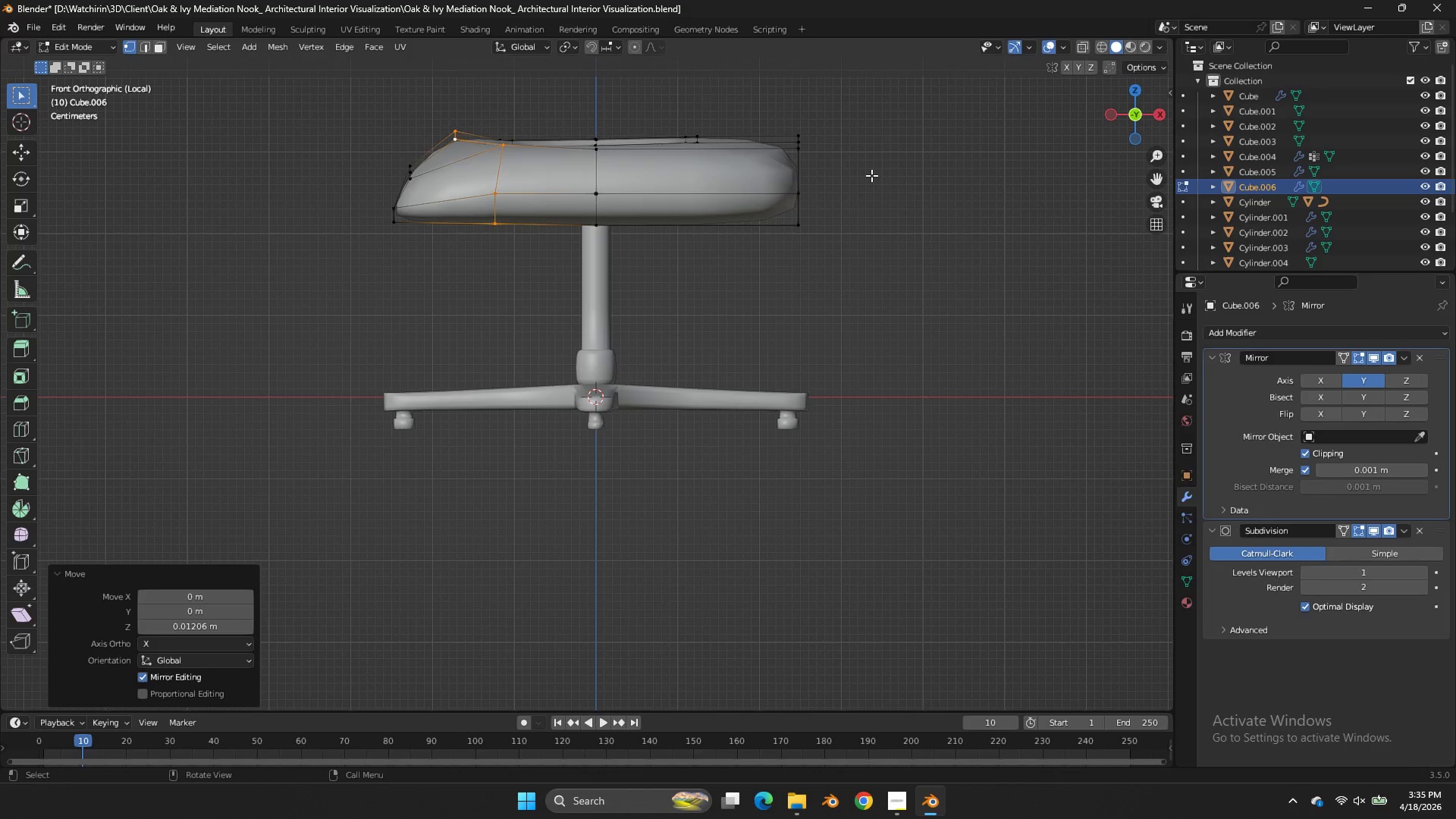 
key(Z)
 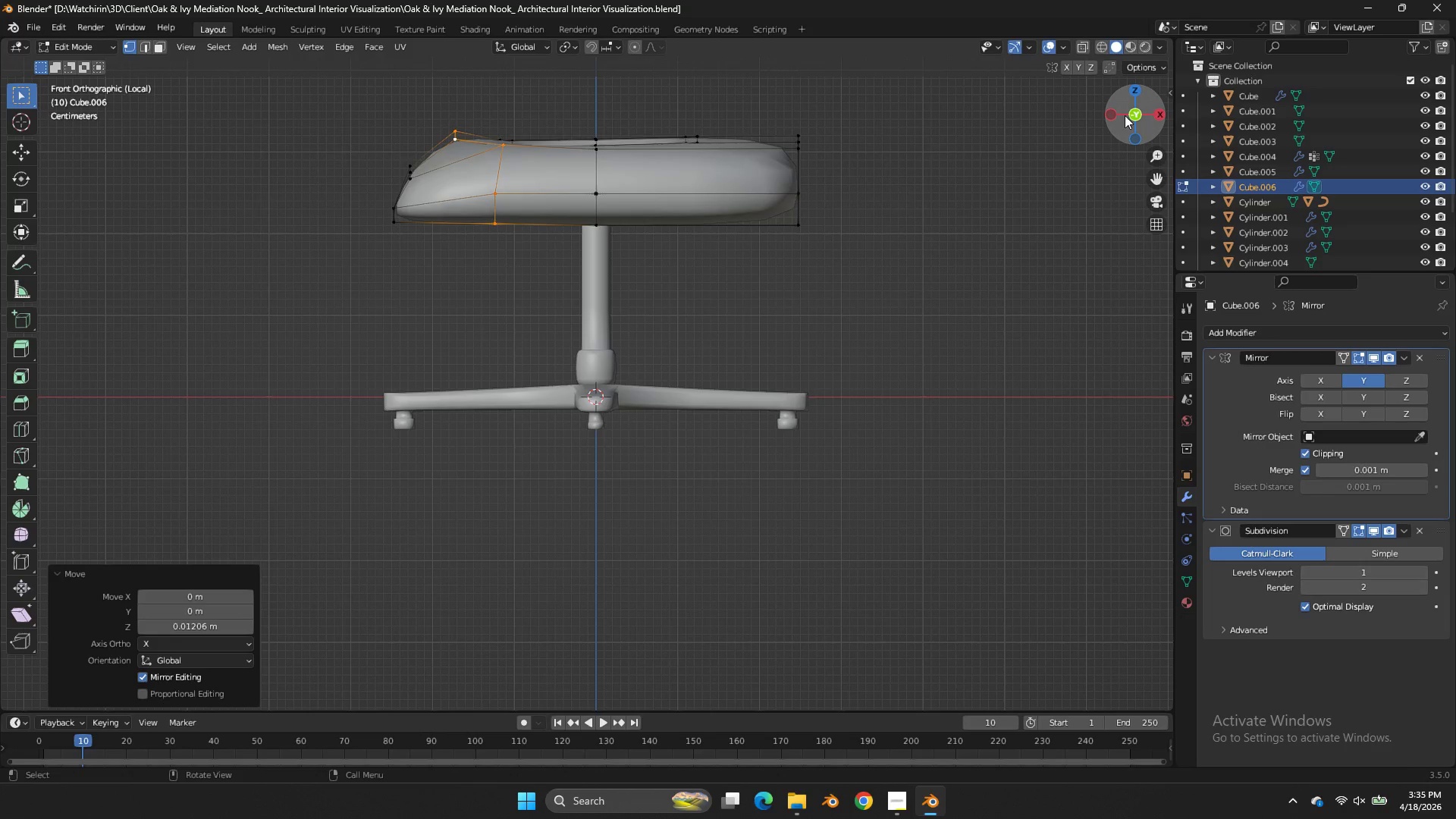 
left_click_drag(start_coordinate=[1130, 113], to_coordinate=[1119, 211])
 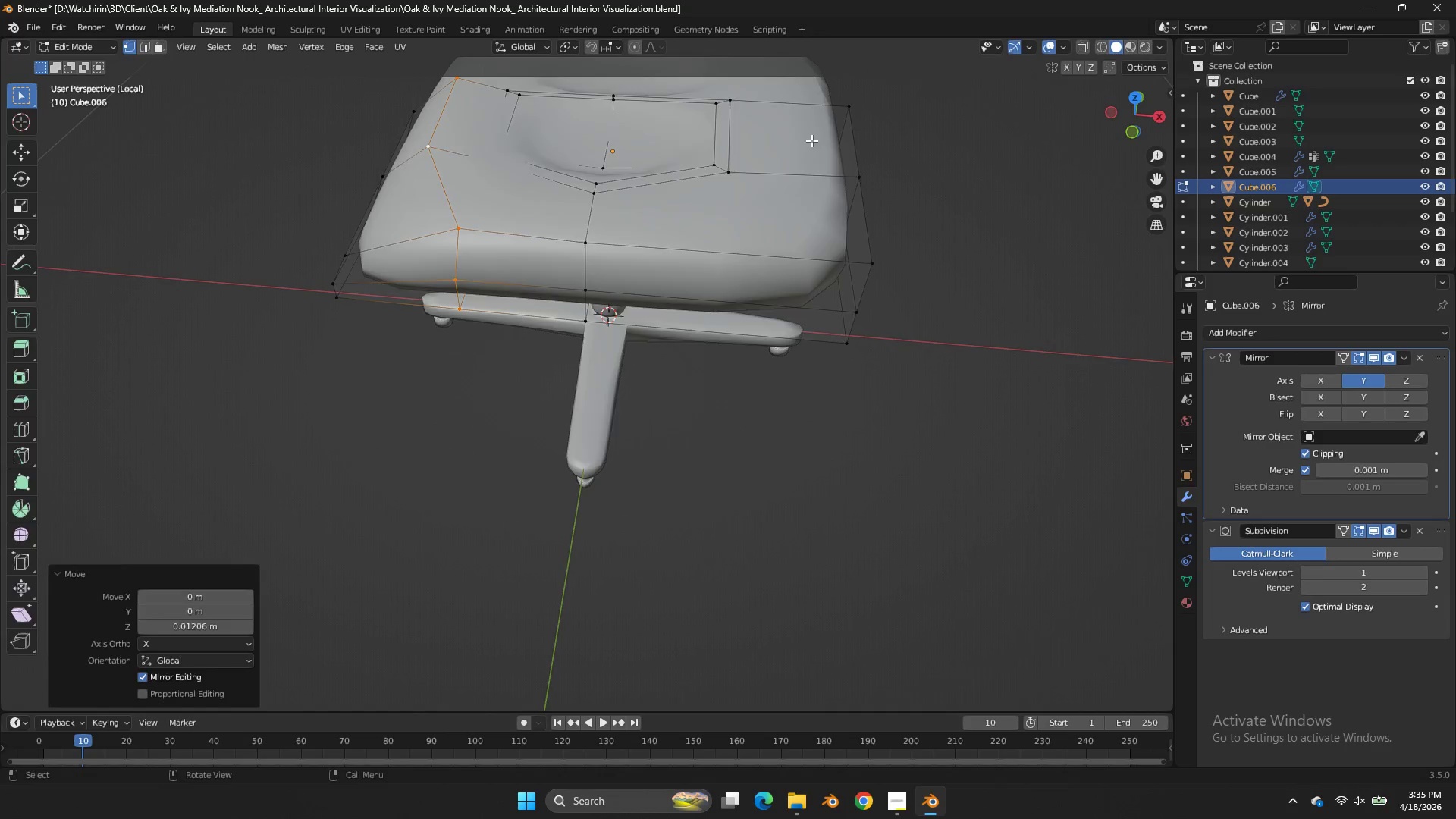 
key(Tab)
 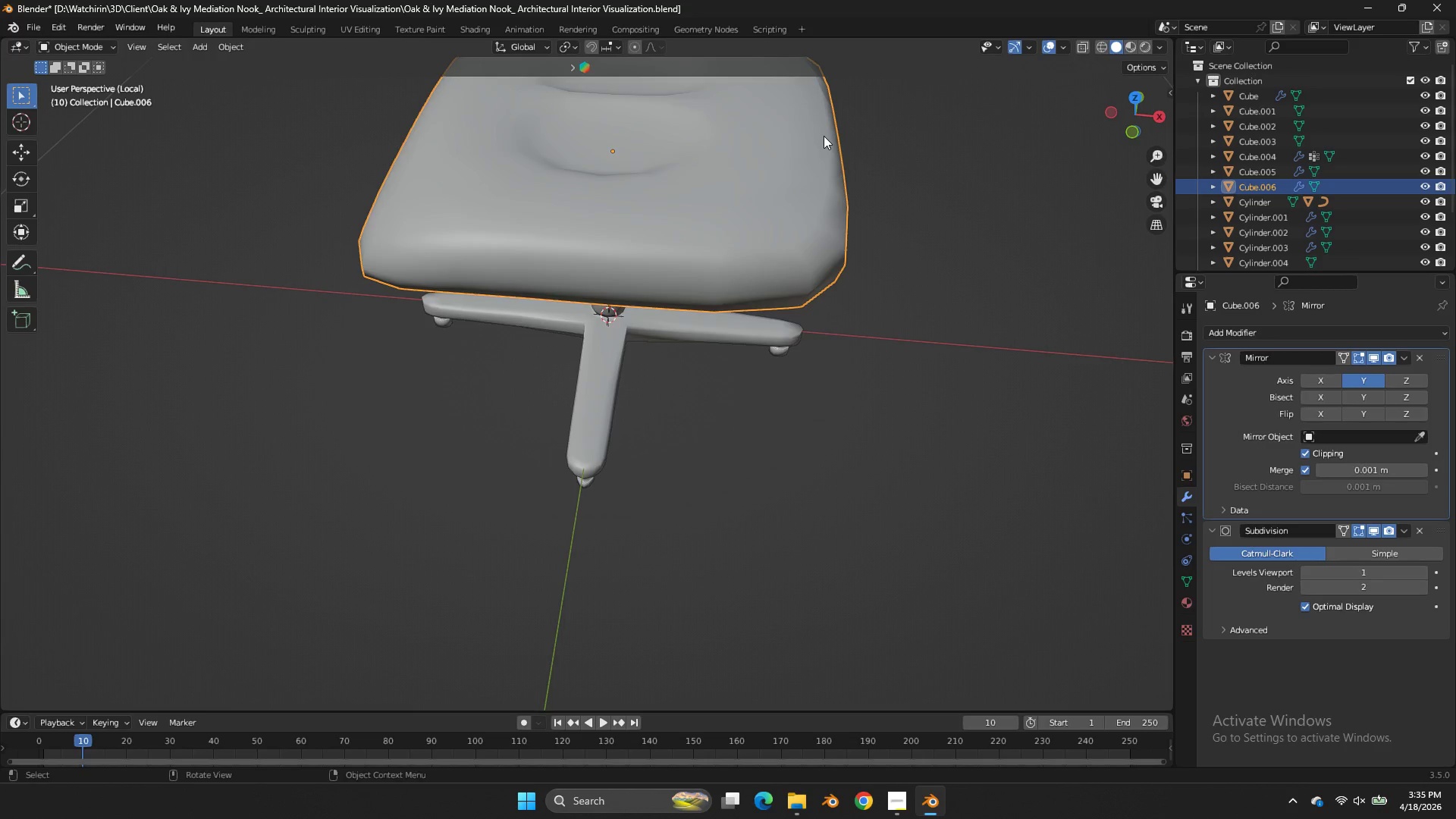 
key(Tab)
 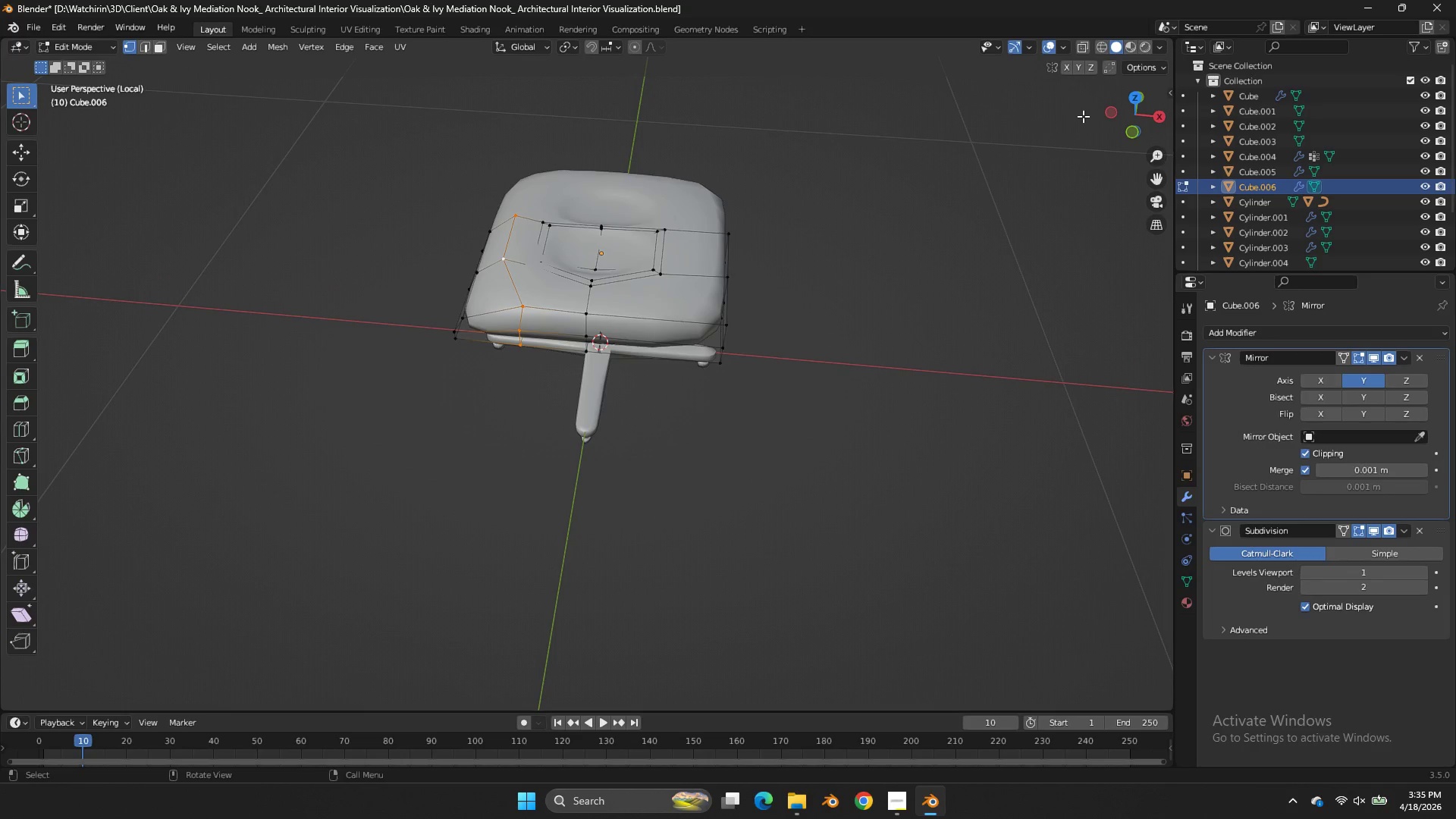 
scroll: coordinate [829, 135], scroll_direction: down, amount: 3.0
 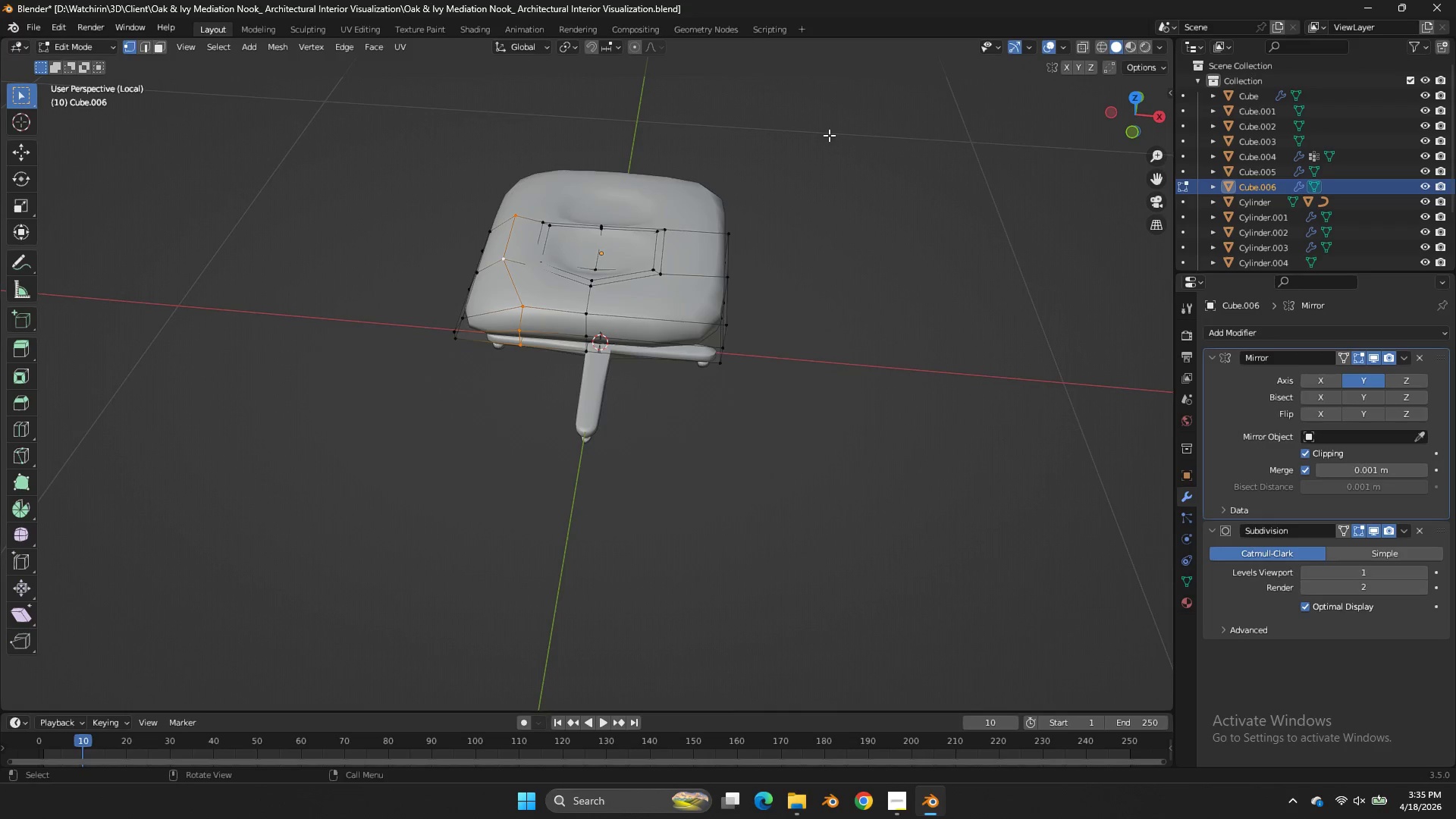 
key(Control+ControlLeft)
 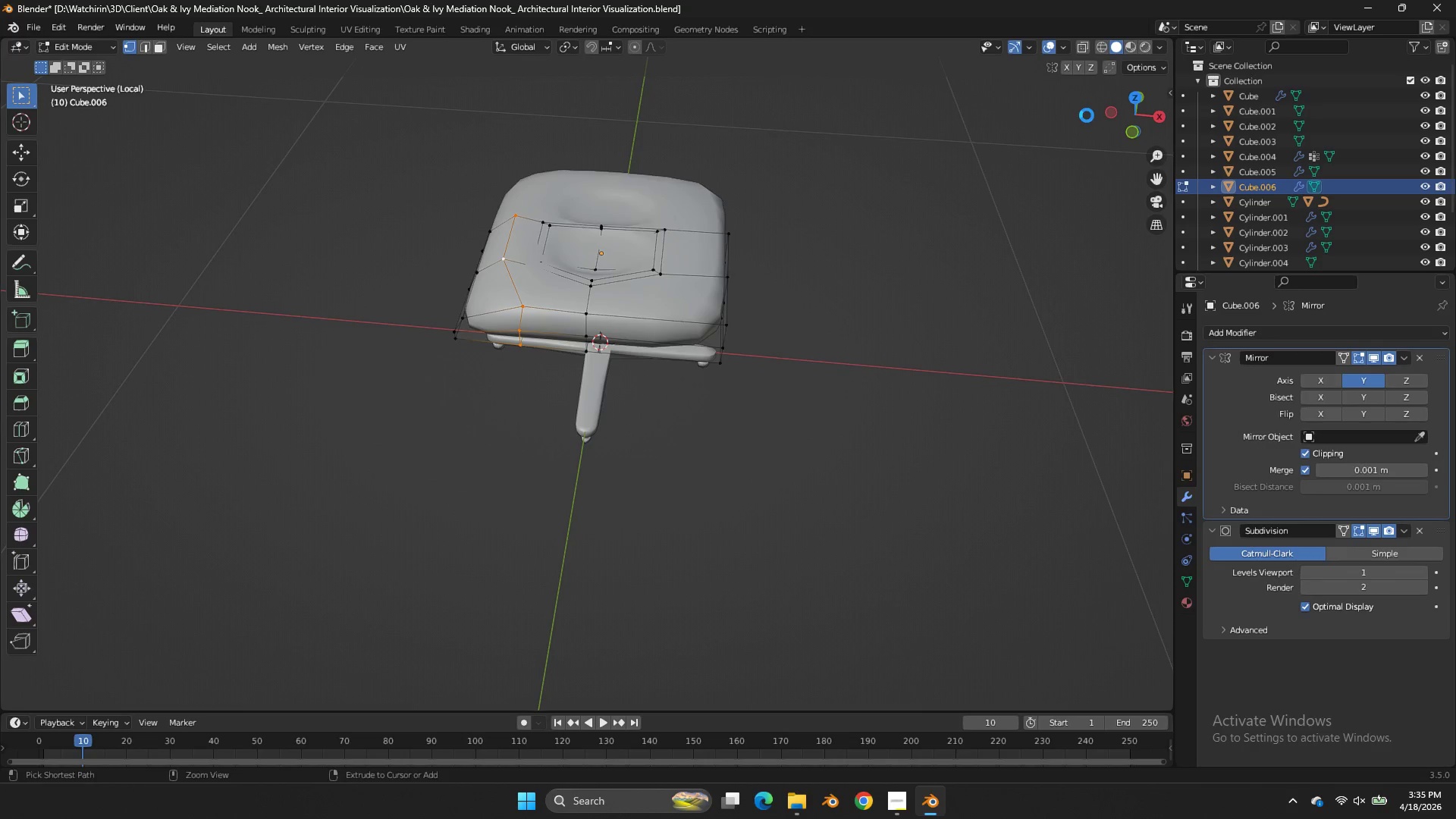 
key(Control+S)
 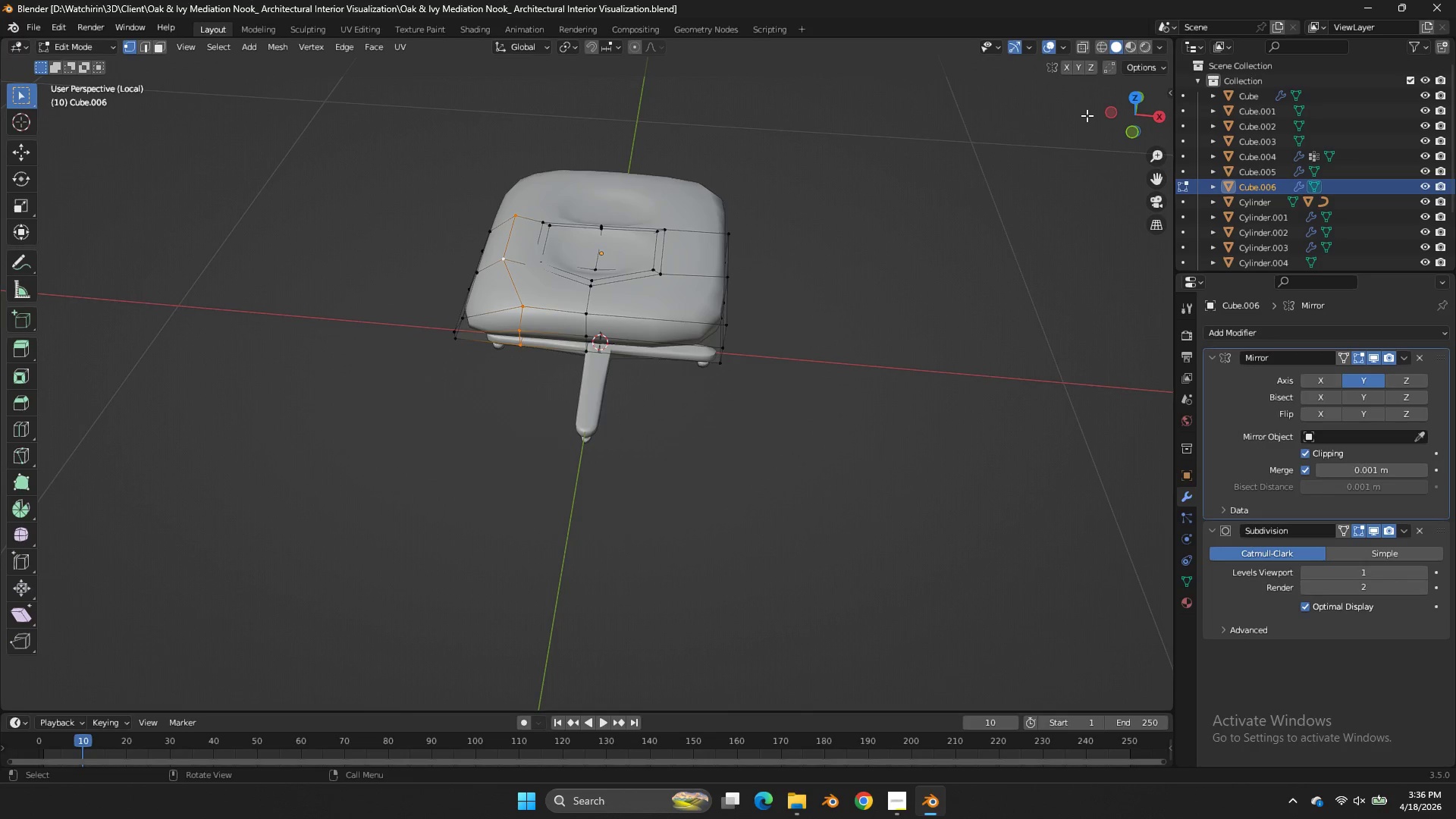 
wait(35.58)
 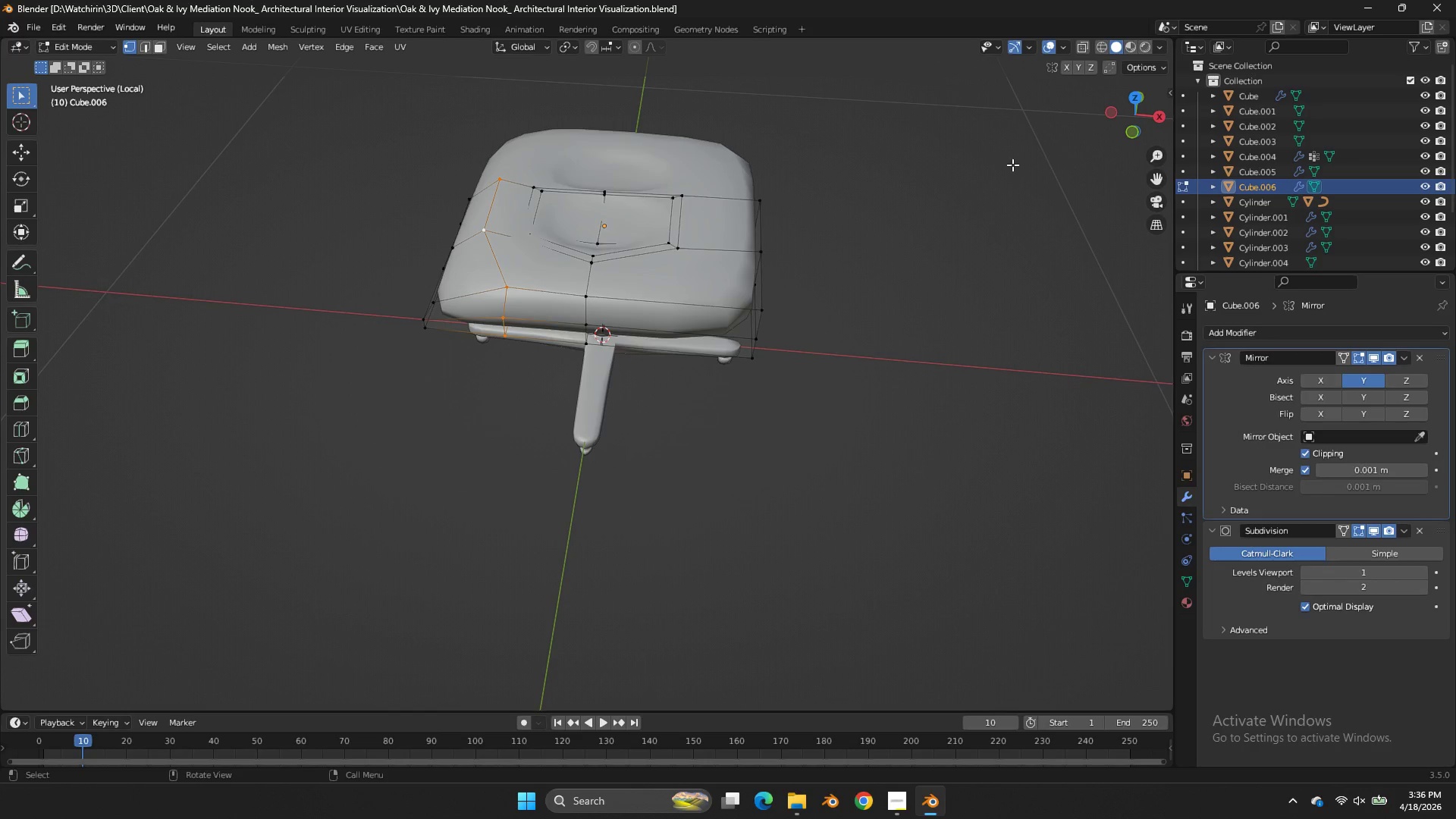 
key(Tab)
 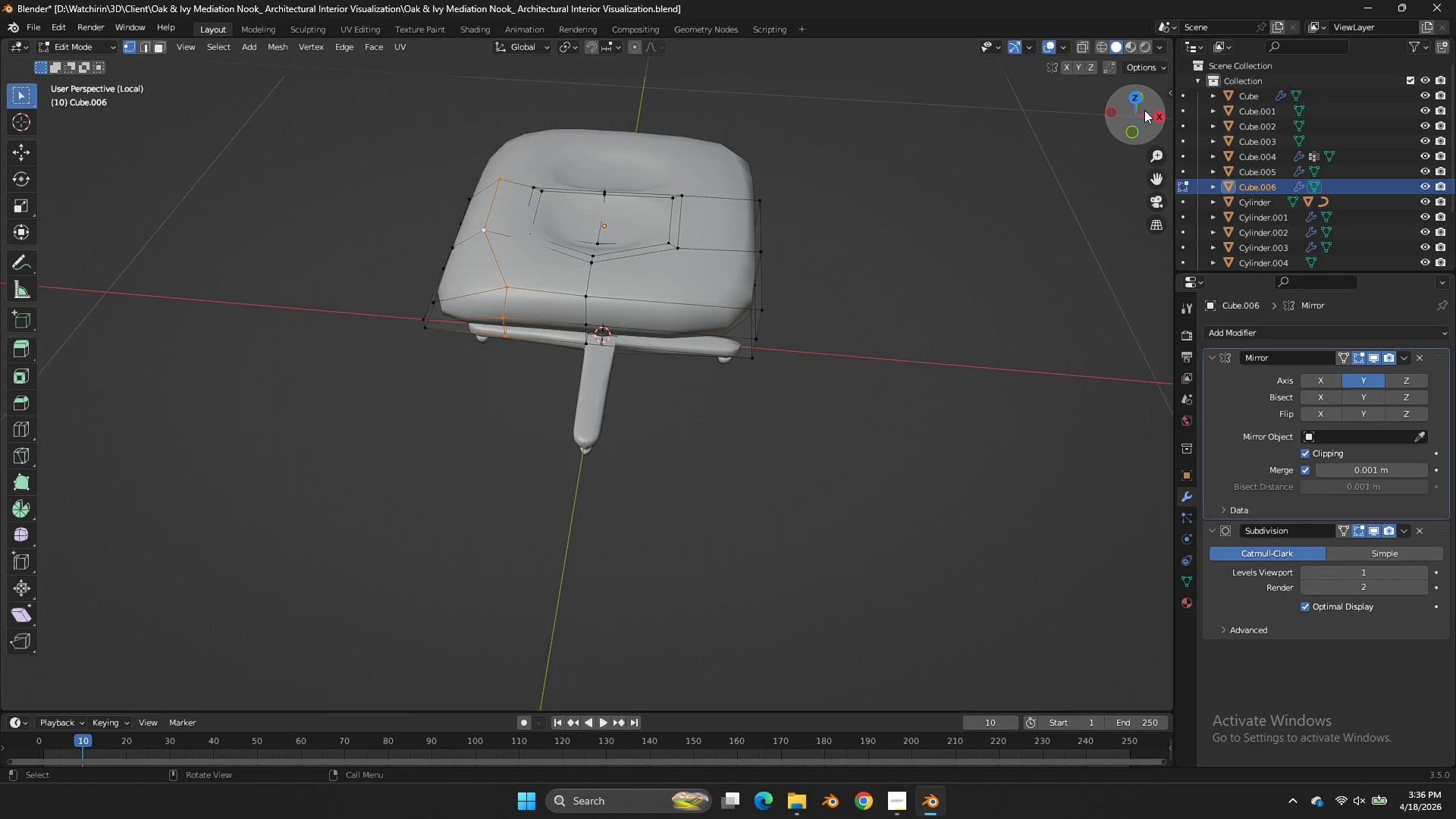 
scroll: coordinate [980, 171], scroll_direction: up, amount: 1.0
 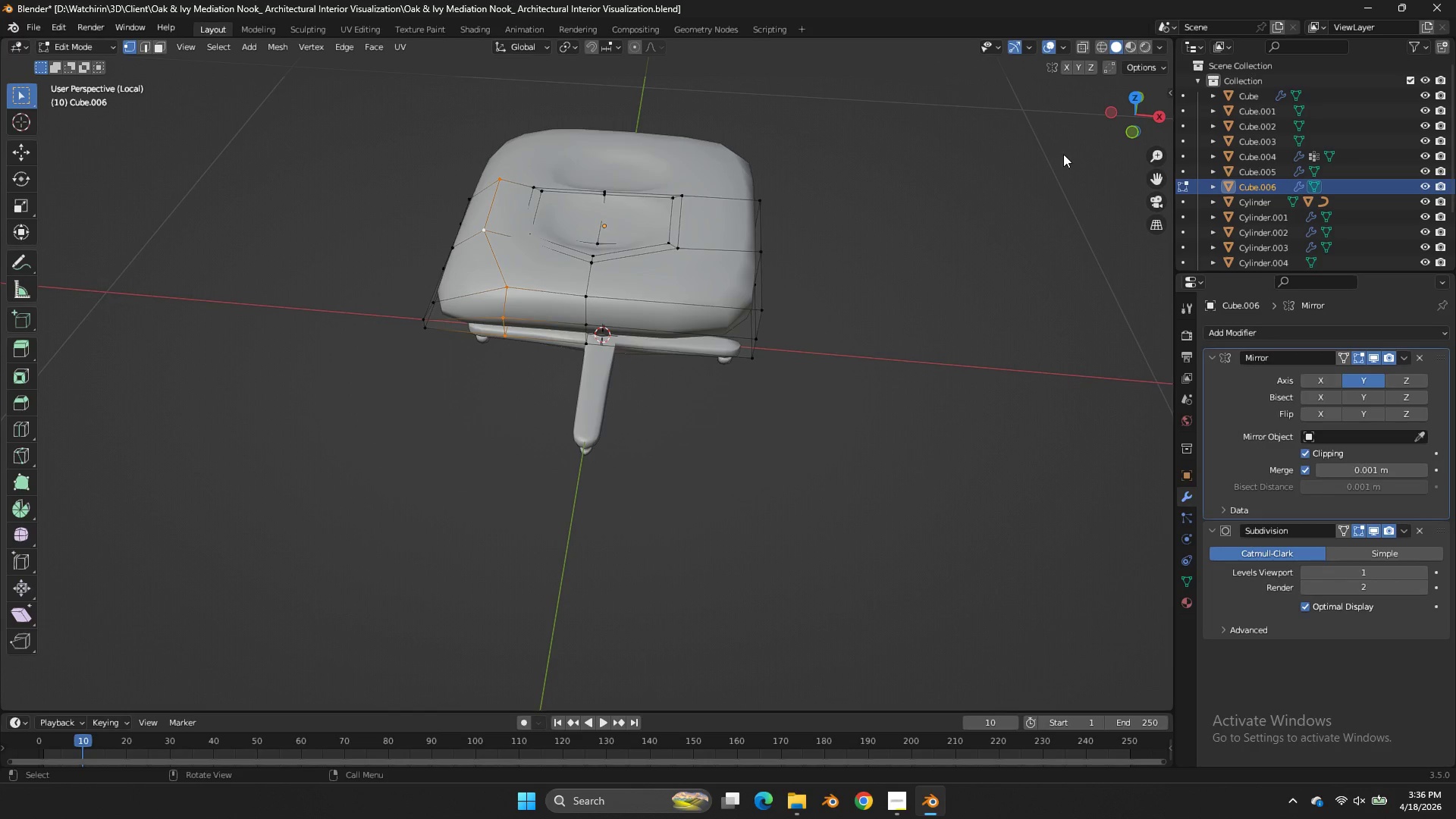 
key(Tab)
 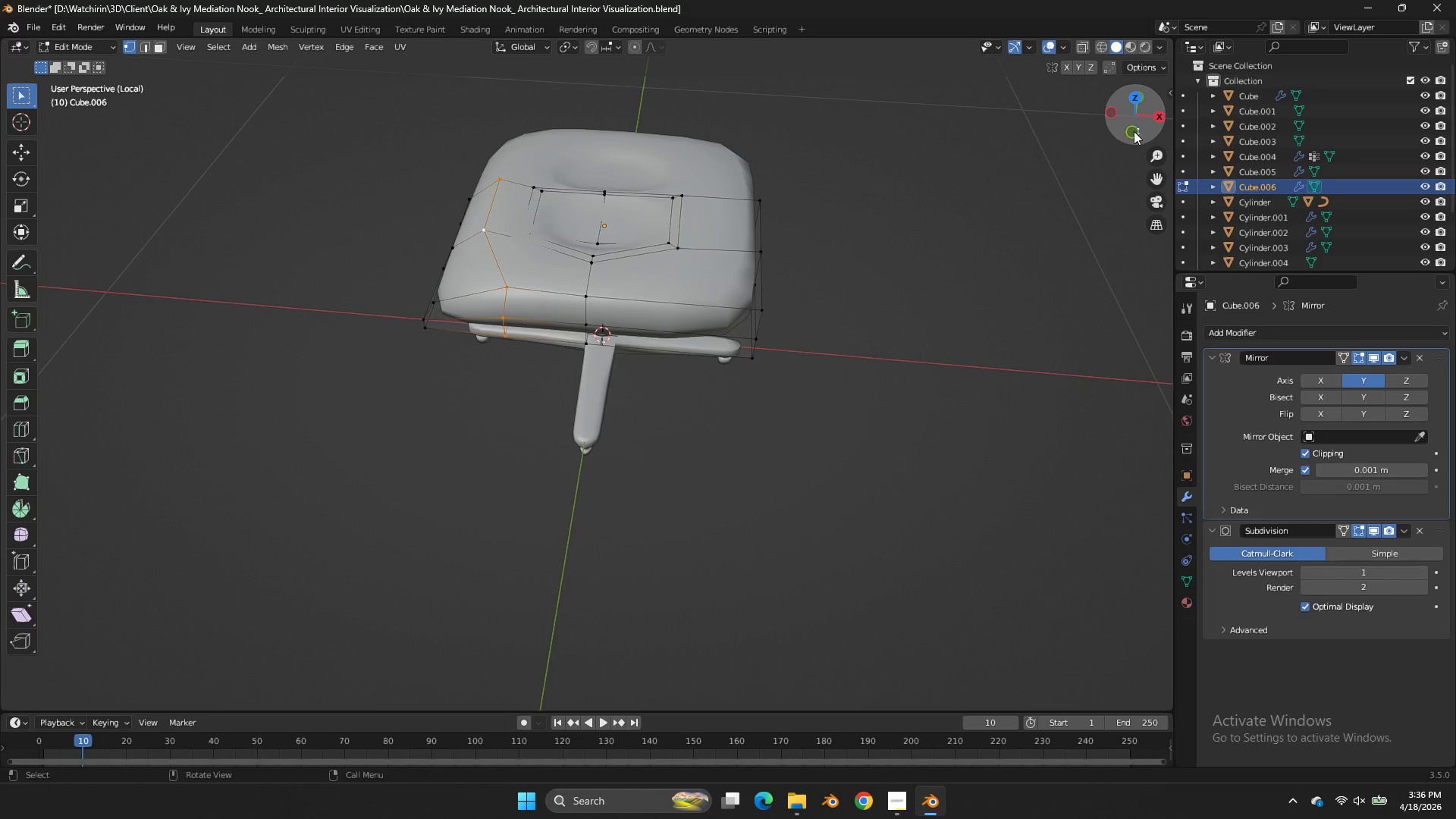 
left_click([1132, 132])
 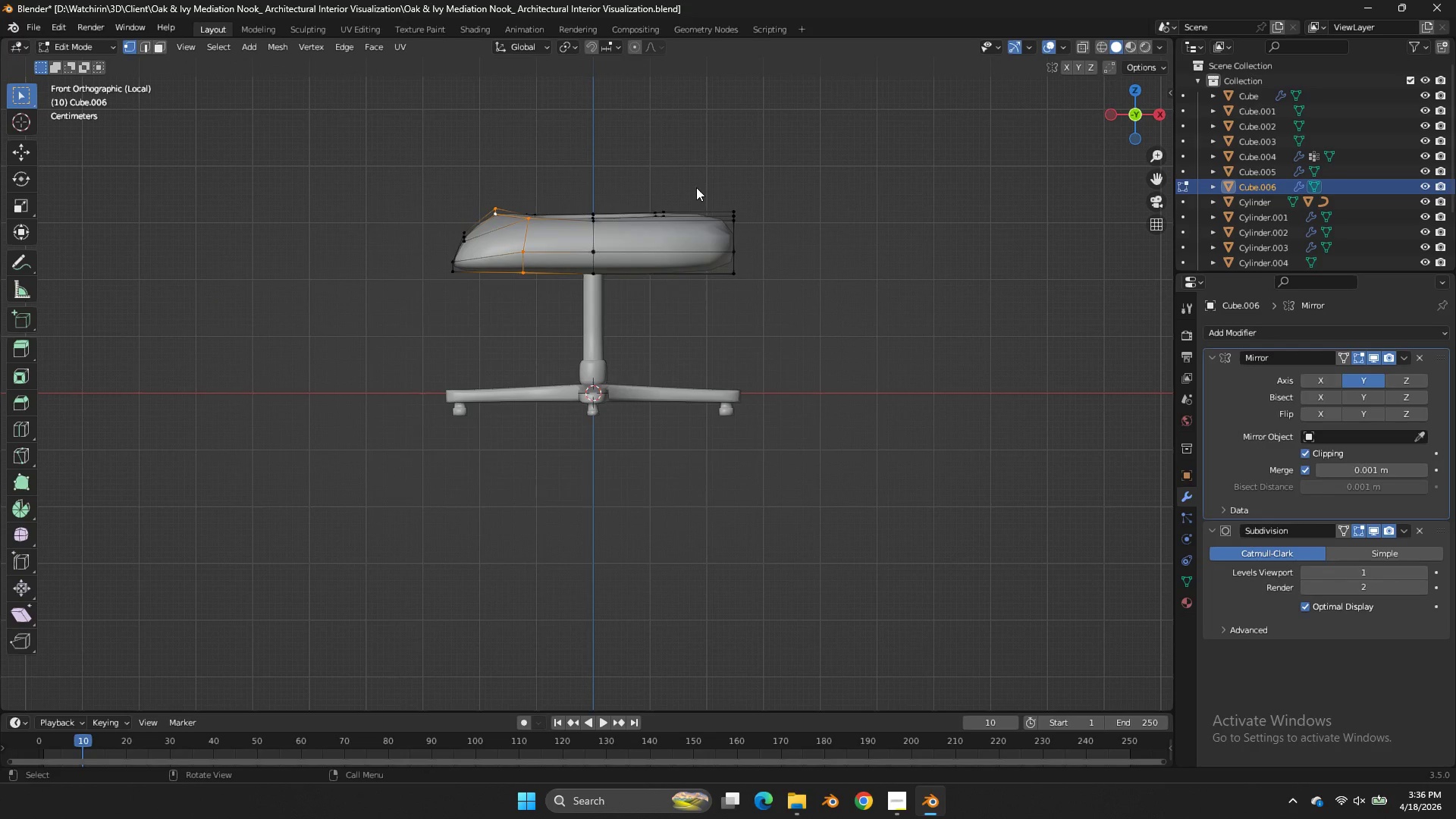 
scroll: coordinate [612, 200], scroll_direction: up, amount: 2.0
 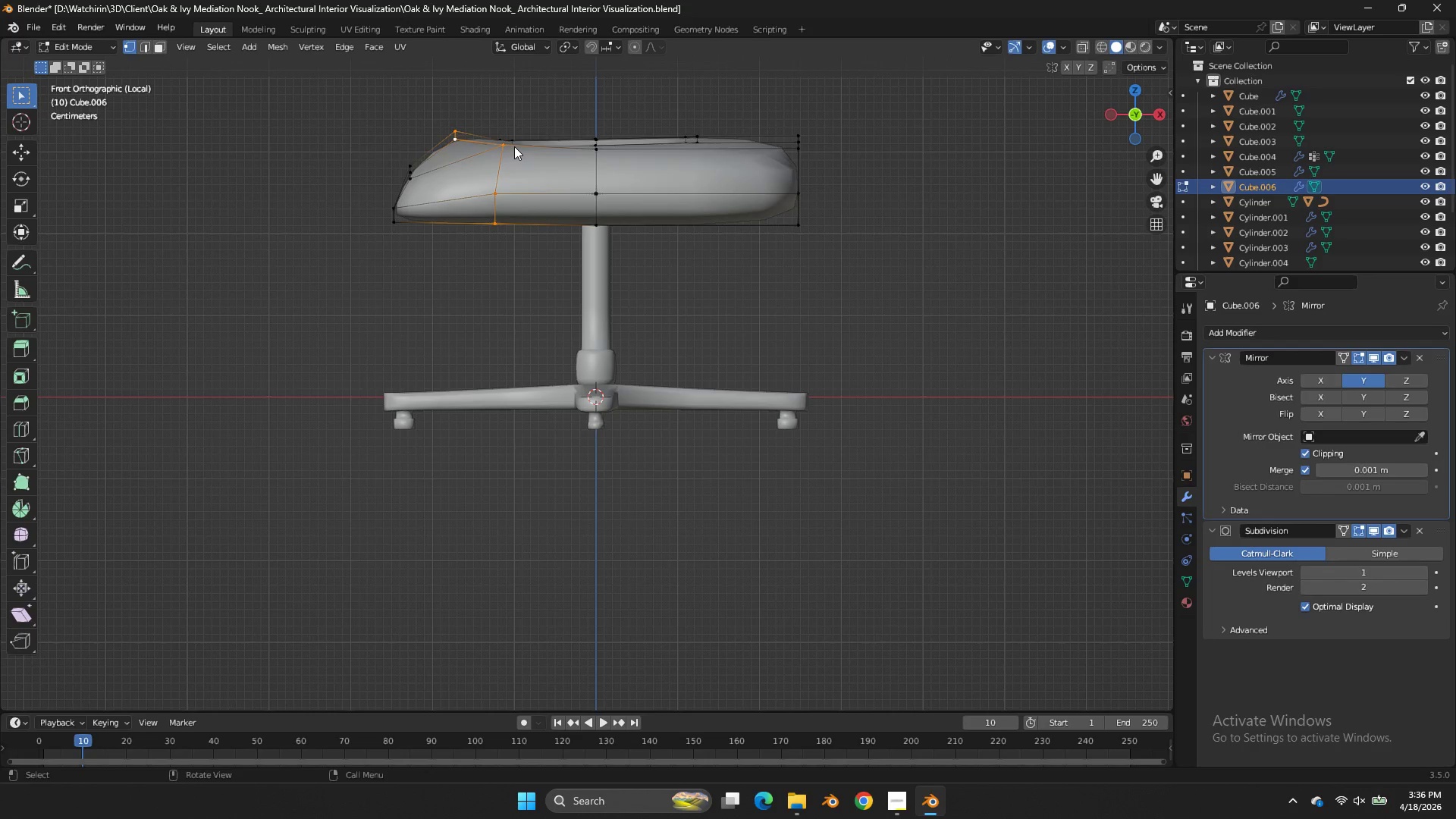 
double_click([513, 146])
 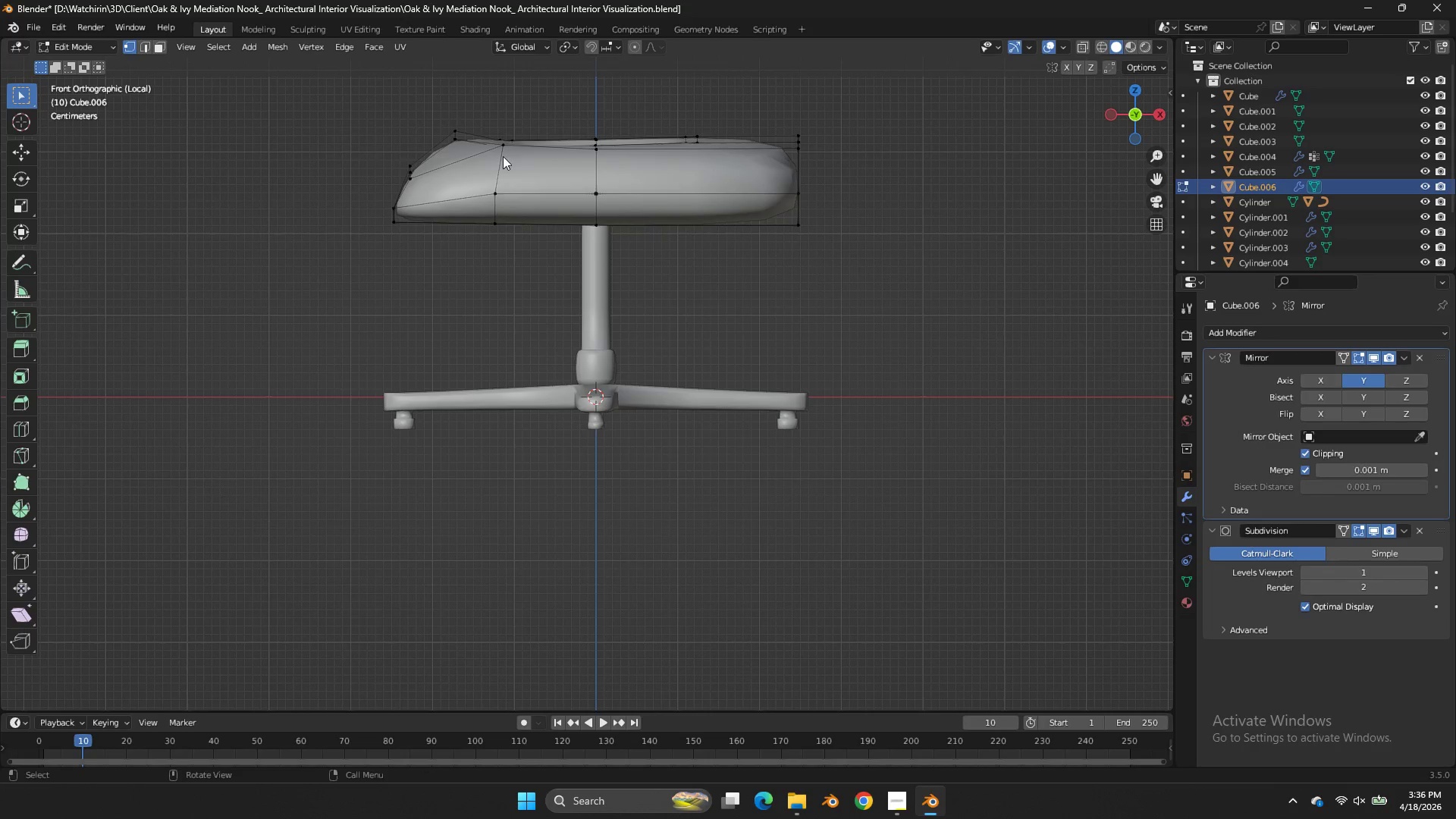 
left_click([504, 155])
 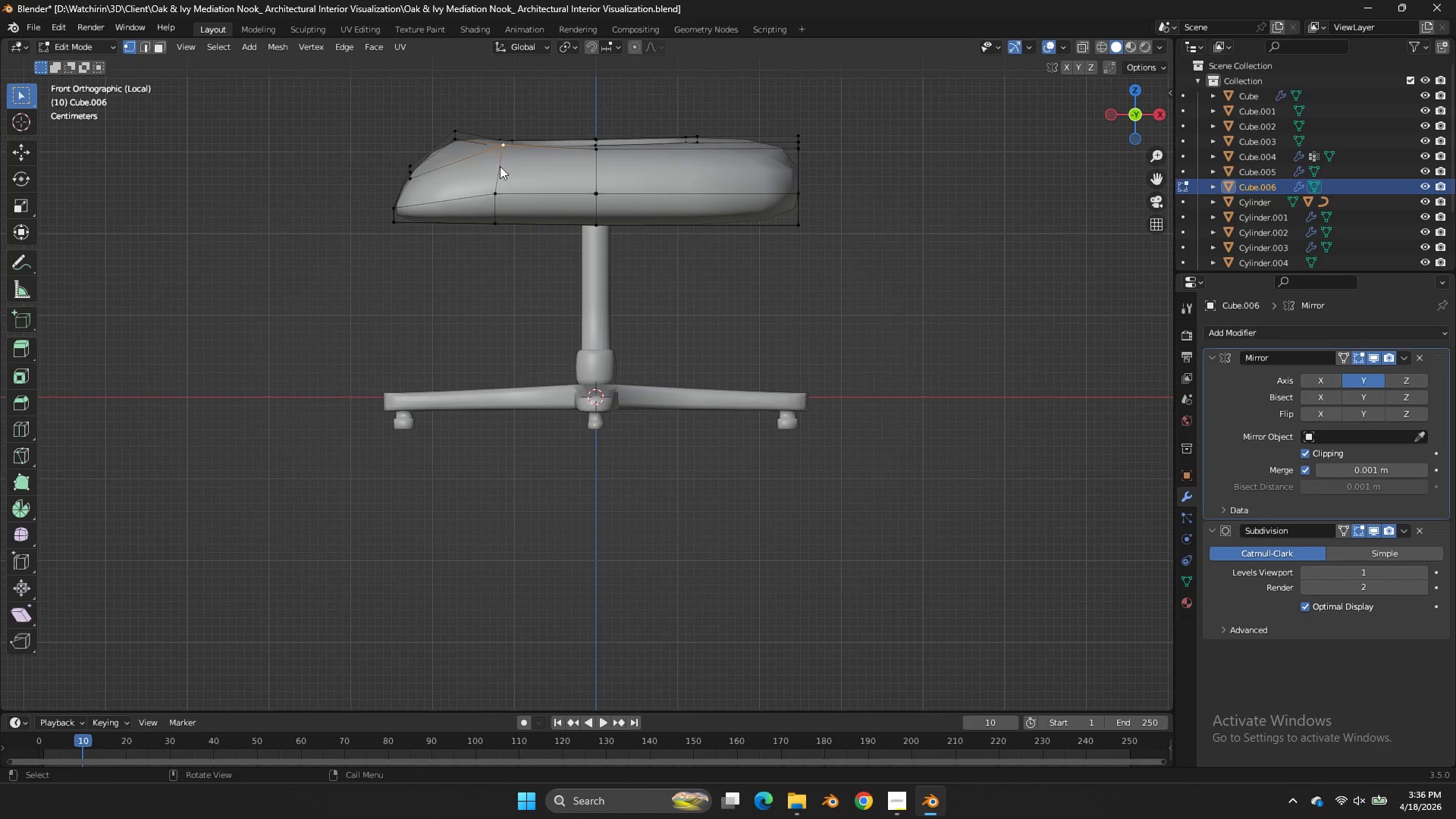 
hold_key(key=ControlLeft, duration=0.42)
double_click([494, 194])
 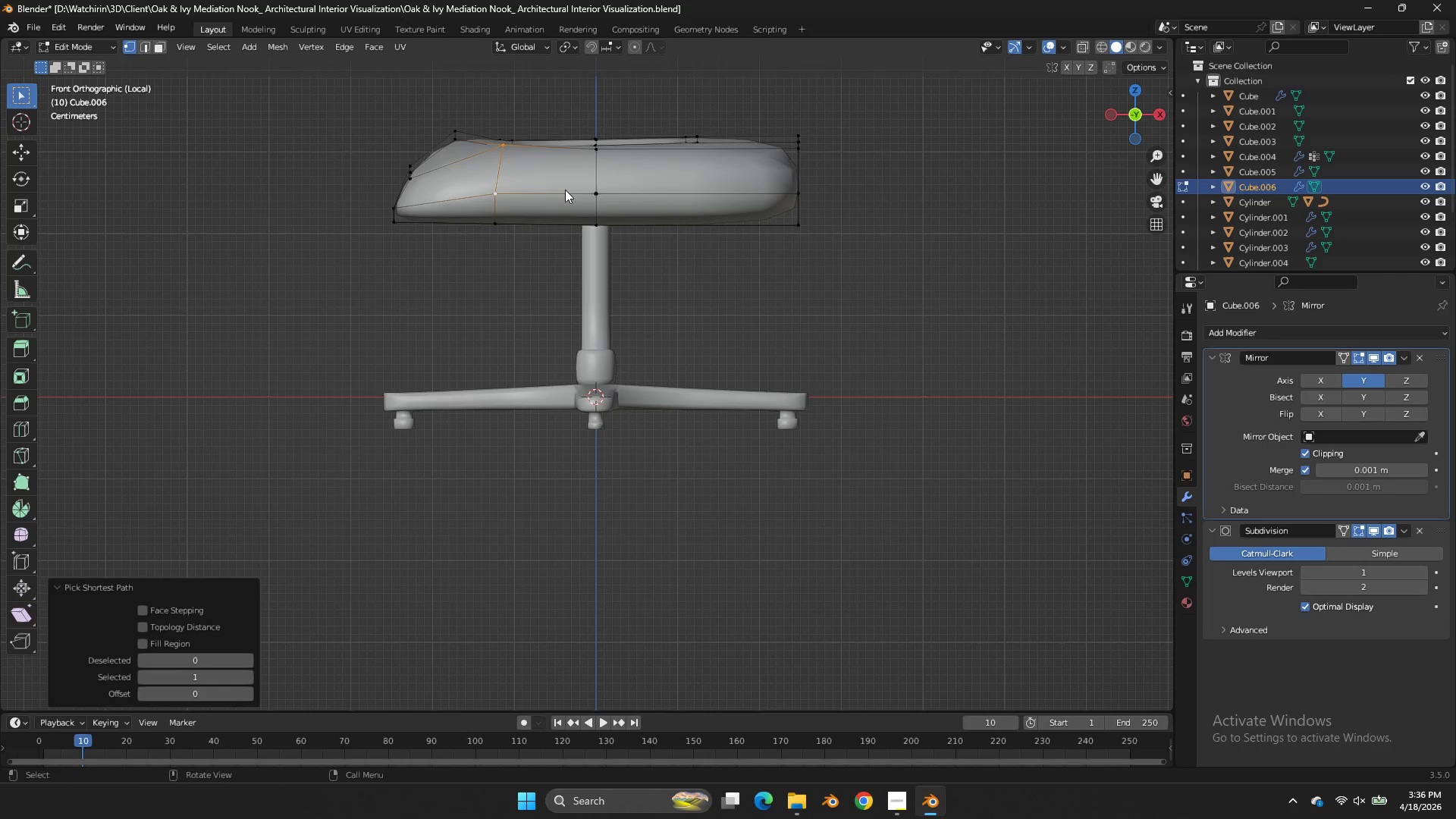 
key(G)
 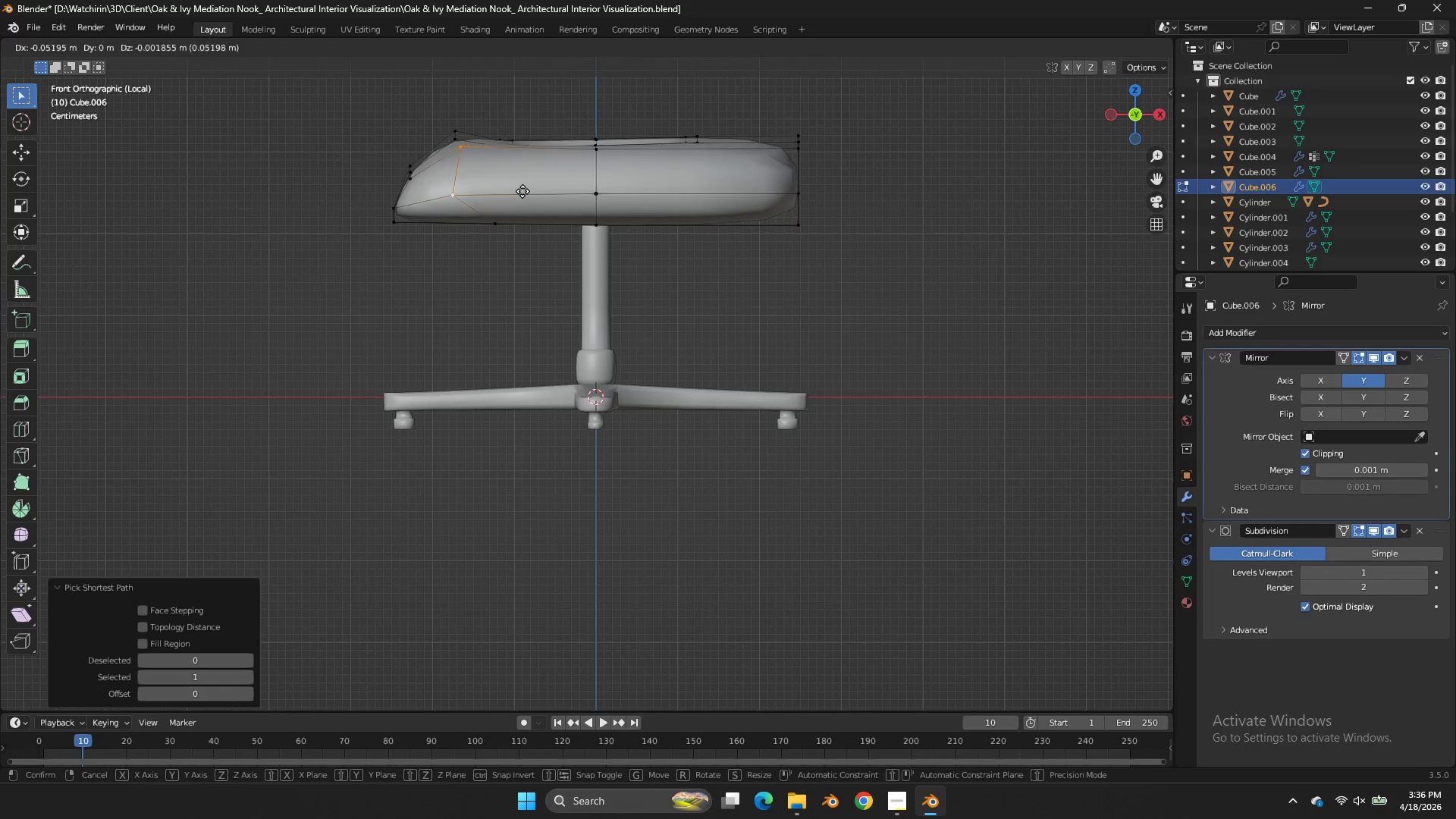 
left_click([521, 191])
 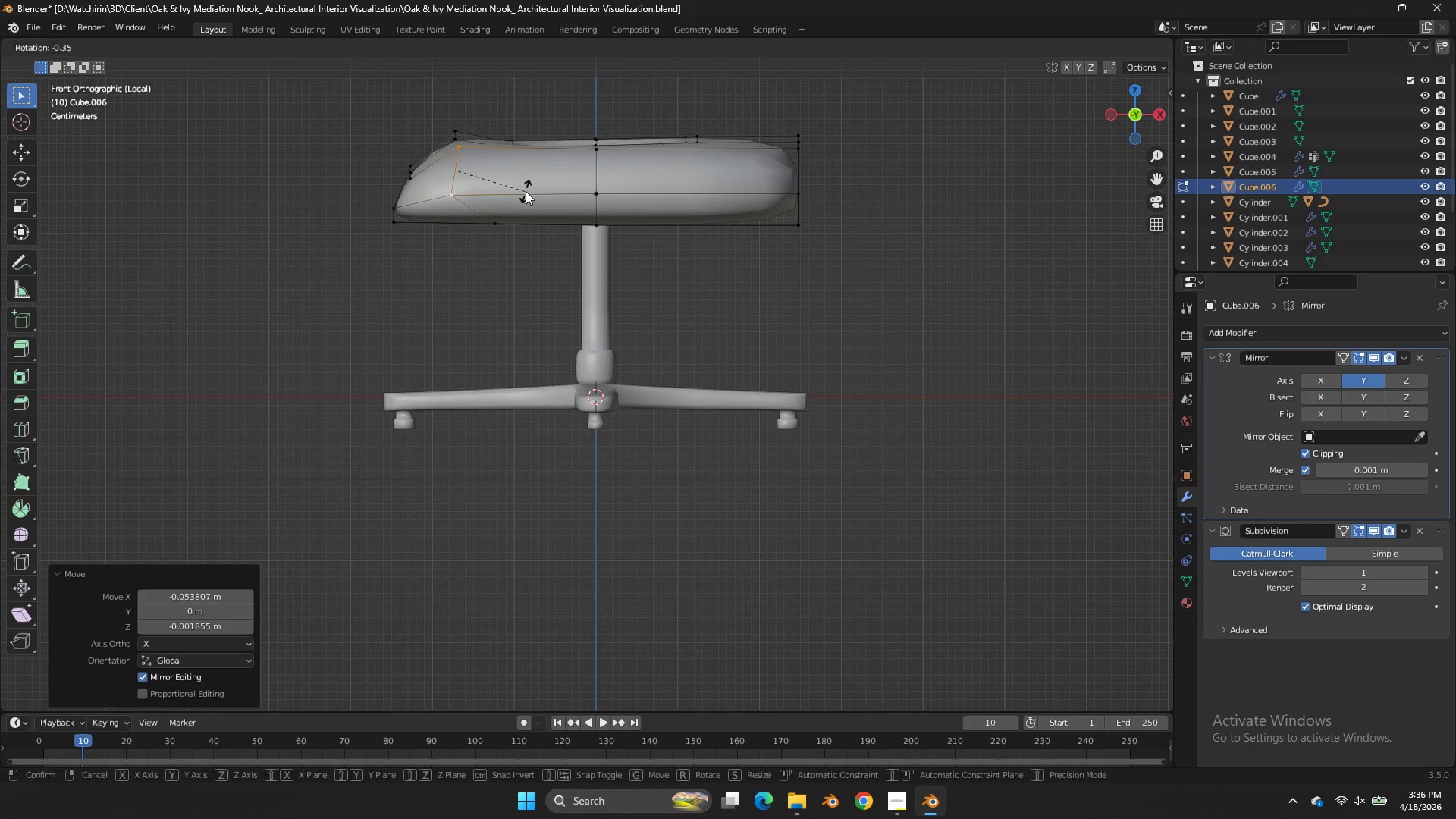 
key(R)
 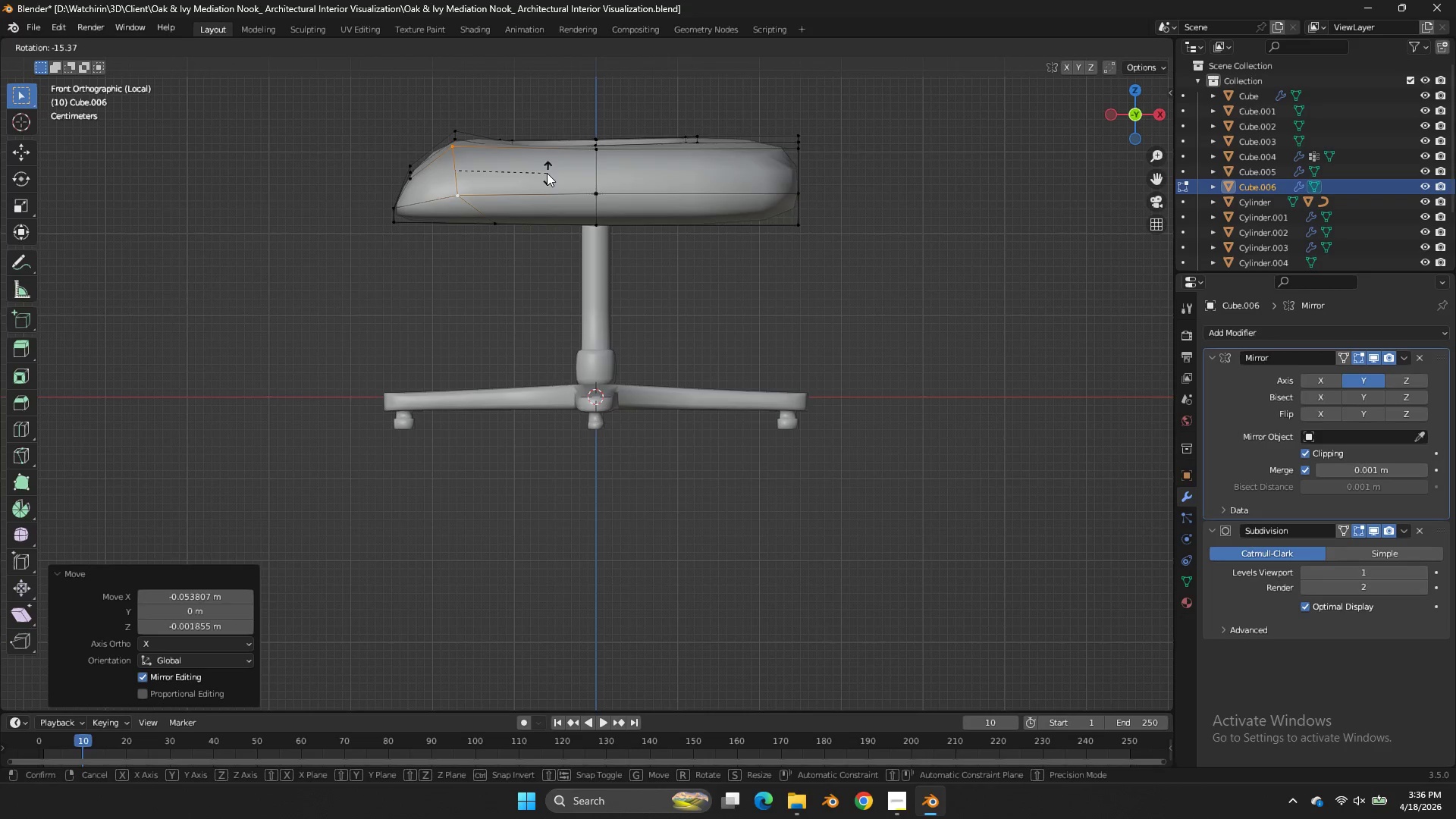 
left_click([548, 170])
 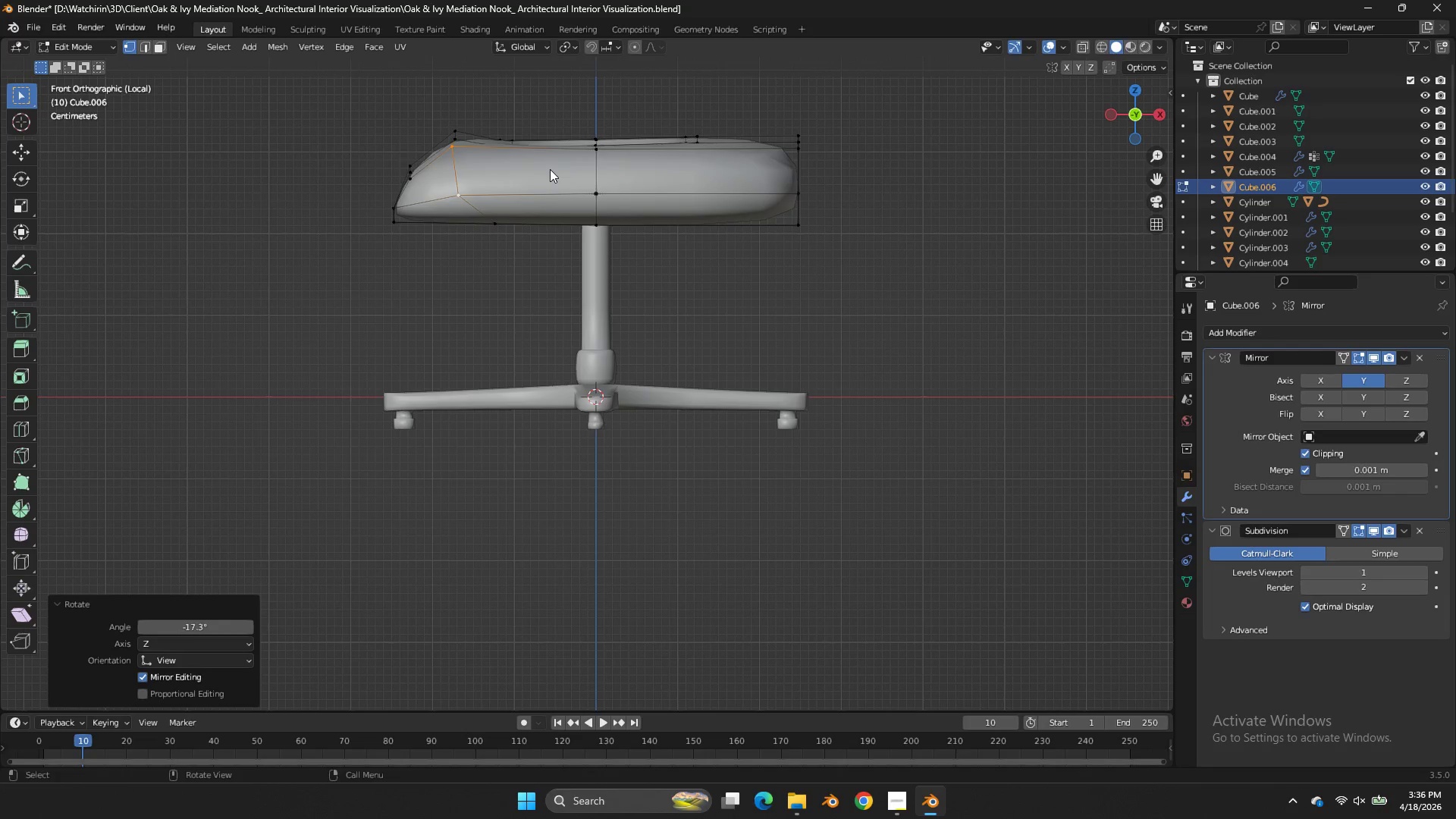 
type(sz)
 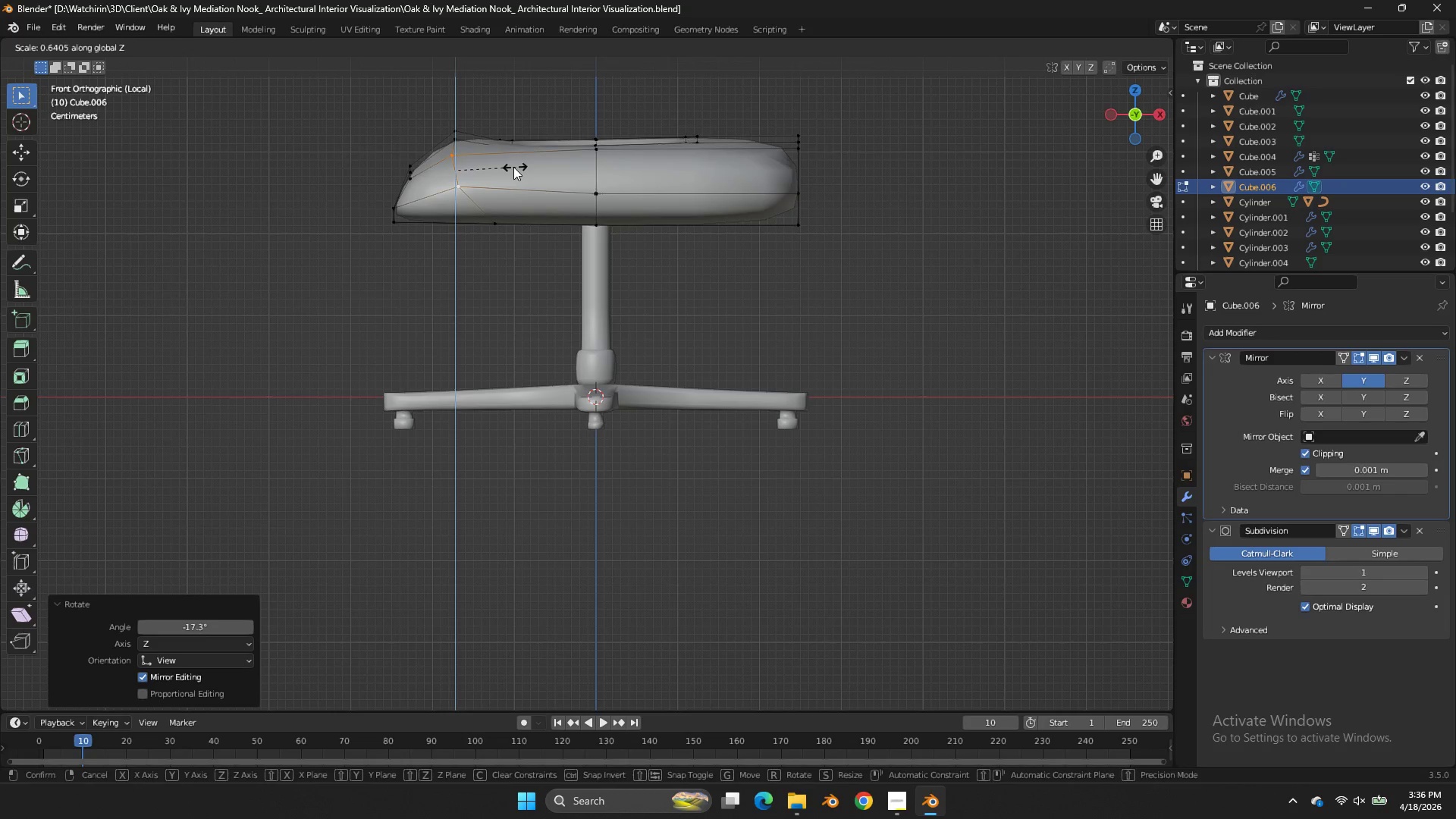 
left_click([513, 167])
 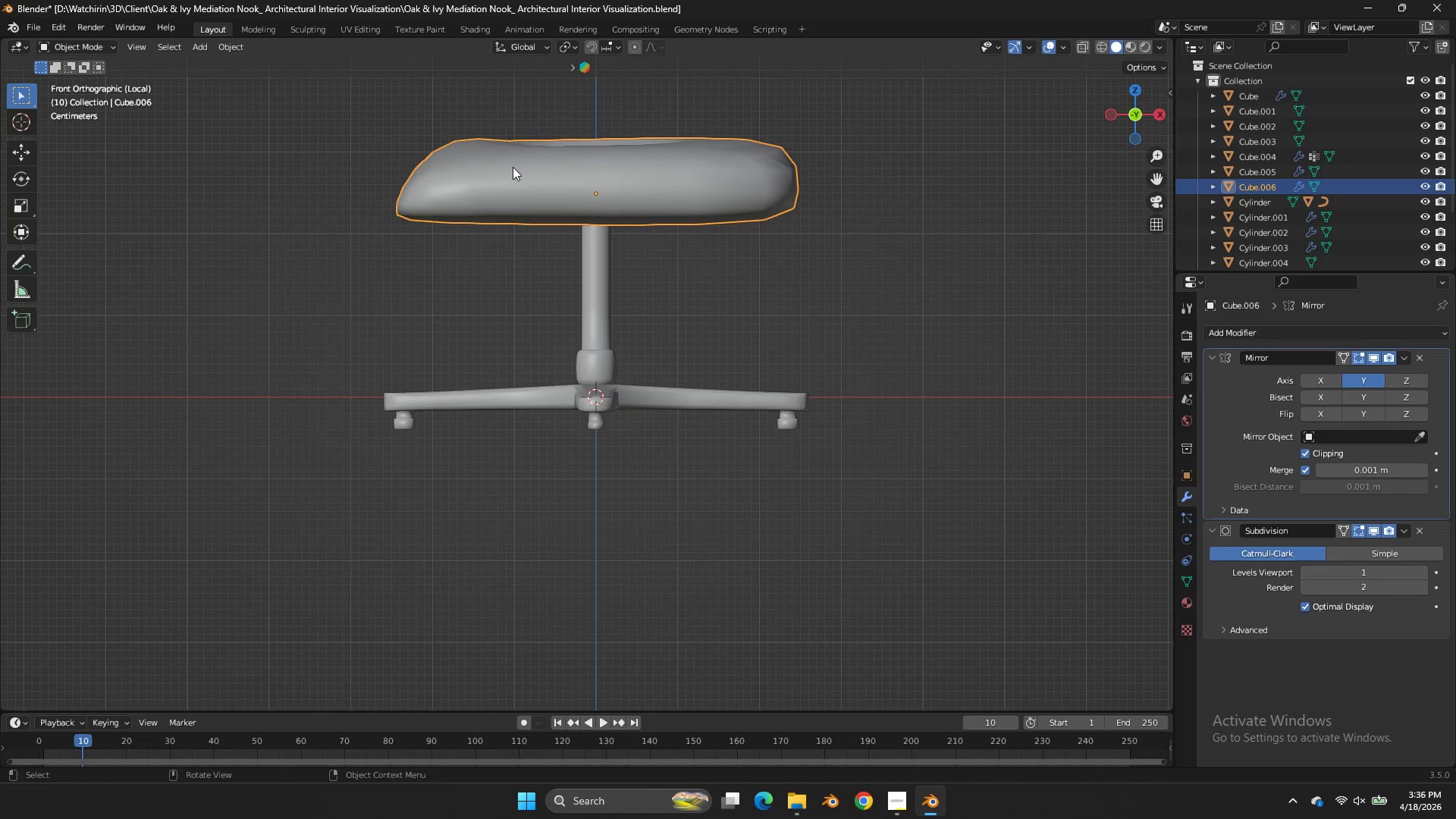 
key(Tab)
 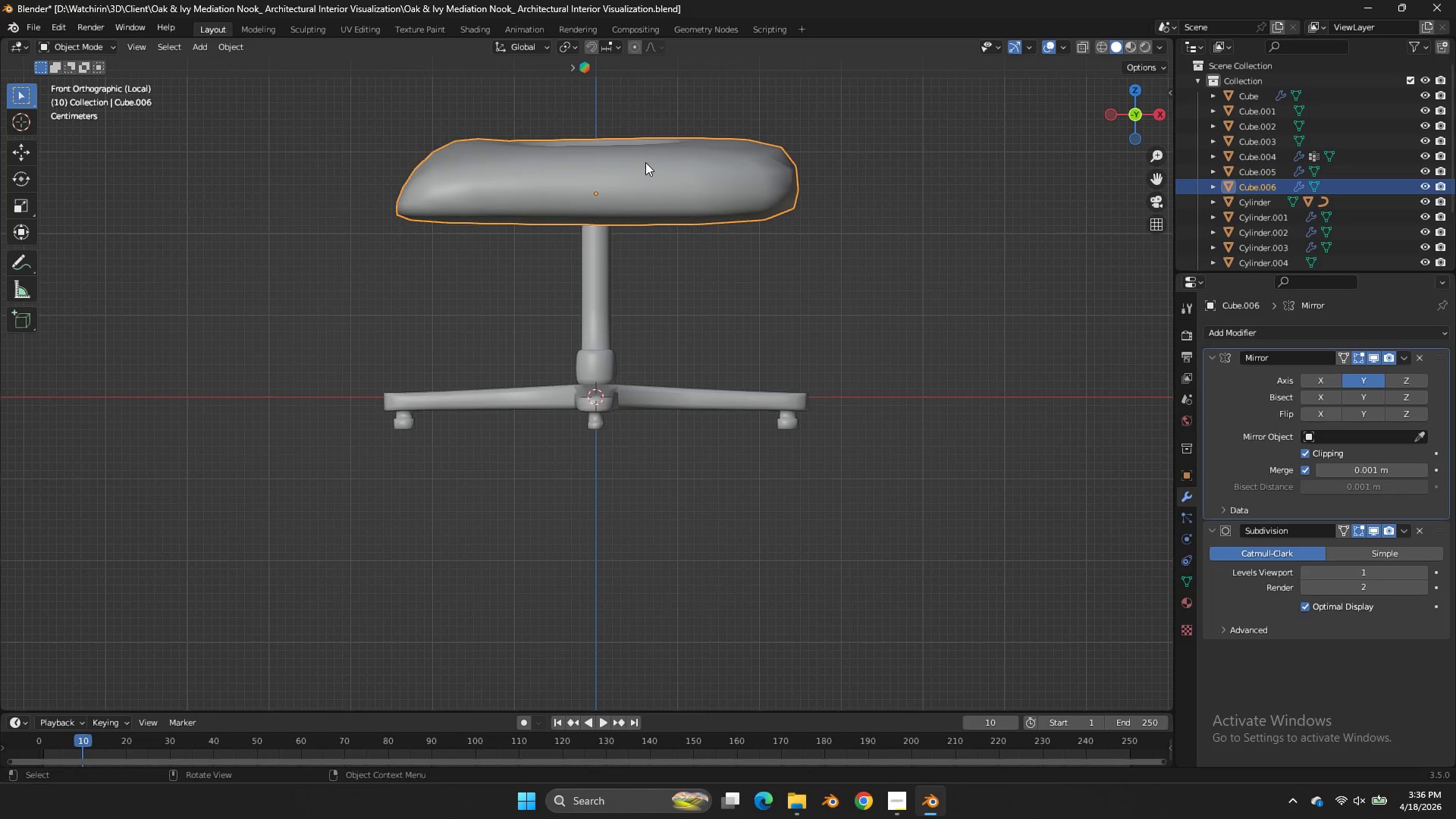 
key(Control+S)
 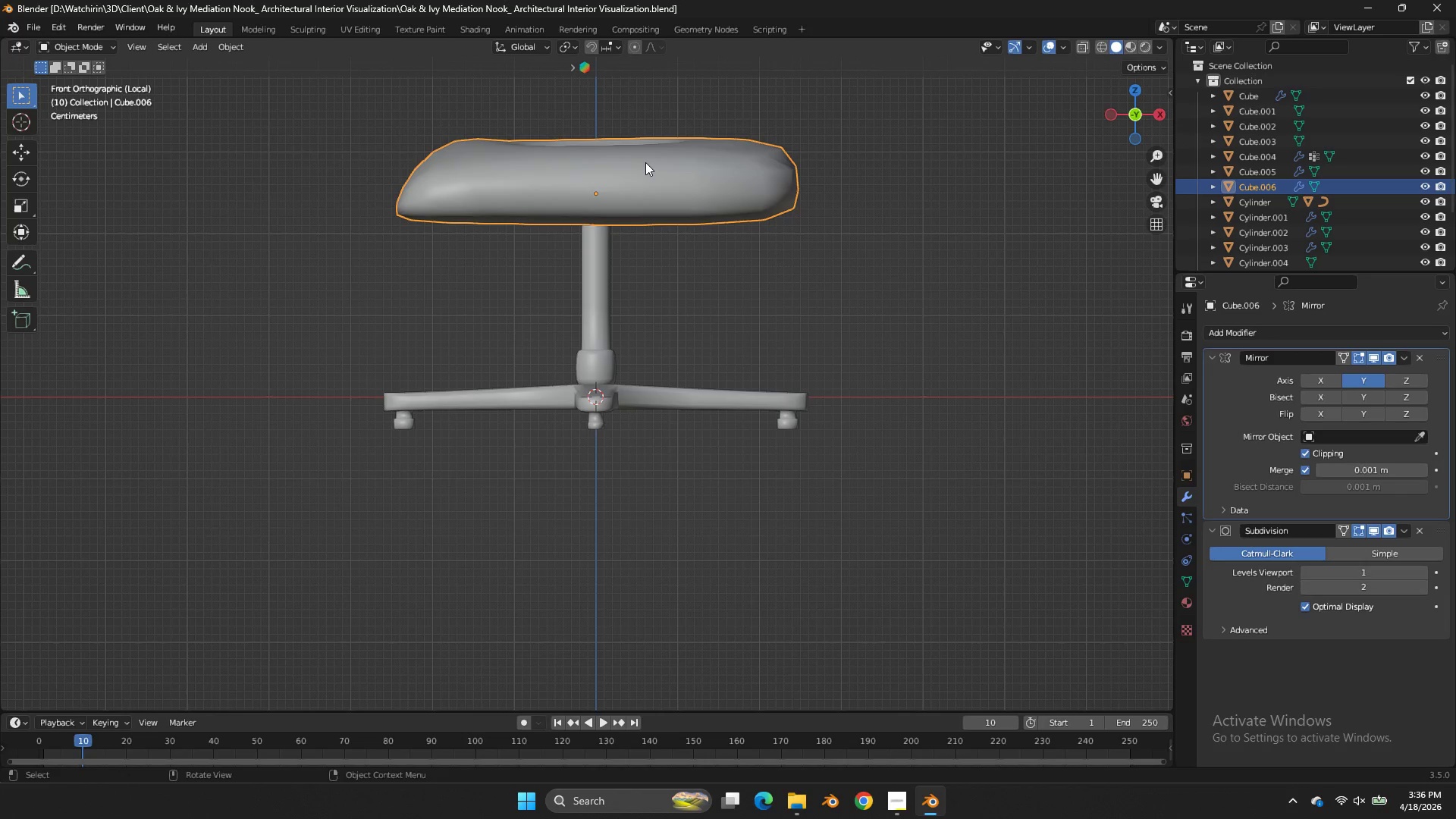 
wait(10.39)
 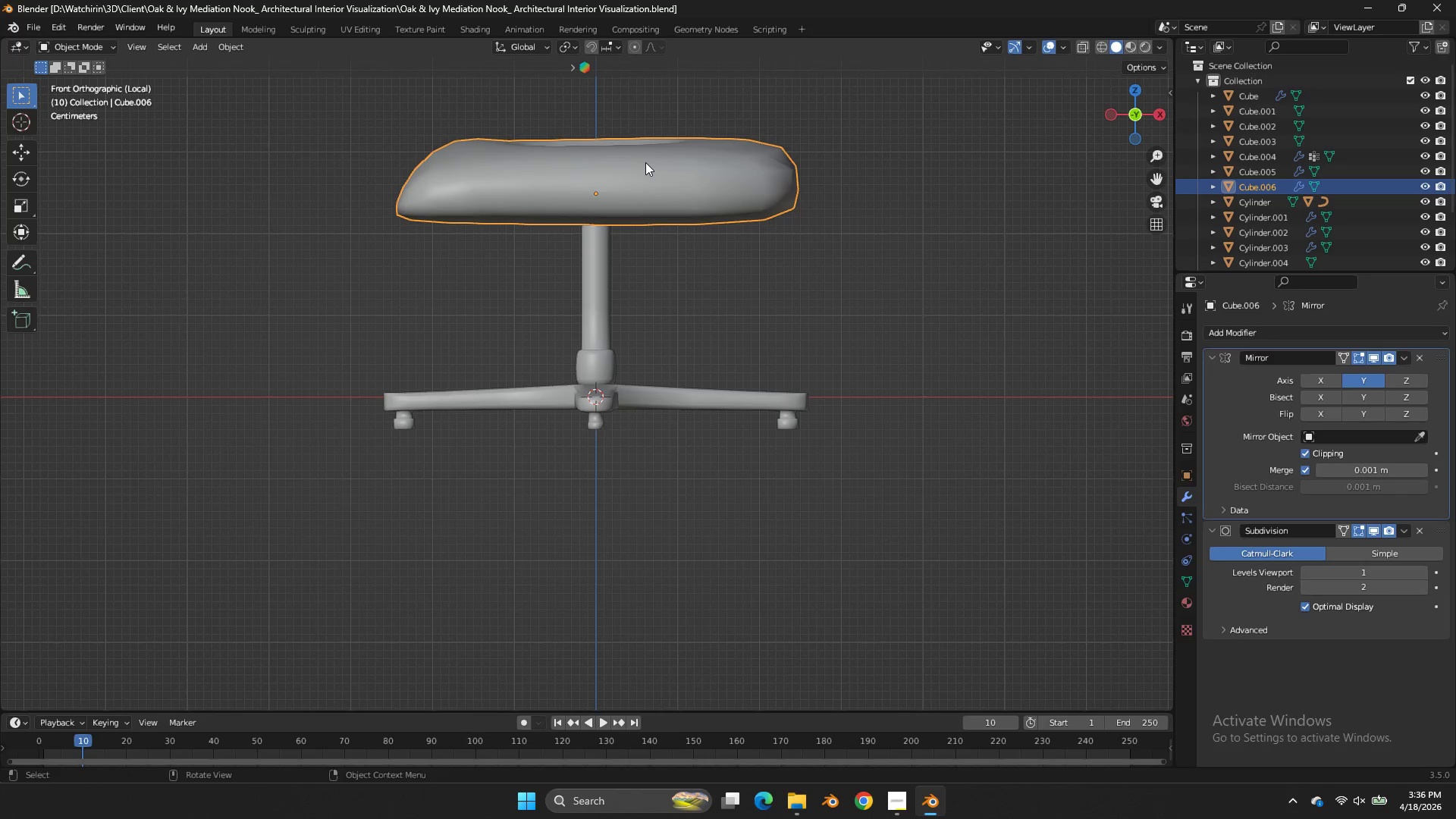 
key(CapsLock)
 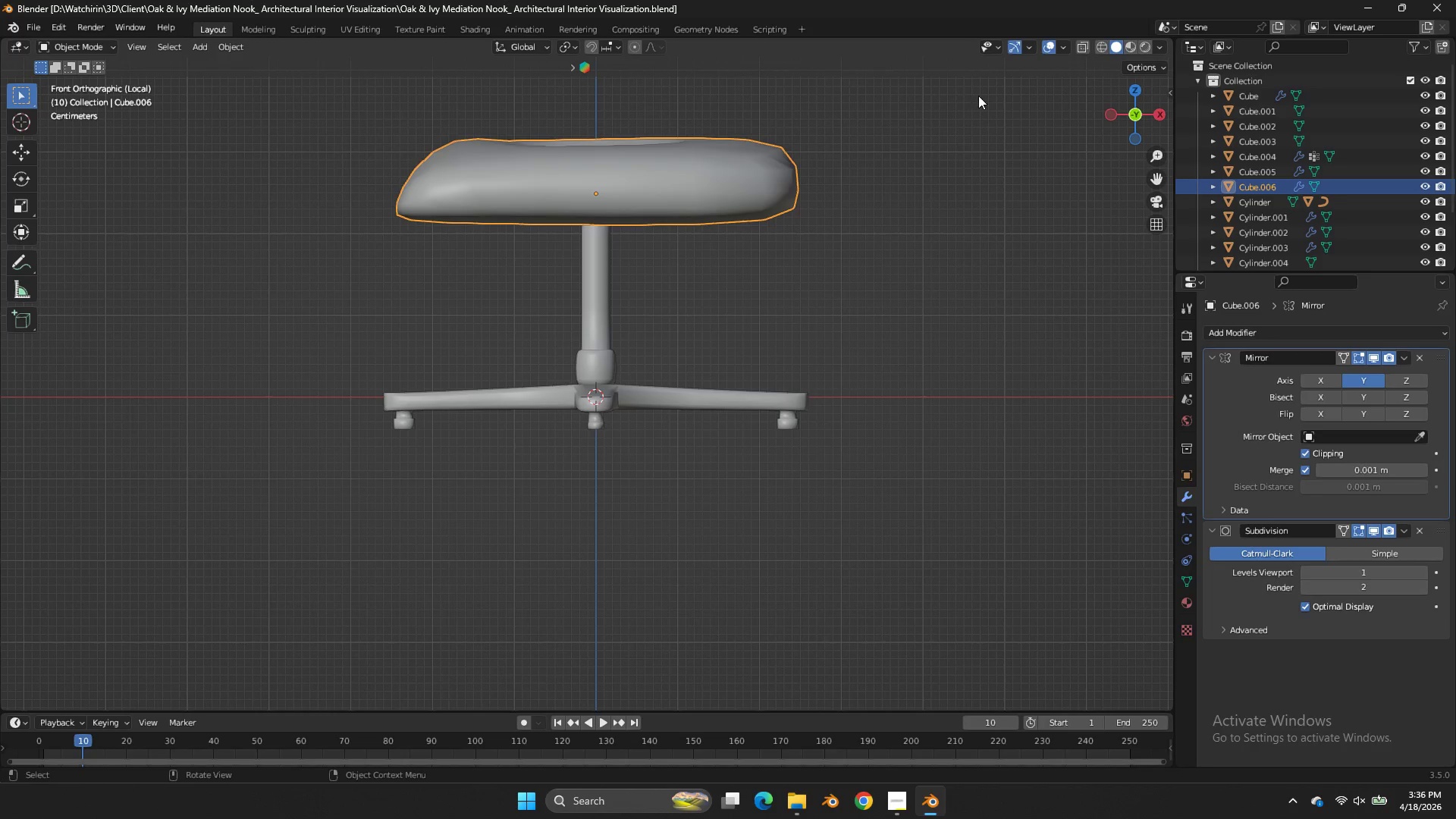 
key(CapsLock)
 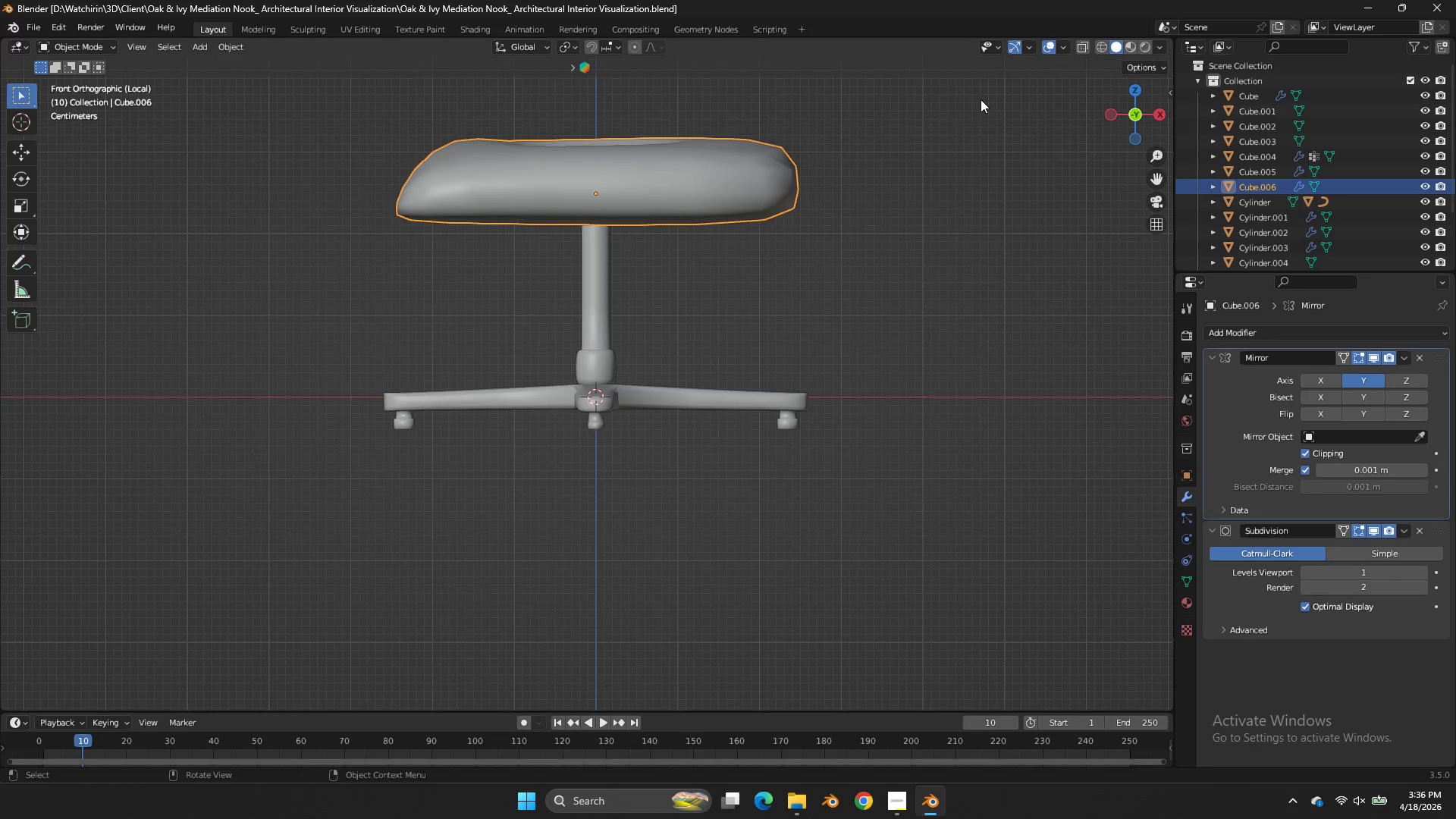 
key(Tab)
 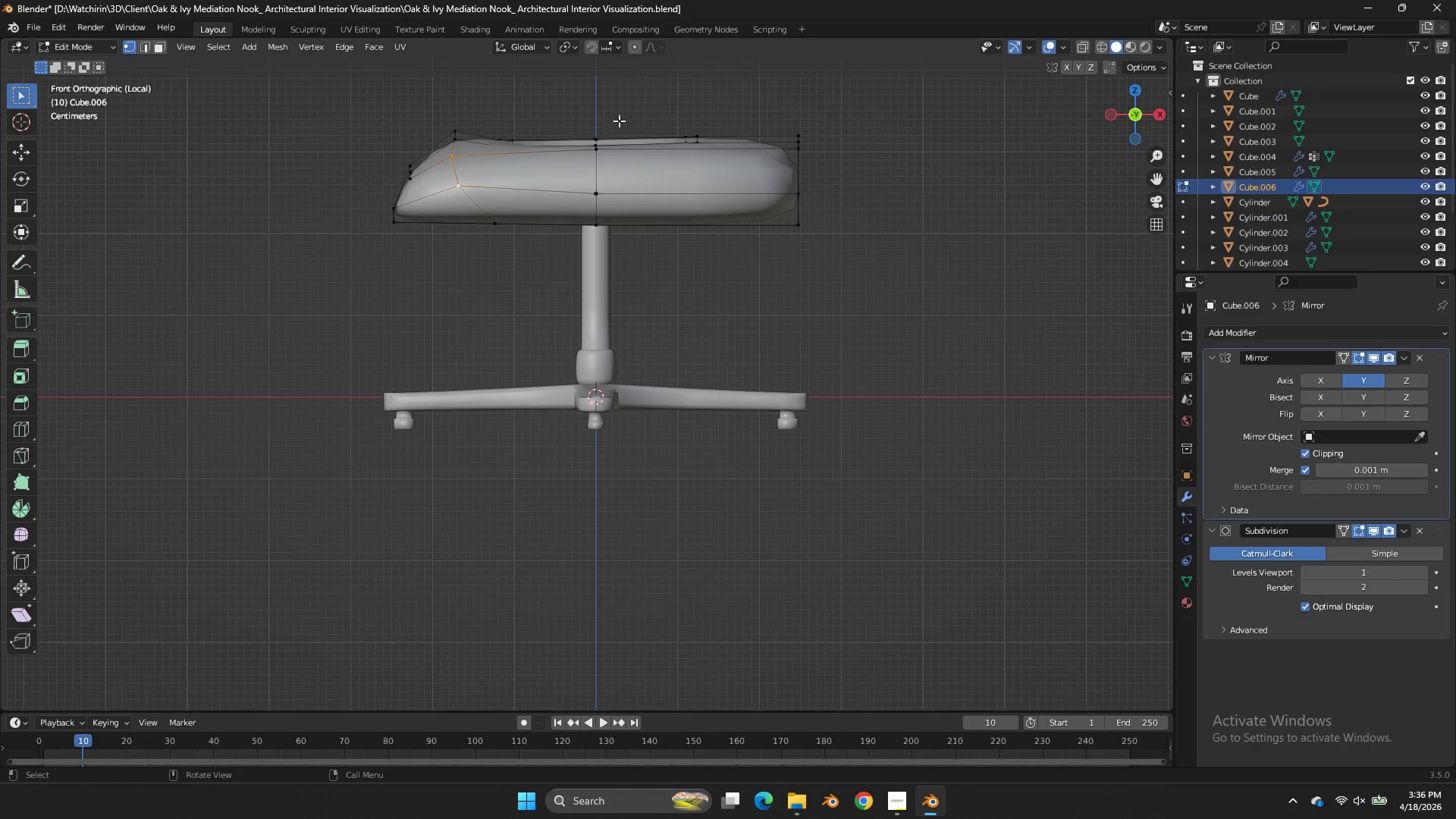 
key(Z)
 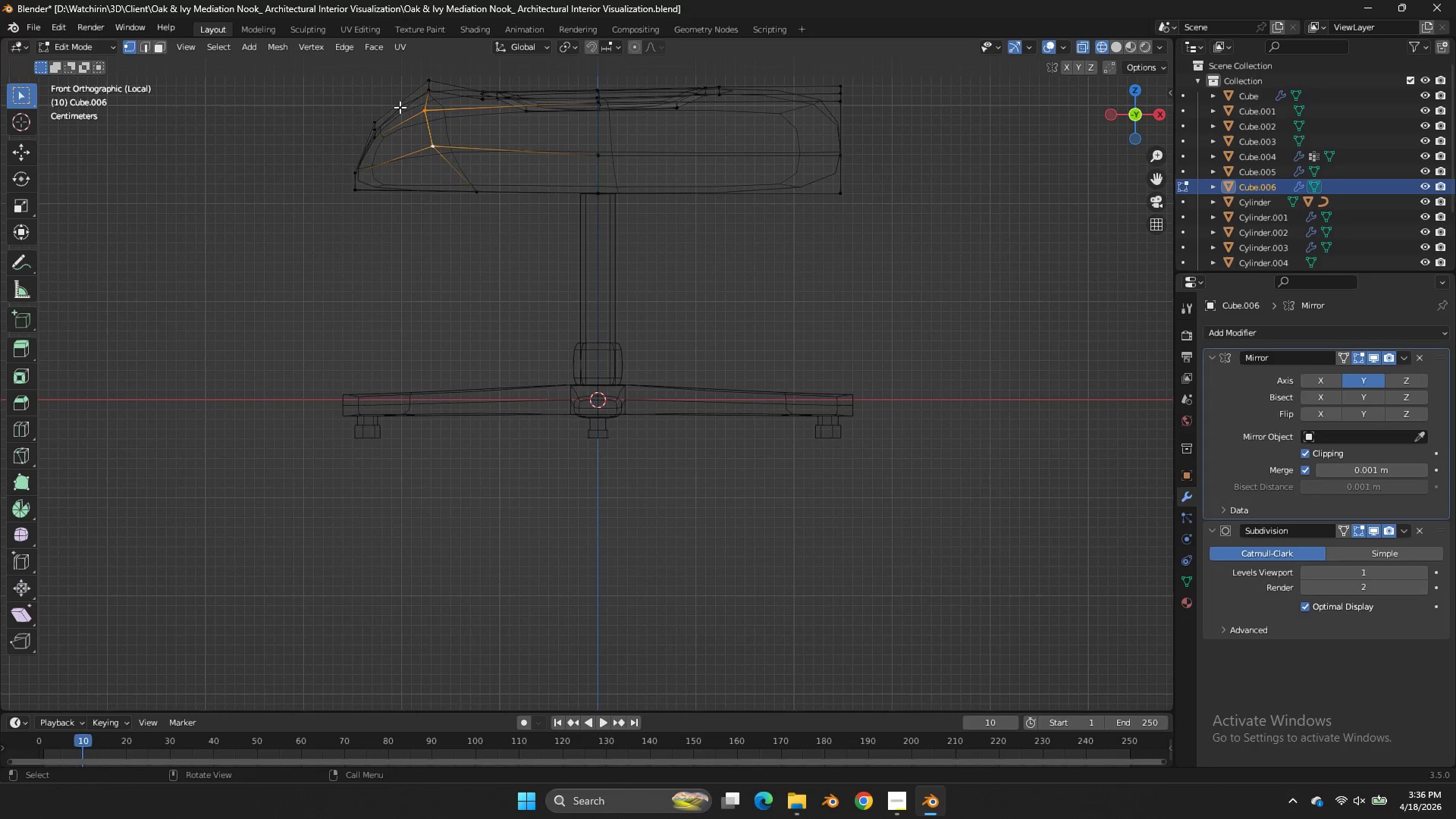 
scroll: coordinate [619, 121], scroll_direction: up, amount: 1.0
 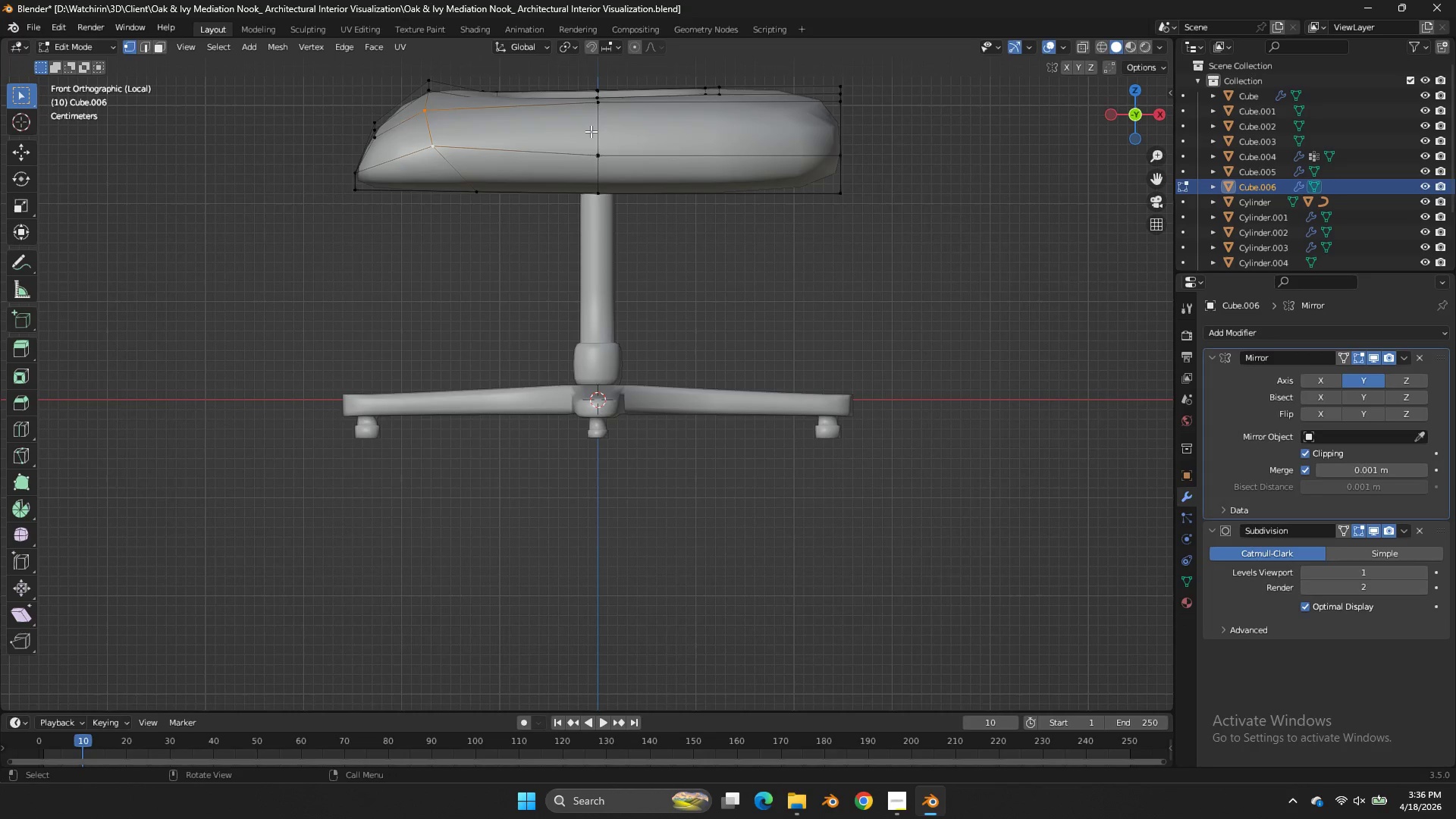 
left_click_drag(start_coordinate=[400, 107], to_coordinate=[297, 241])
 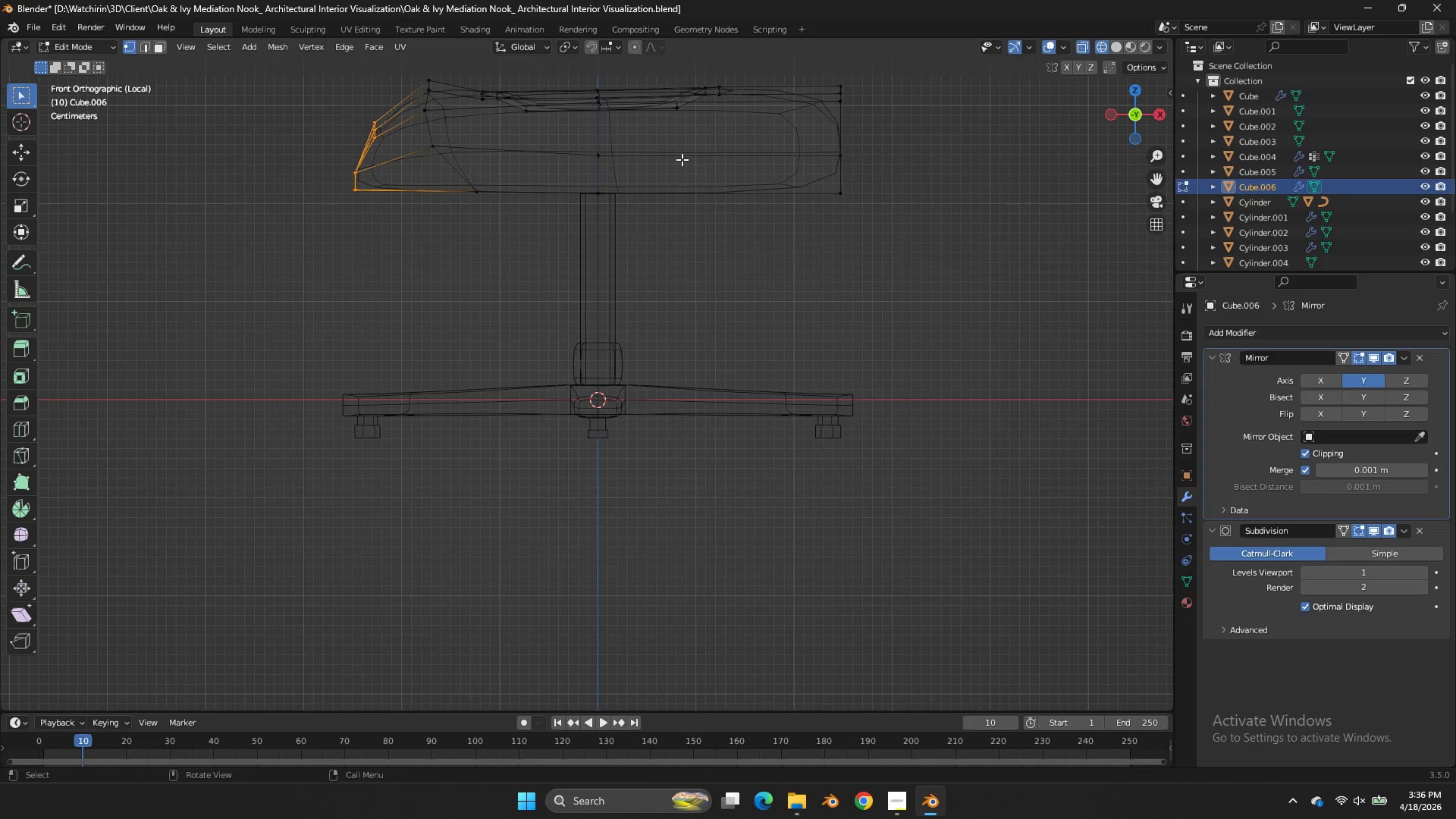 
type(sx)
 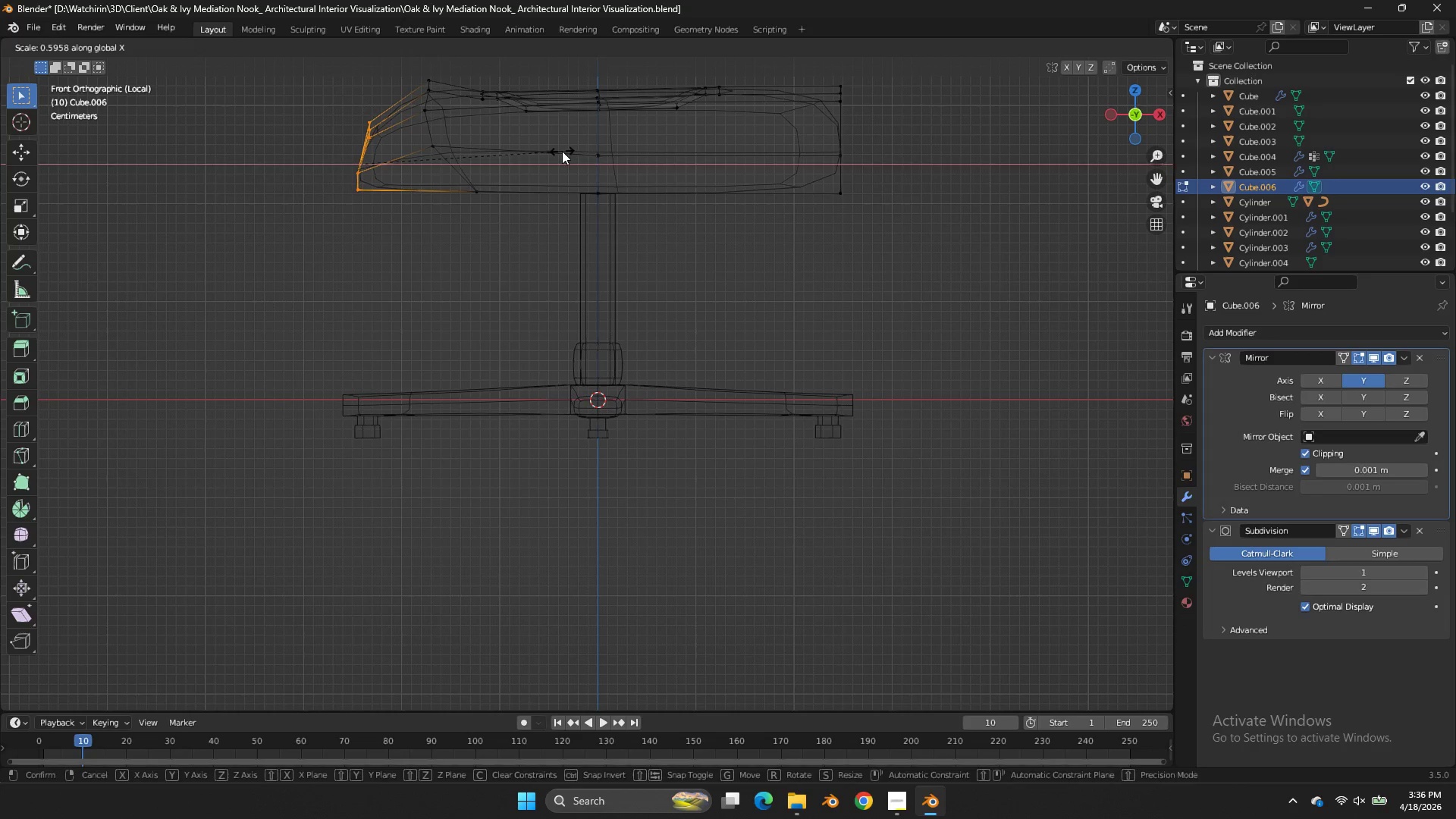 
double_click([562, 151])
 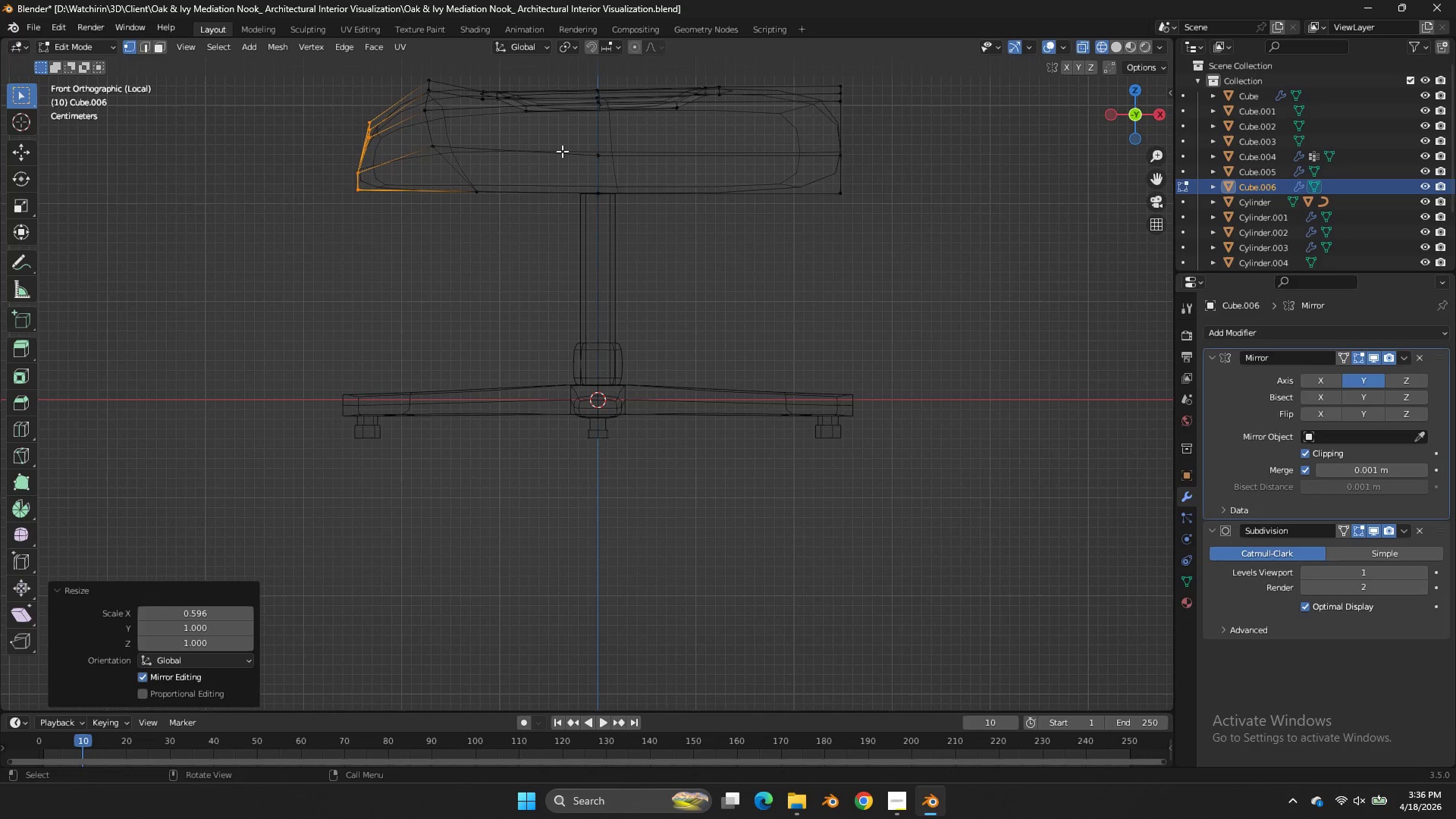 
type(sz)
 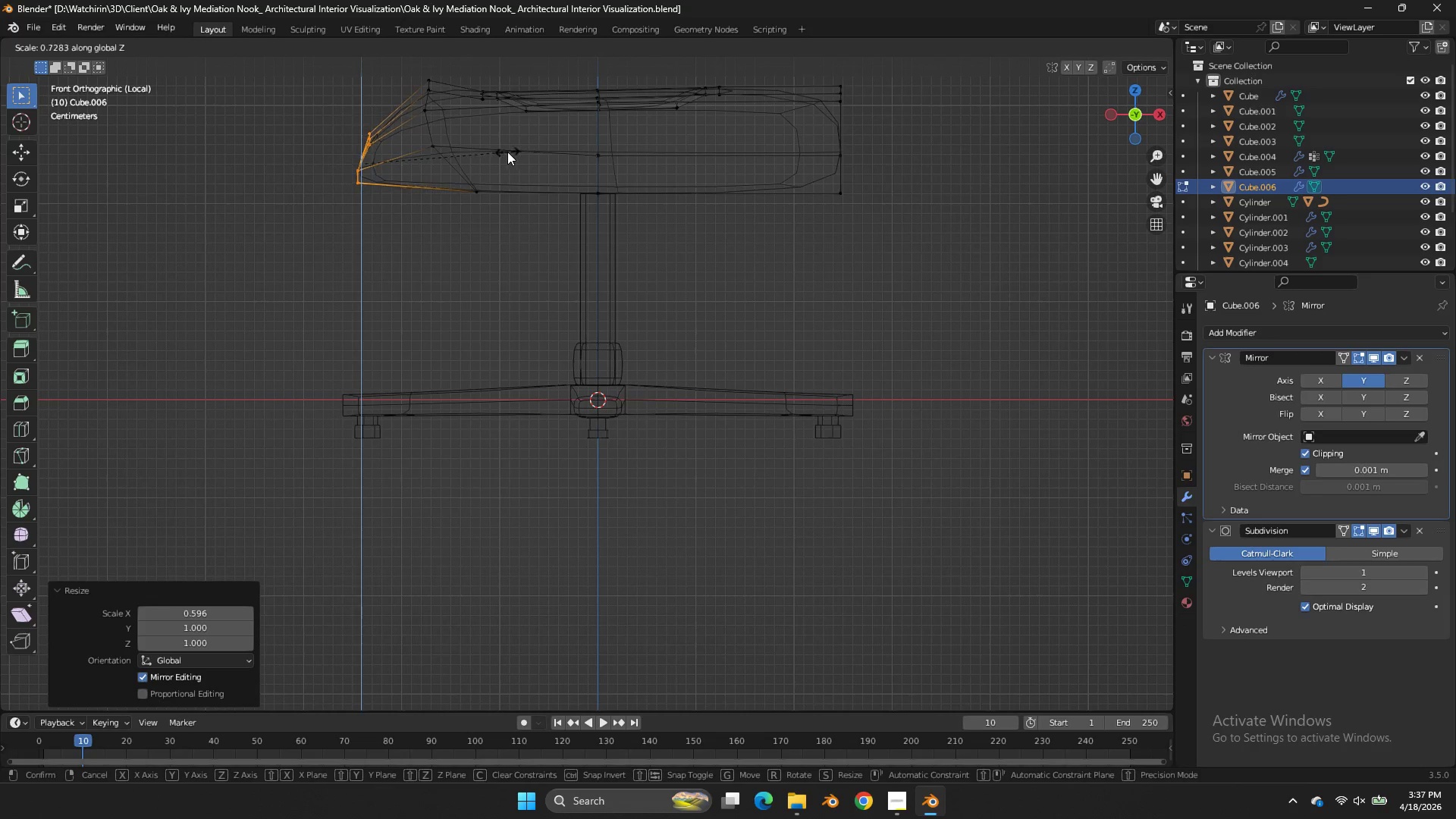 
left_click([507, 152])
 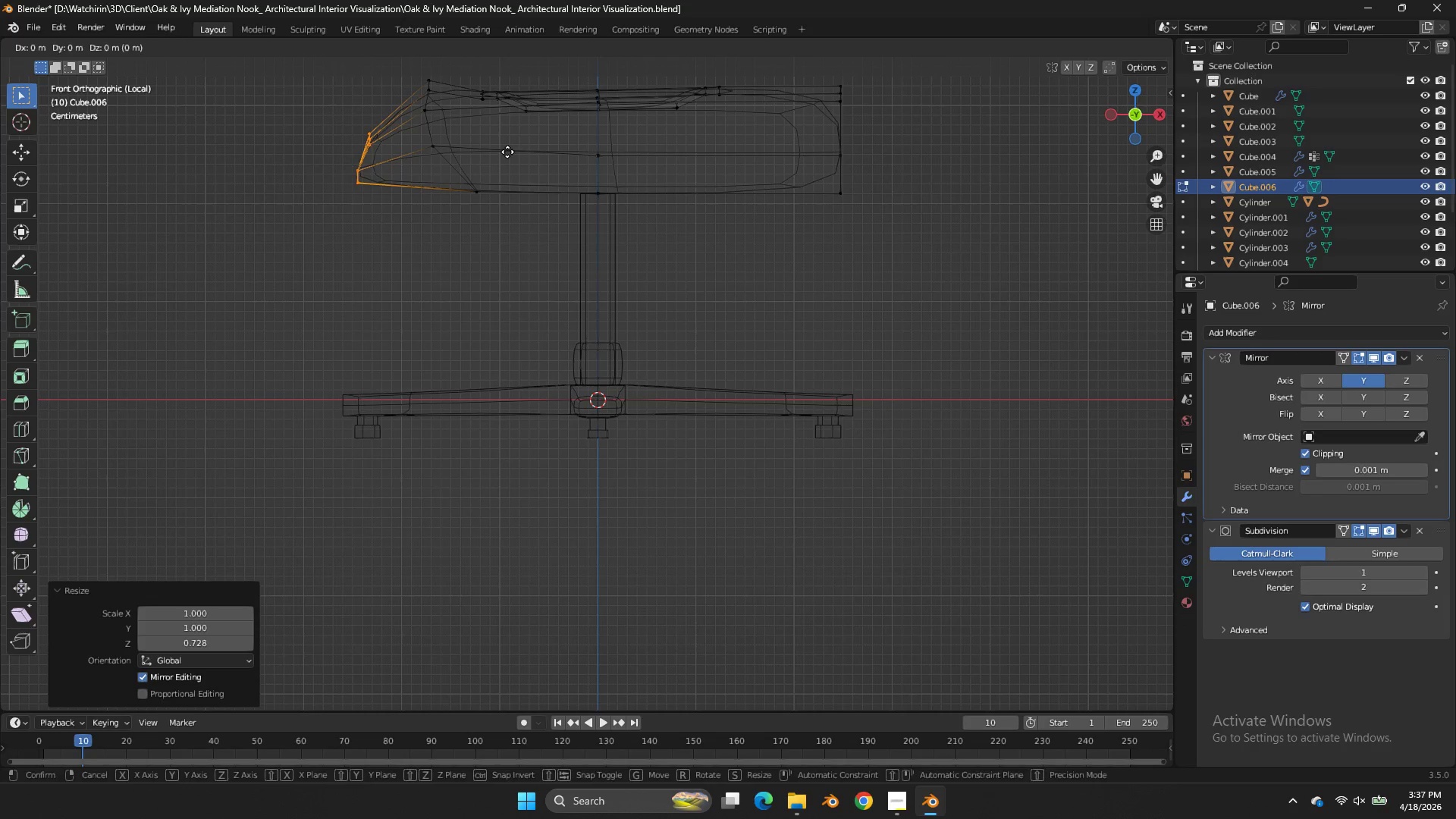 
type(gz)
 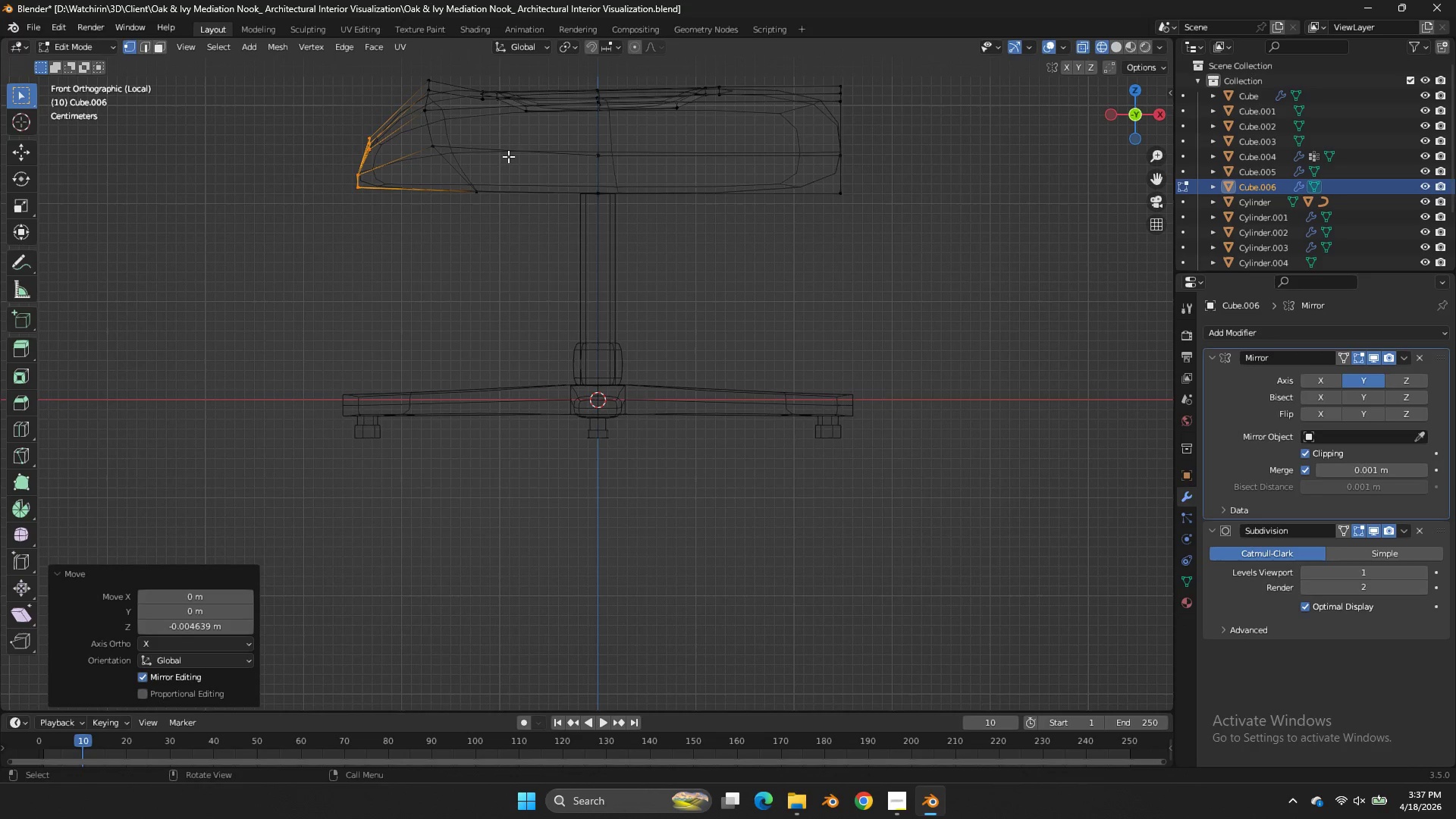 
double_click([508, 156])
 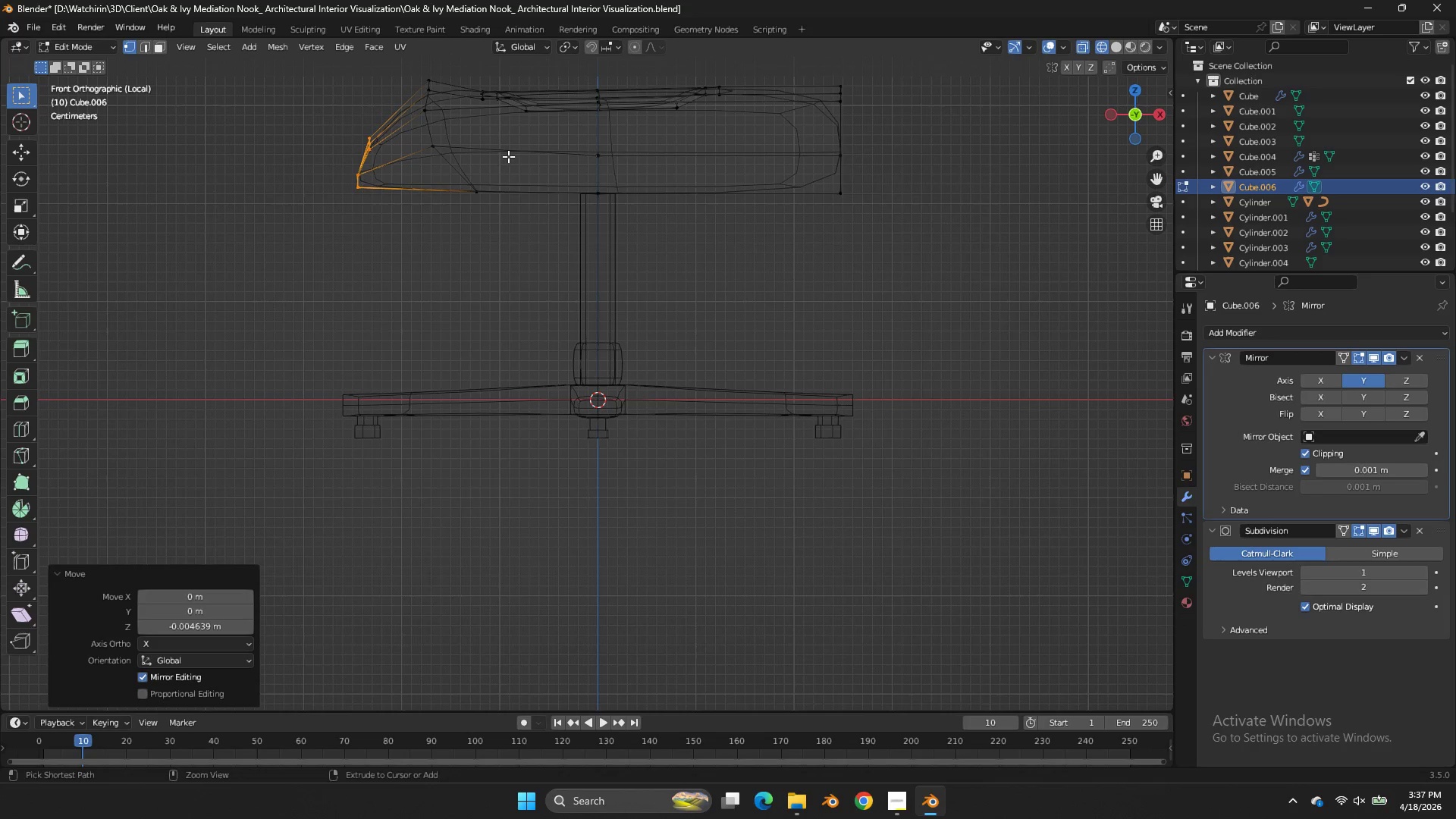 
key(Control+ControlLeft)
 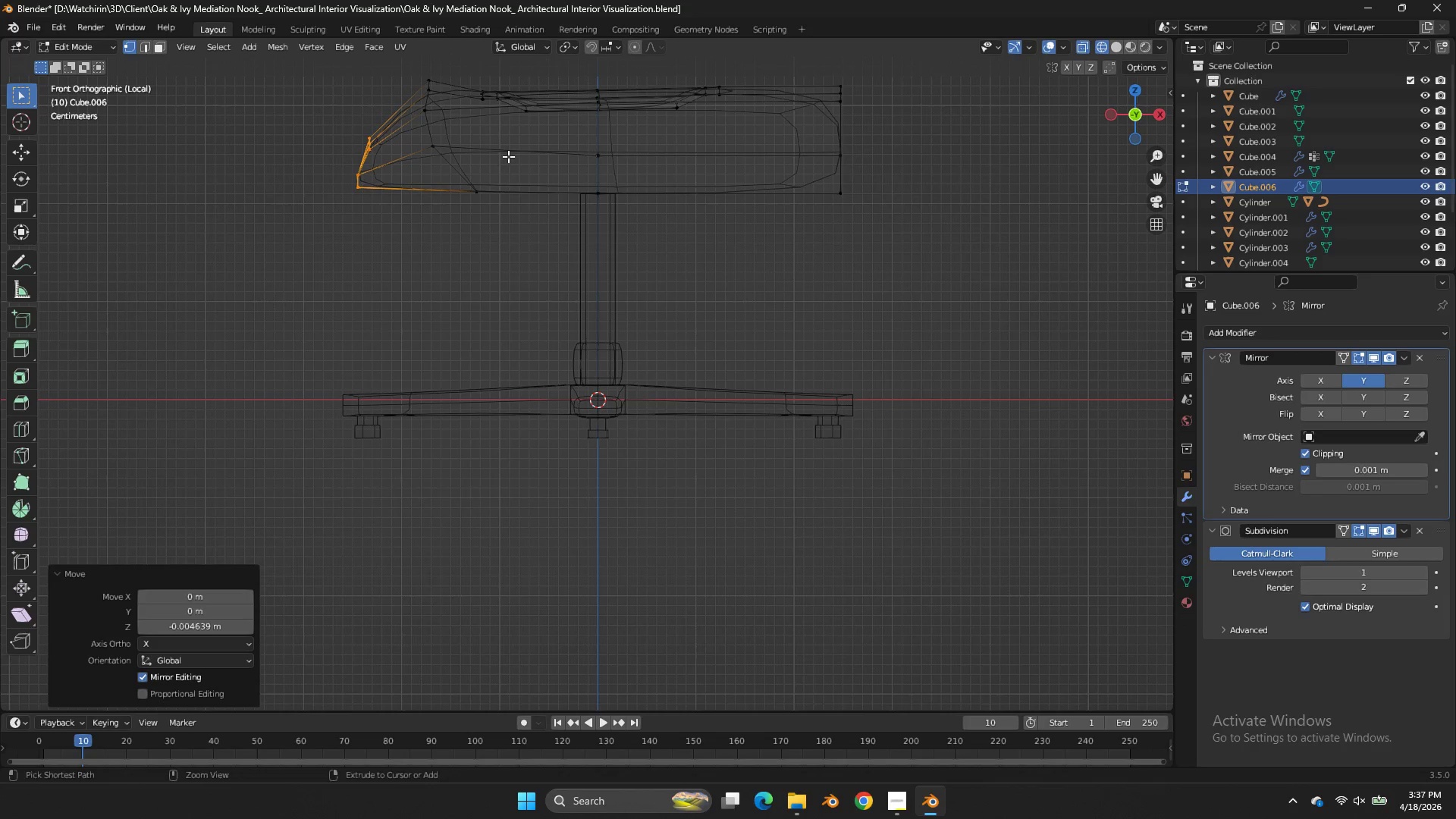 
key(Control+S)
 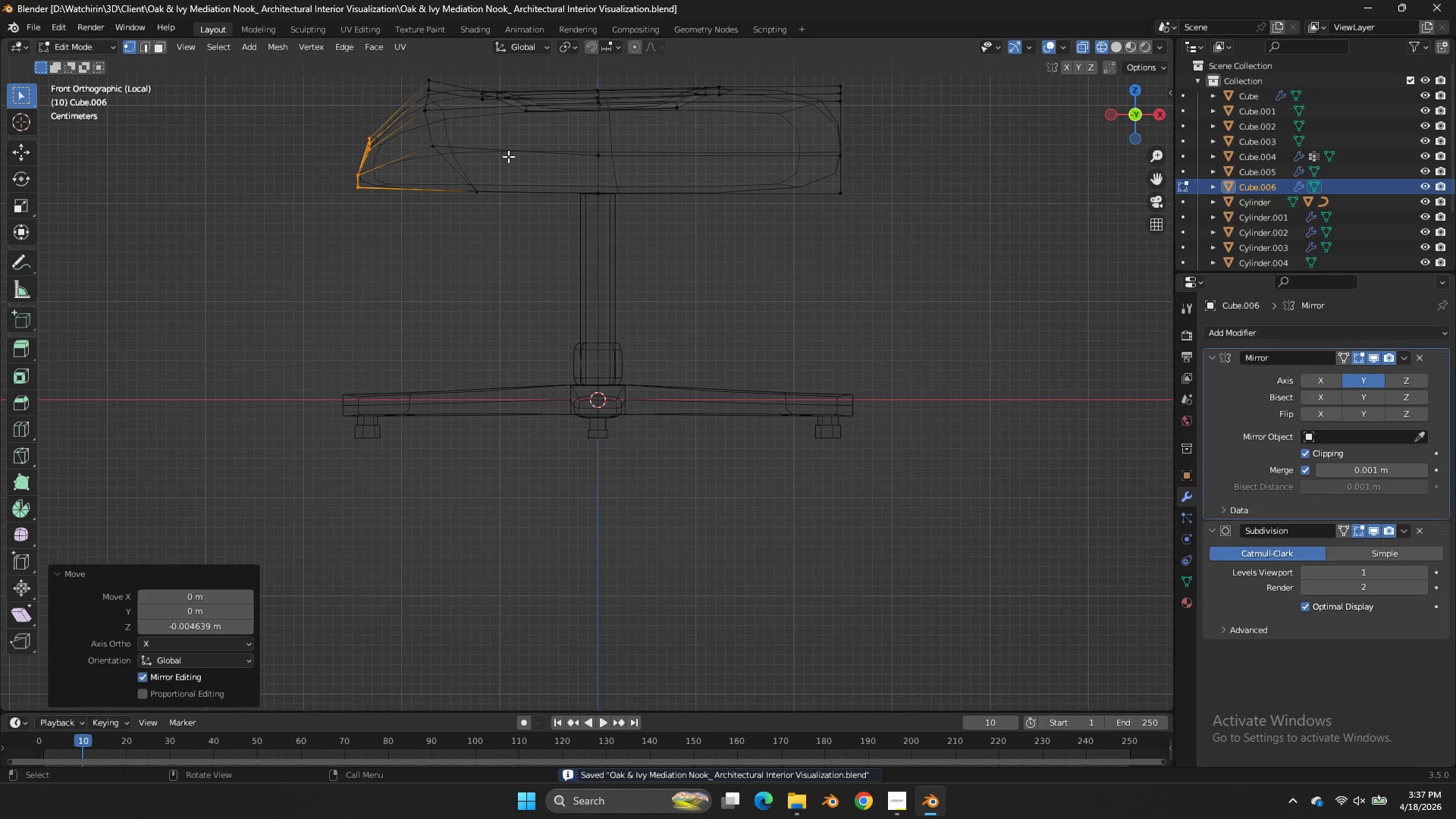 
key(Z)
 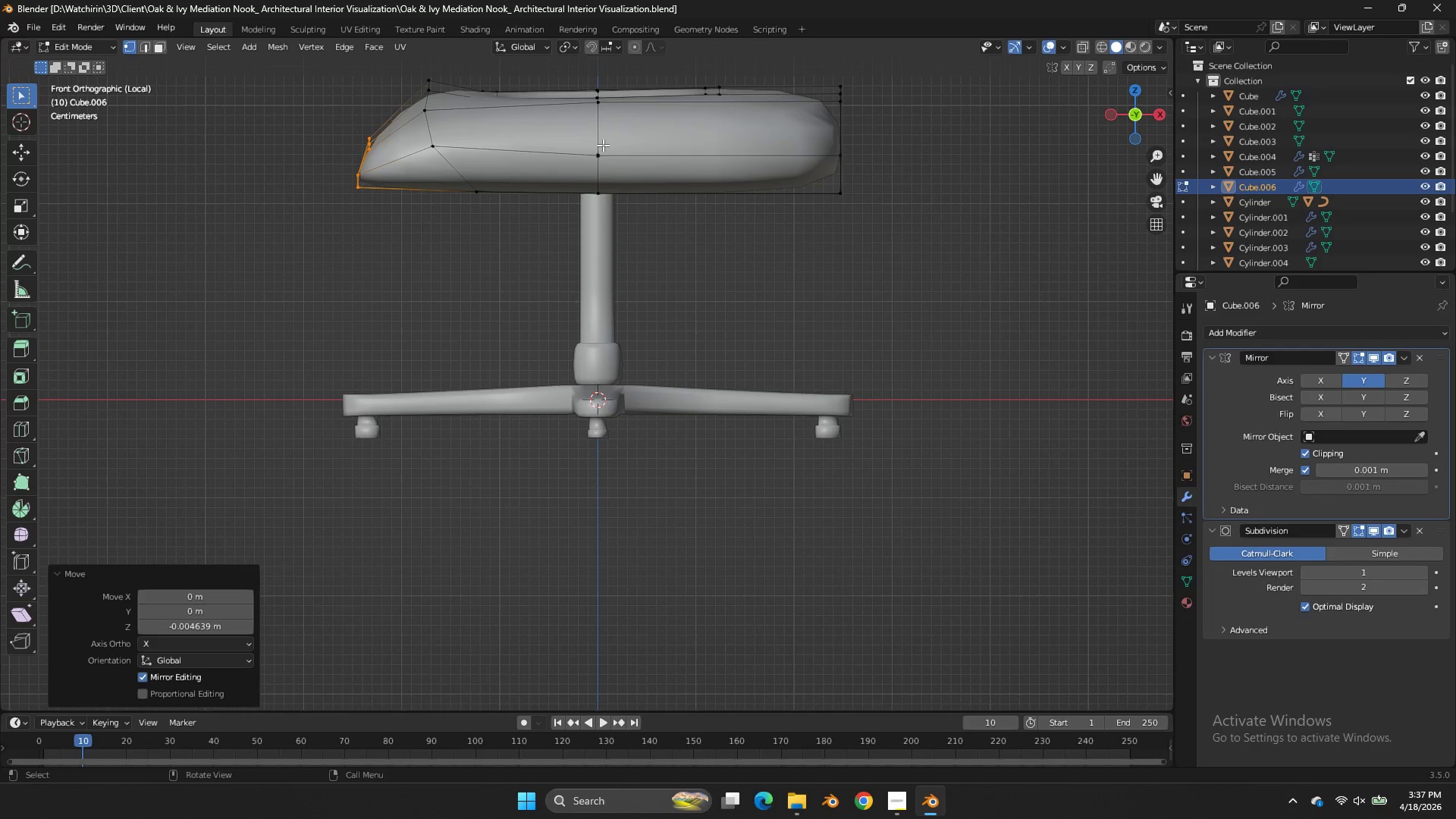 
wait(39.14)
 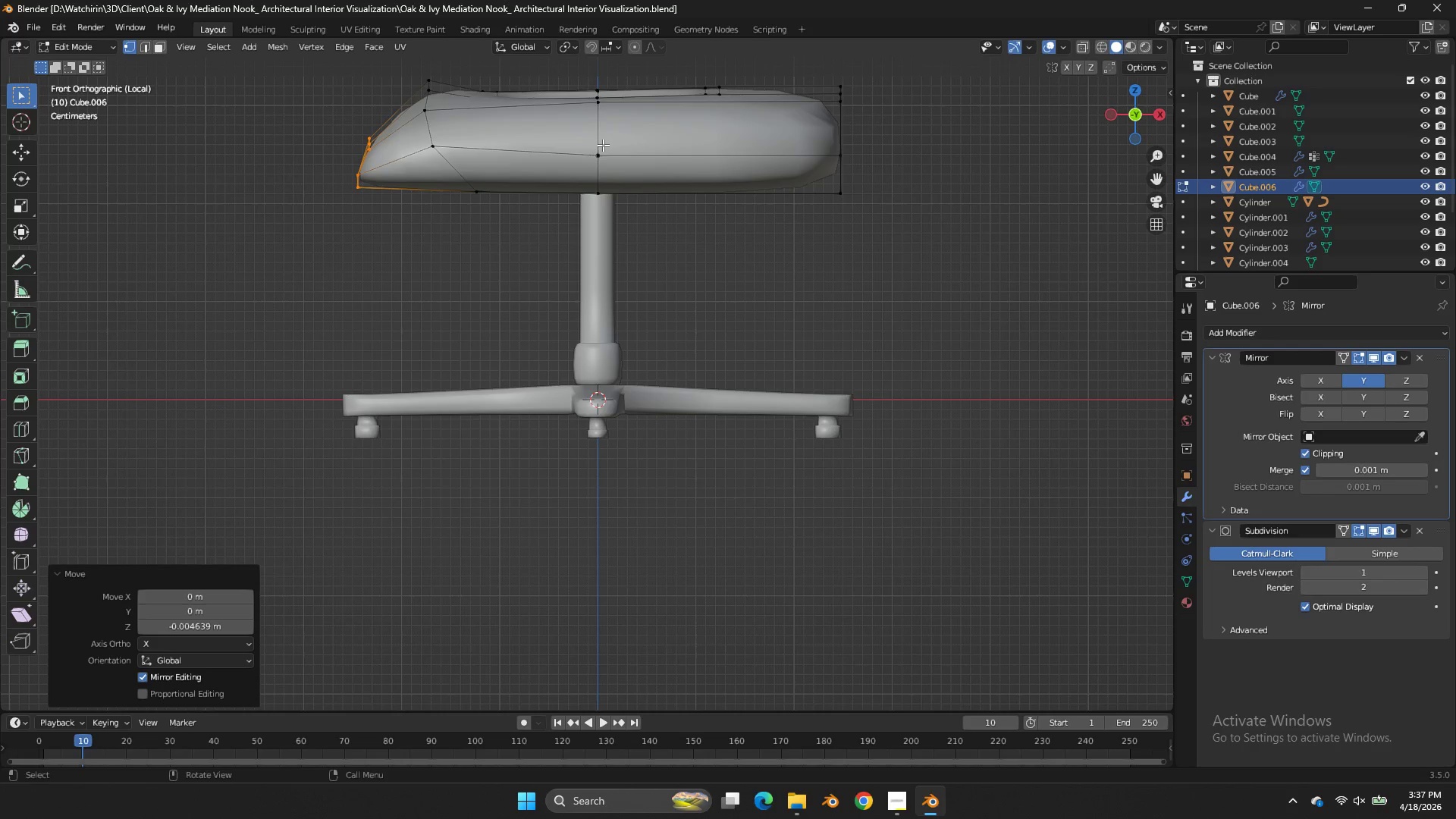 
key(Tab)
 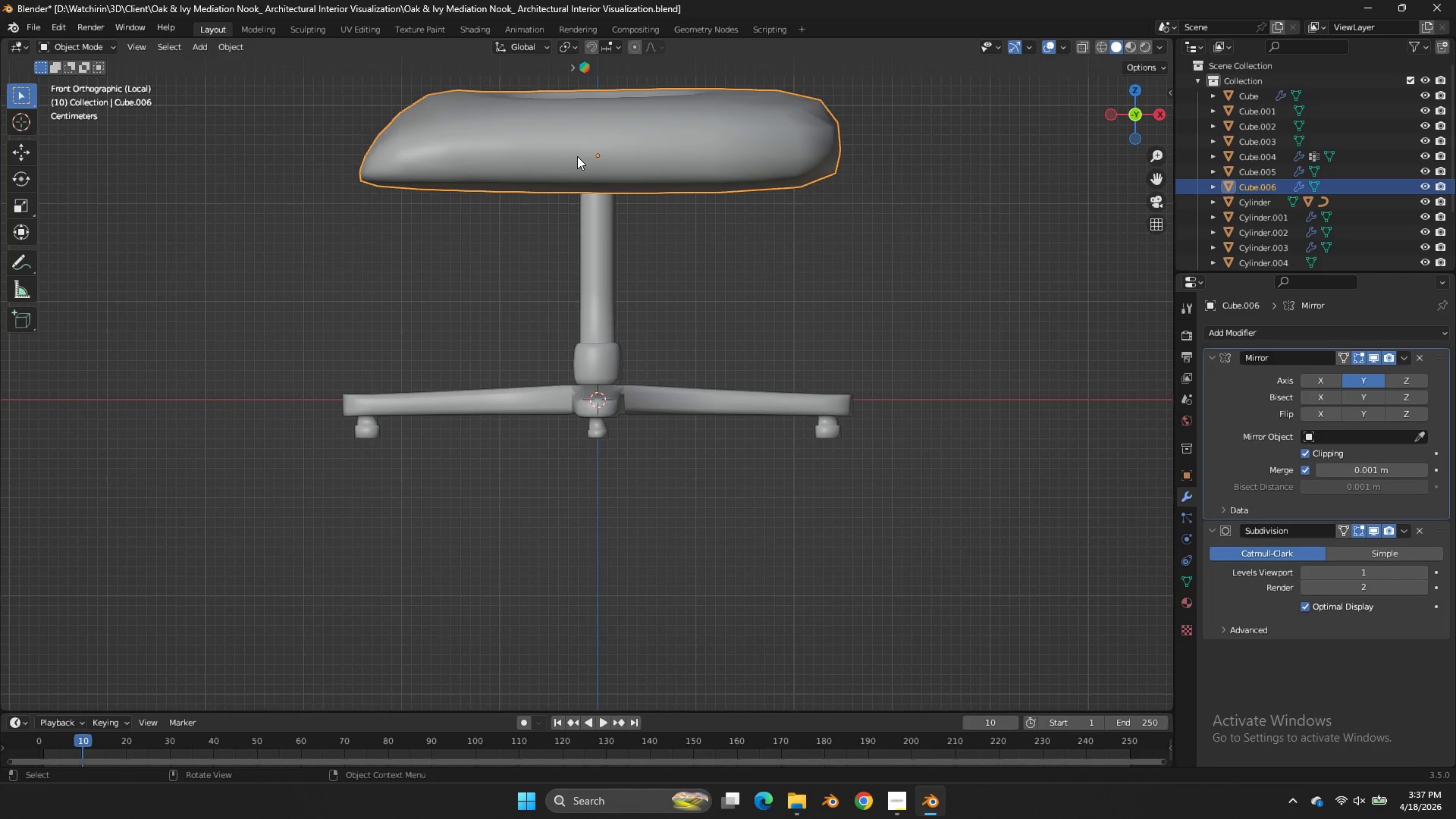 
wait(20.73)
 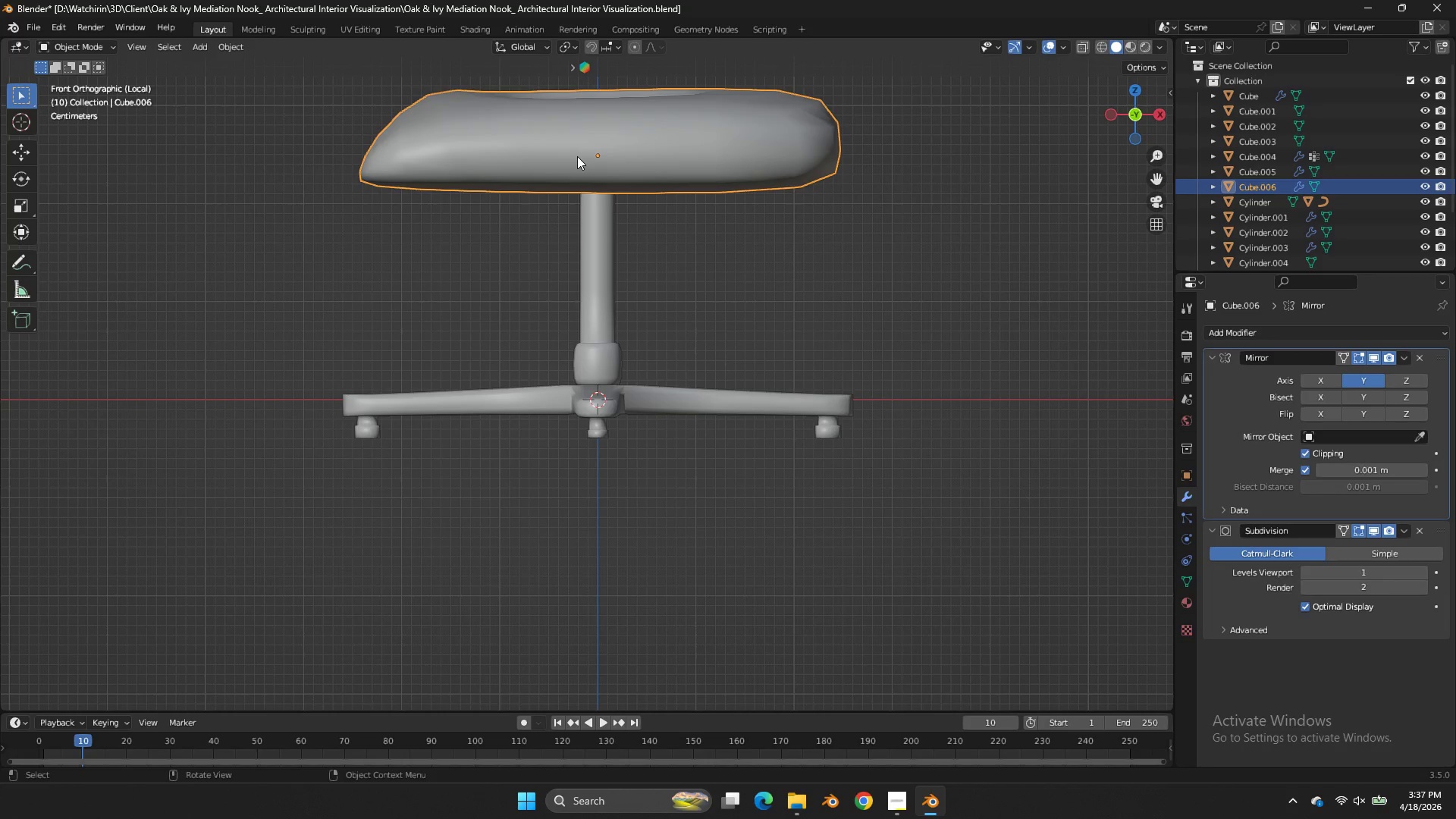 
left_click_drag(start_coordinate=[1144, 114], to_coordinate=[1082, 188])
 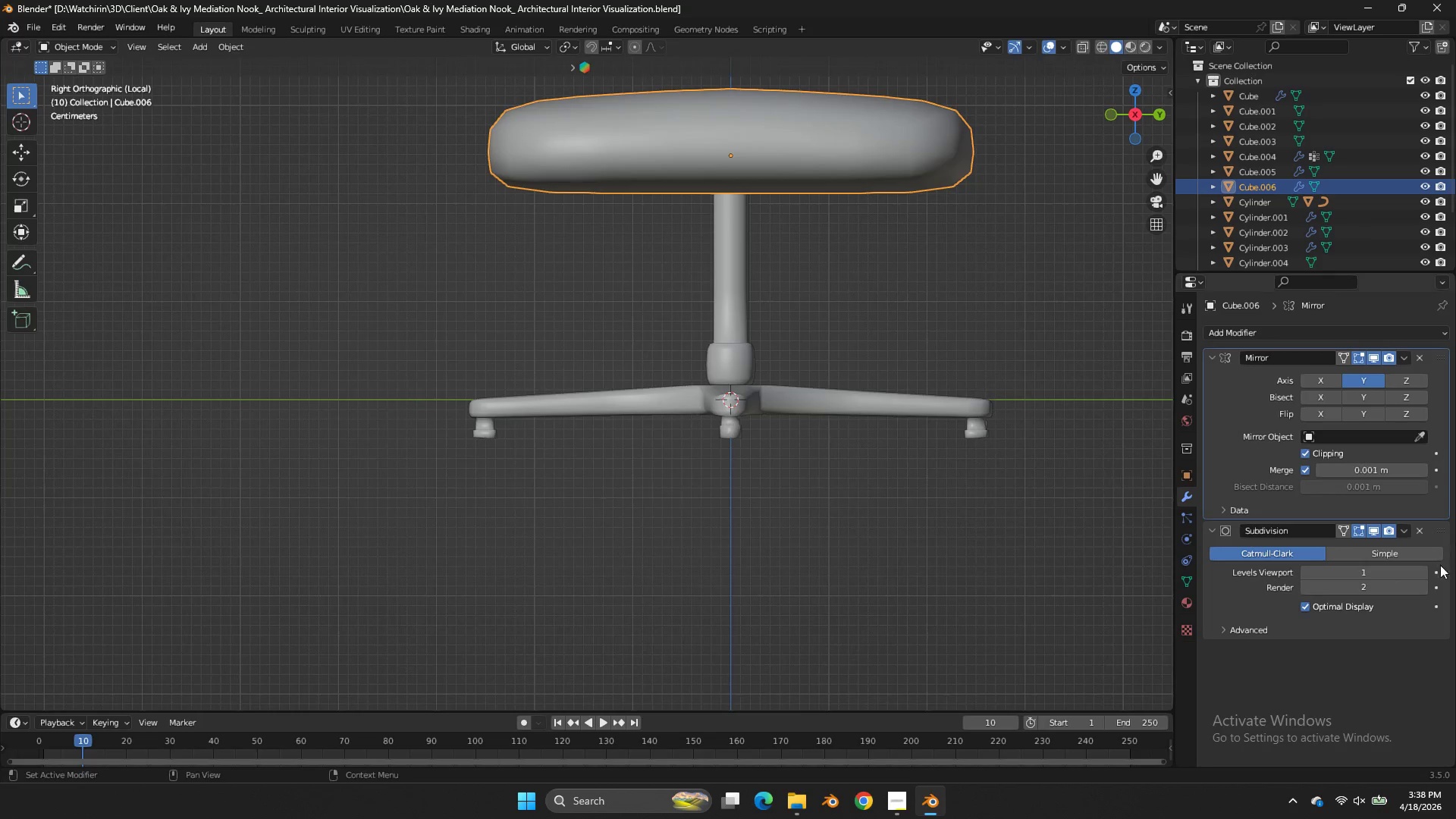 
double_click([1143, 119])
 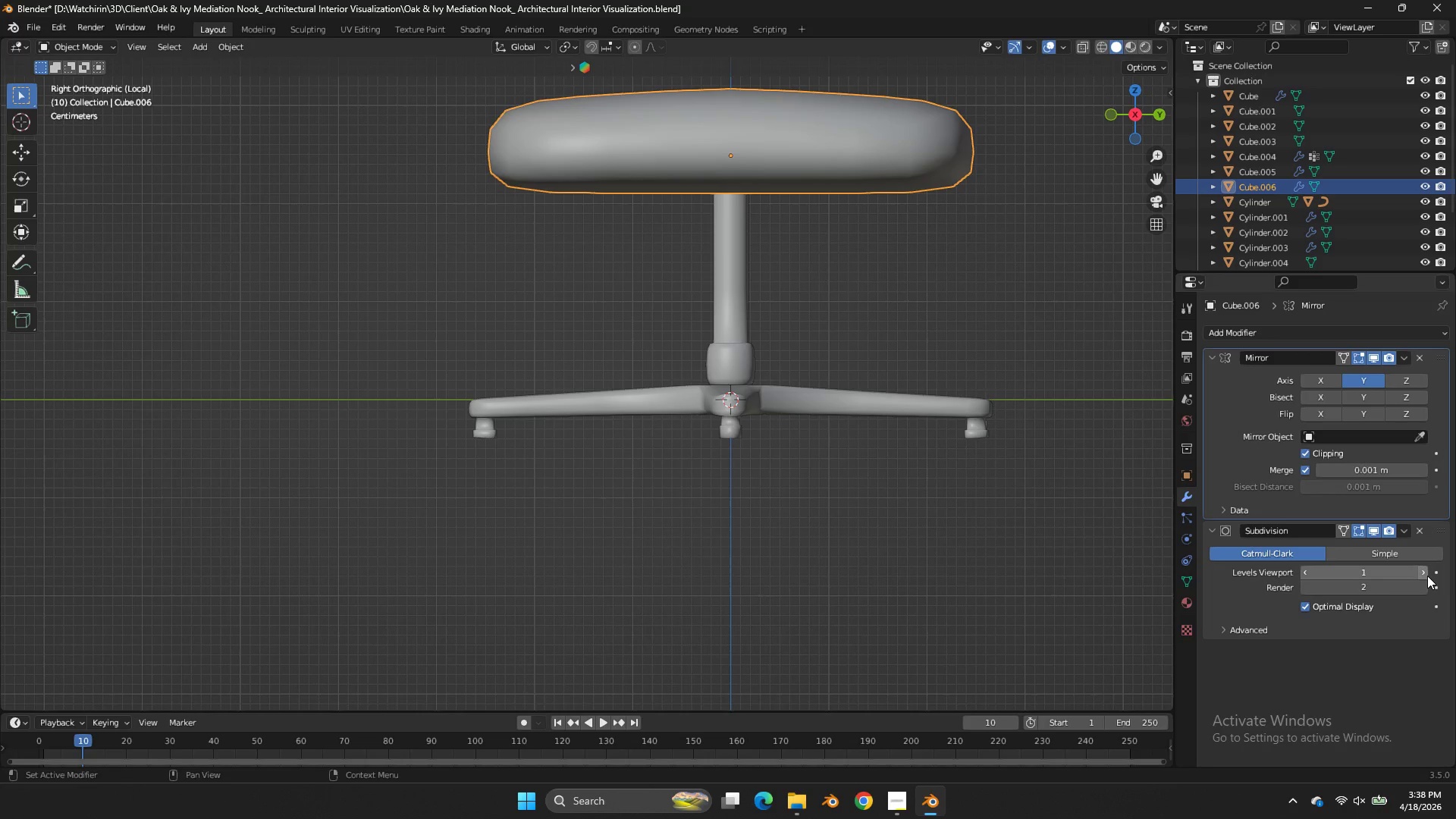 
left_click([1426, 574])
 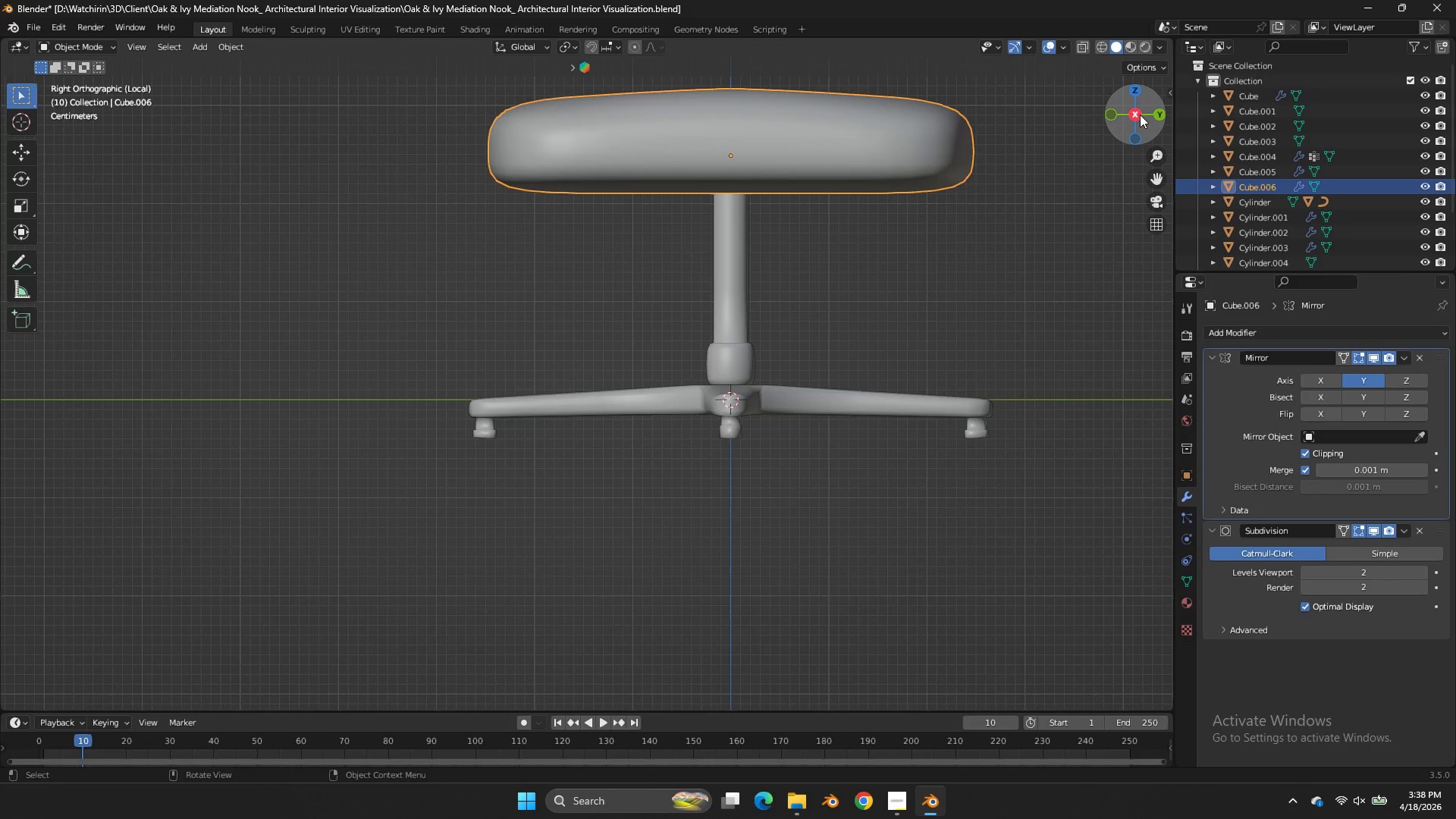 
left_click_drag(start_coordinate=[1140, 113], to_coordinate=[177, 204])
 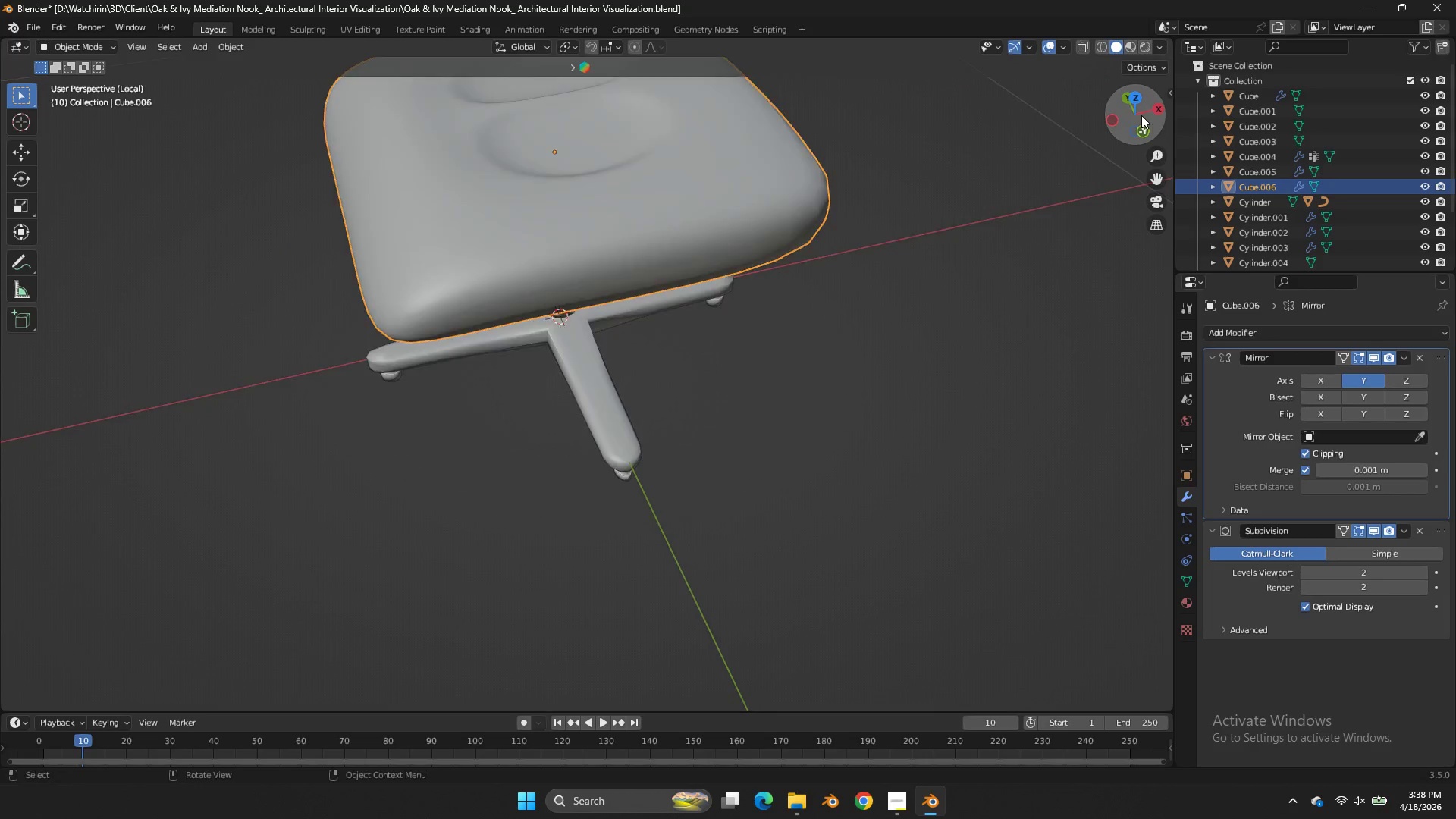 
scroll: coordinate [1141, 115], scroll_direction: down, amount: 4.0
 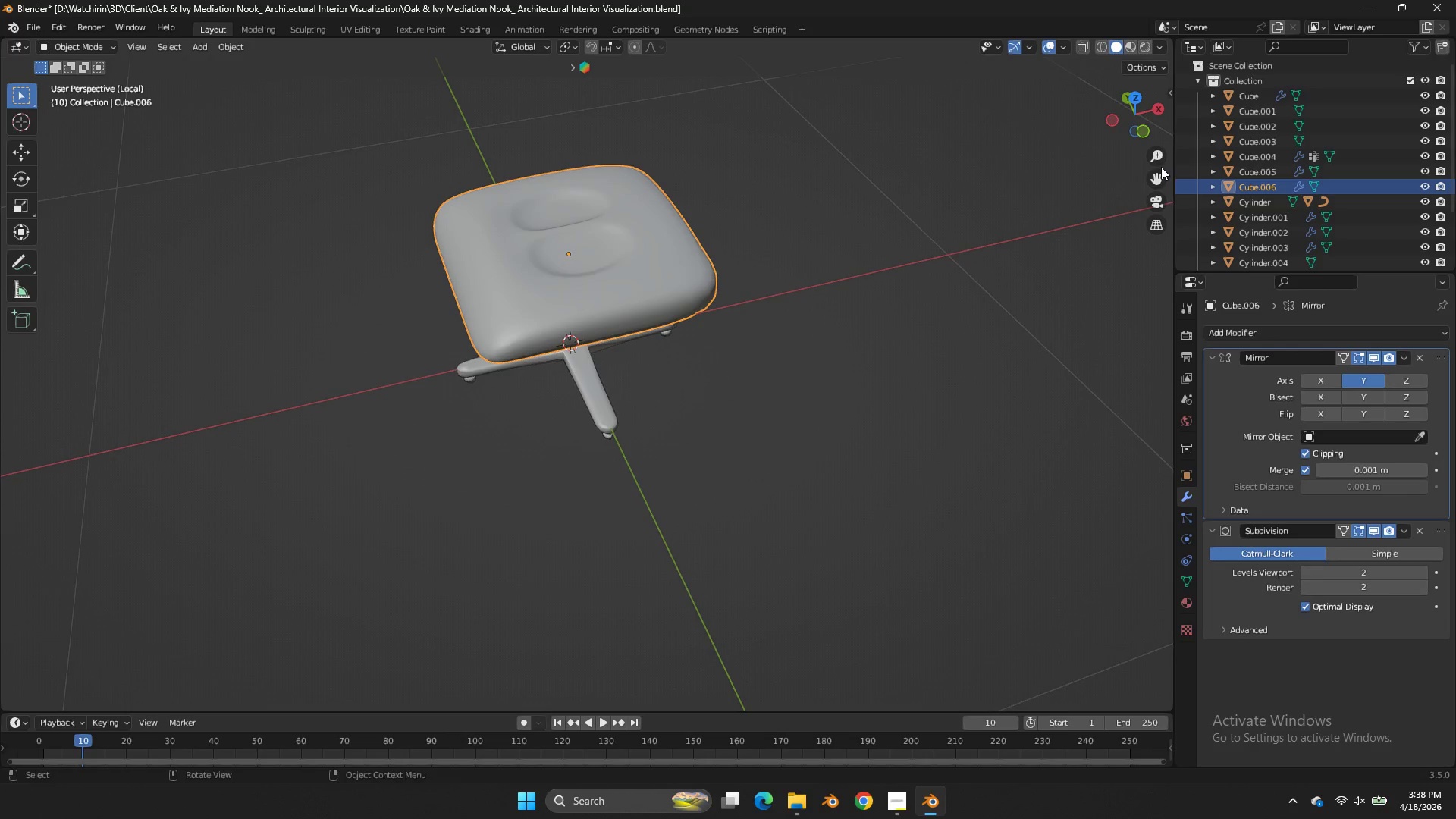 
left_click_drag(start_coordinate=[1156, 175], to_coordinate=[7, 249])
 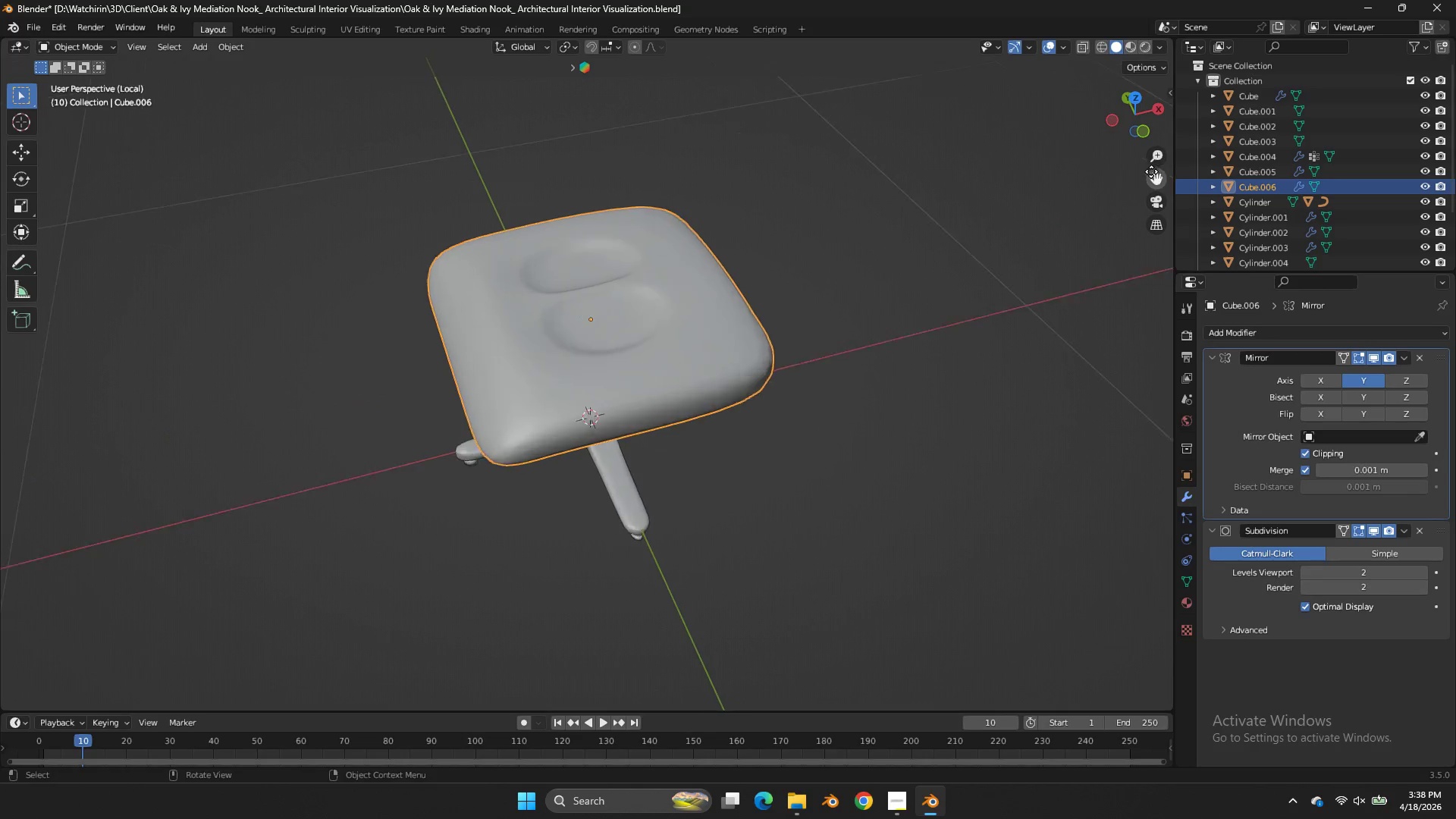 
left_click_drag(start_coordinate=[1140, 119], to_coordinate=[105, 122])
 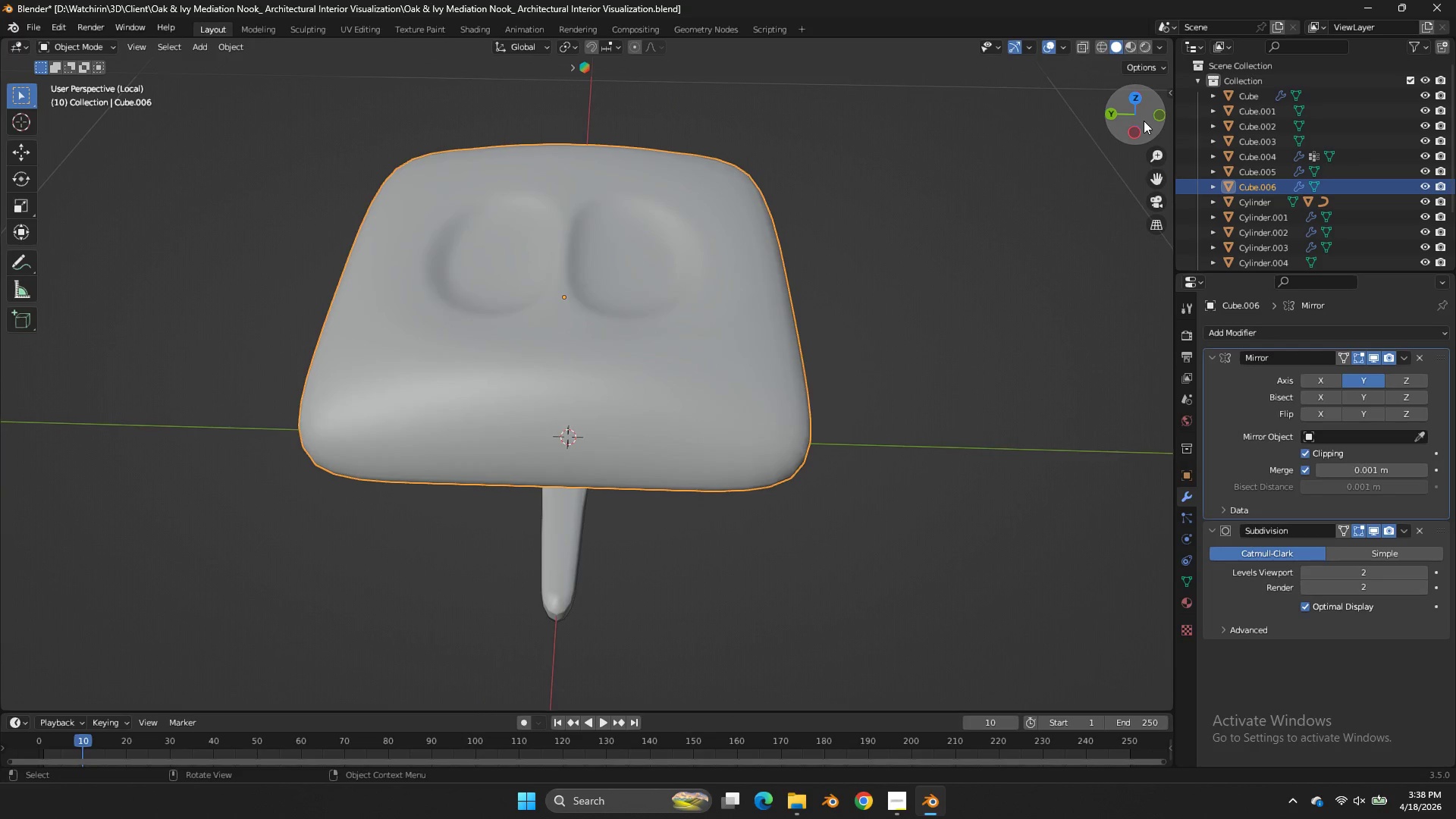 
scroll: coordinate [1150, 171], scroll_direction: up, amount: 3.0
 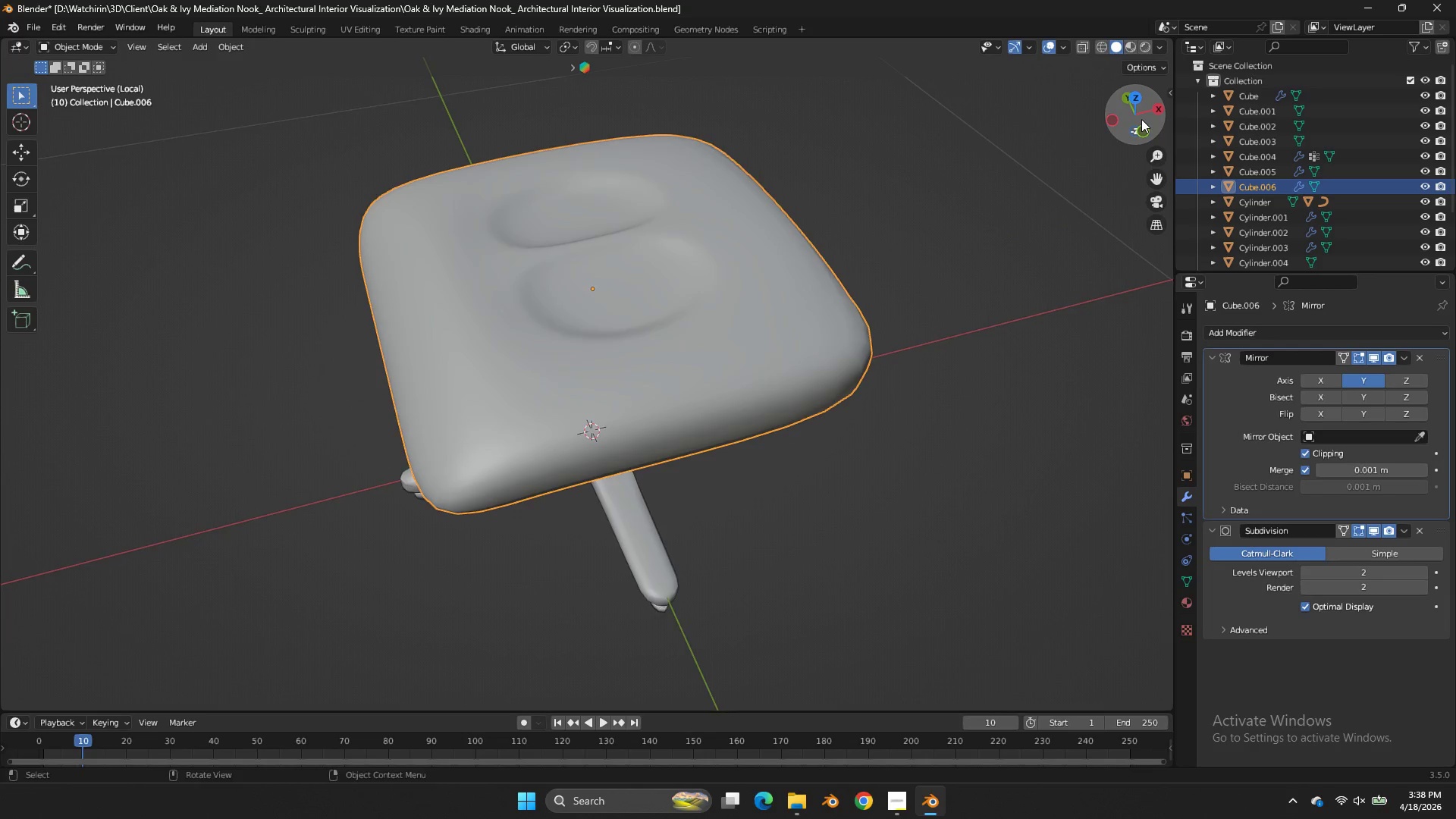 
mouse_move([1134, 104])
 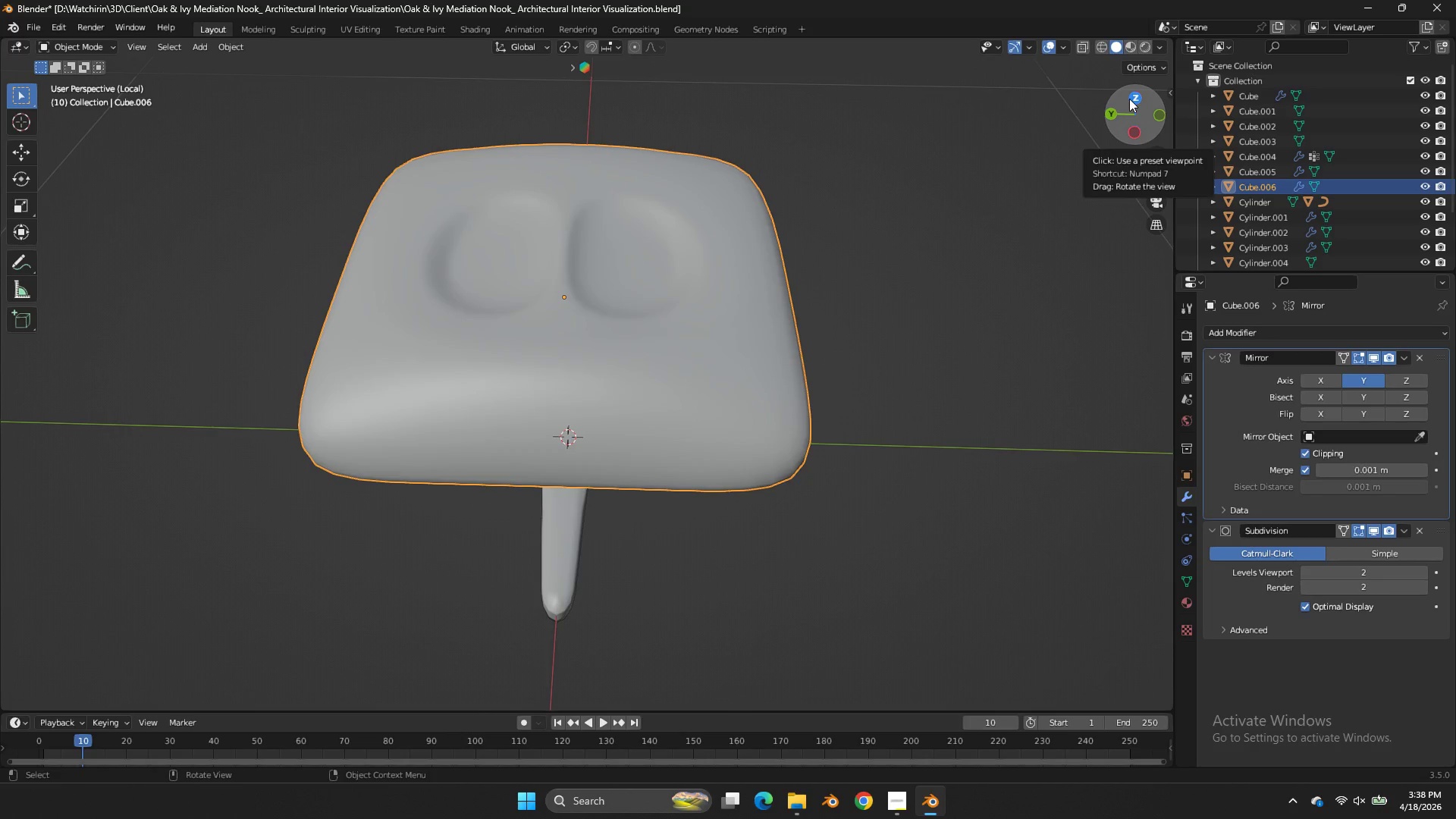 
left_click_drag(start_coordinate=[1129, 99], to_coordinate=[1129, 125])
 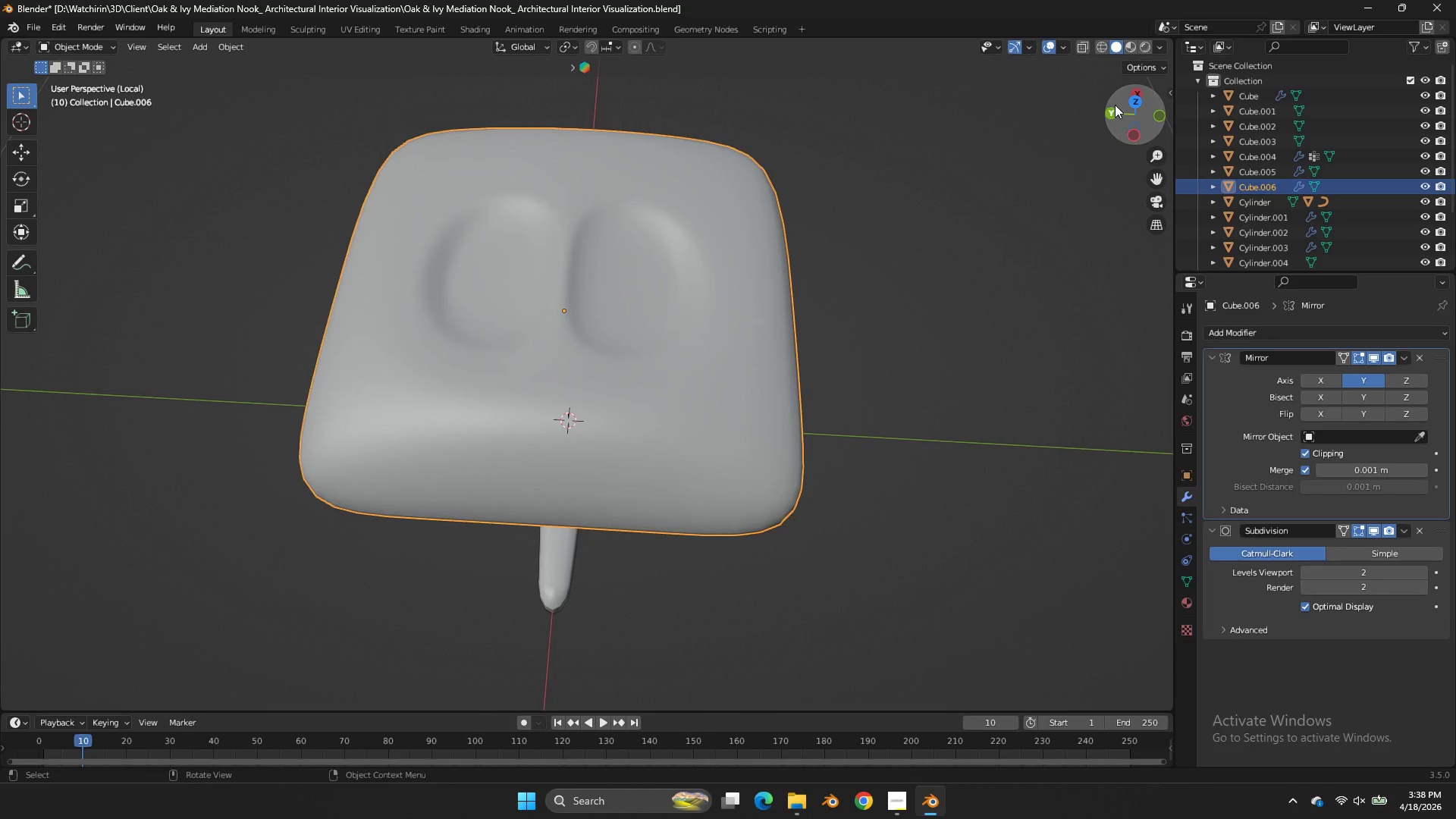 
key(Tab)
 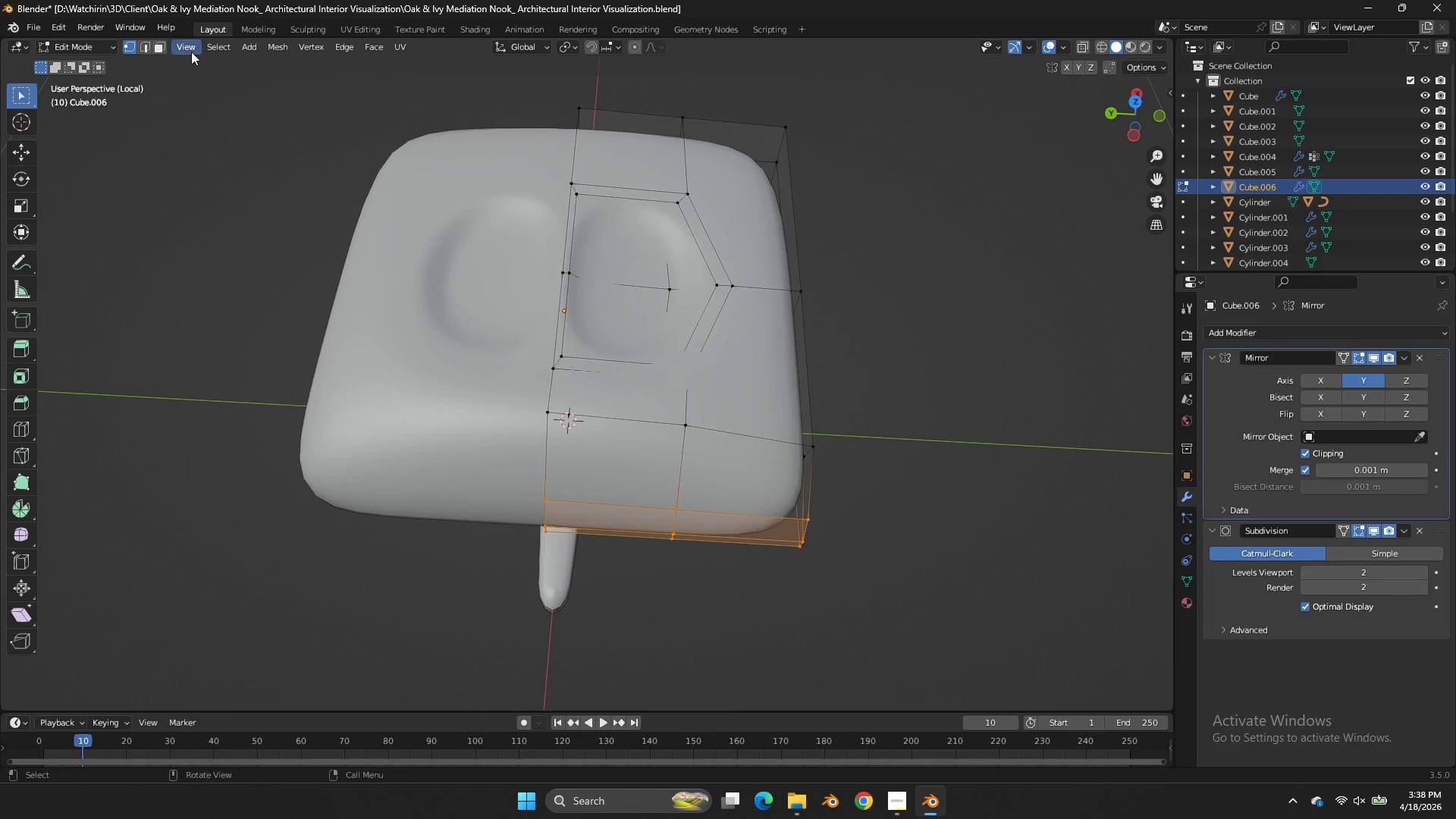 
left_click([162, 49])
 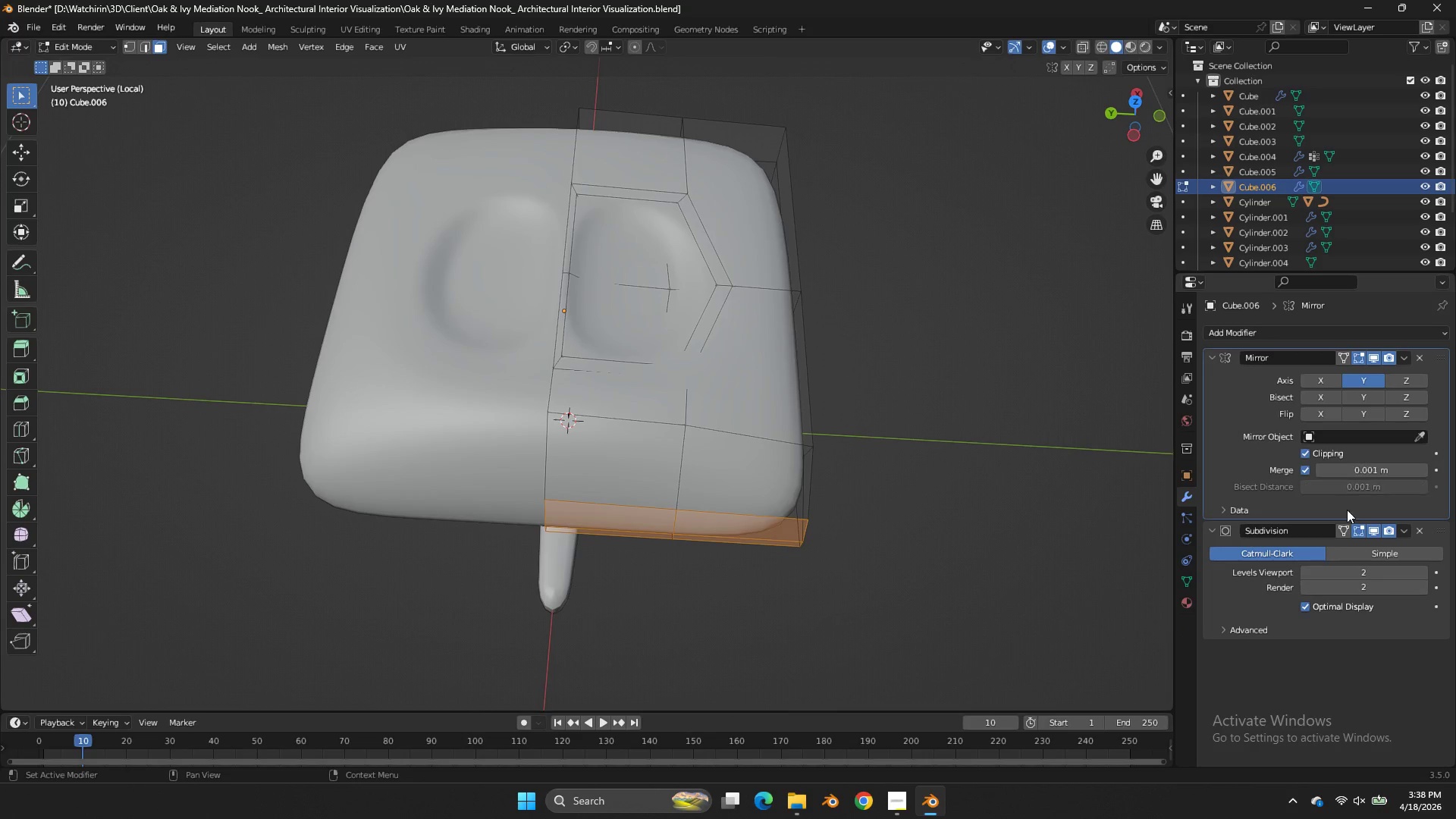 
left_click([1348, 524])
 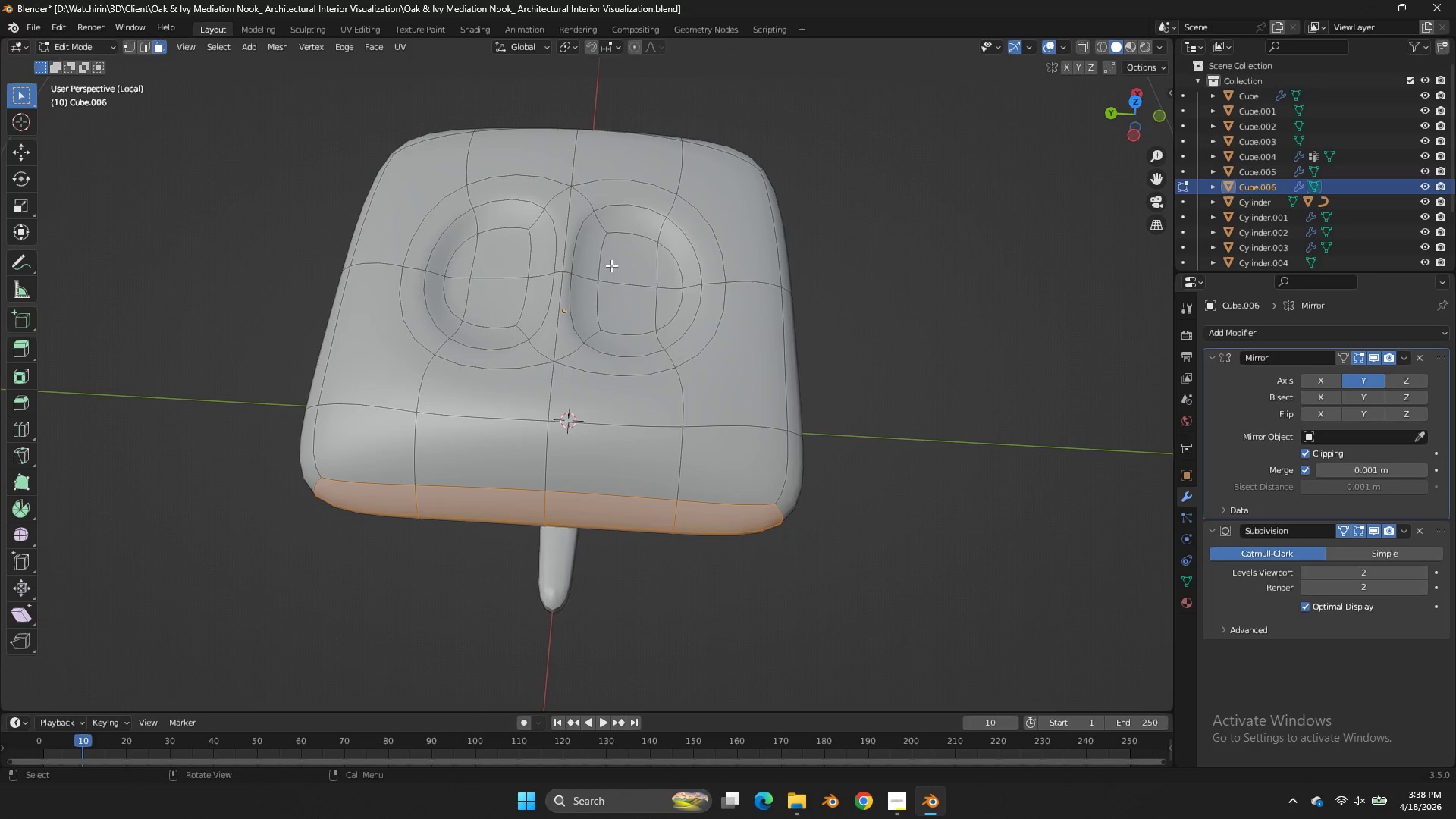 
left_click([619, 264])
 